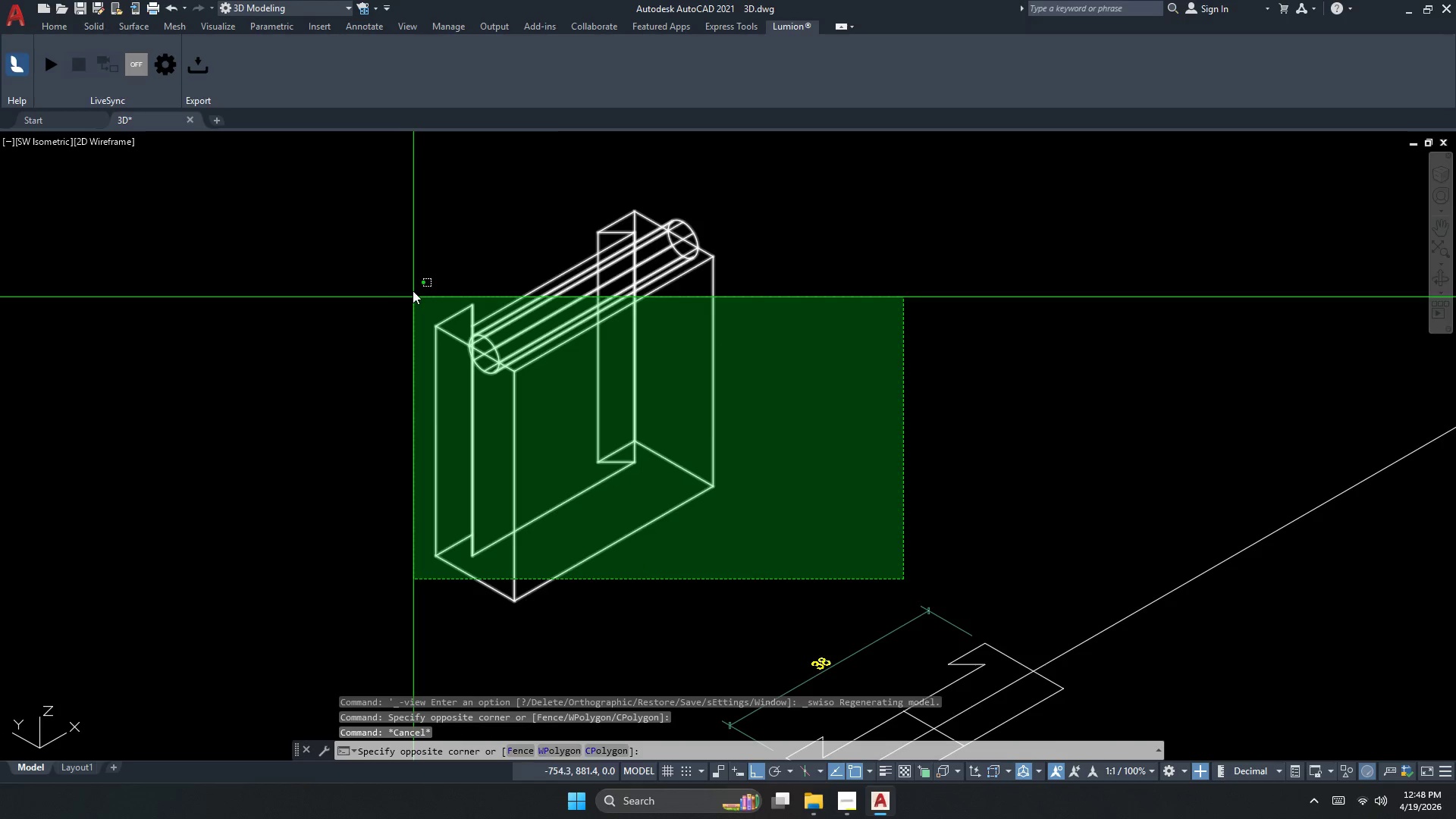 
double_click([412, 267])
 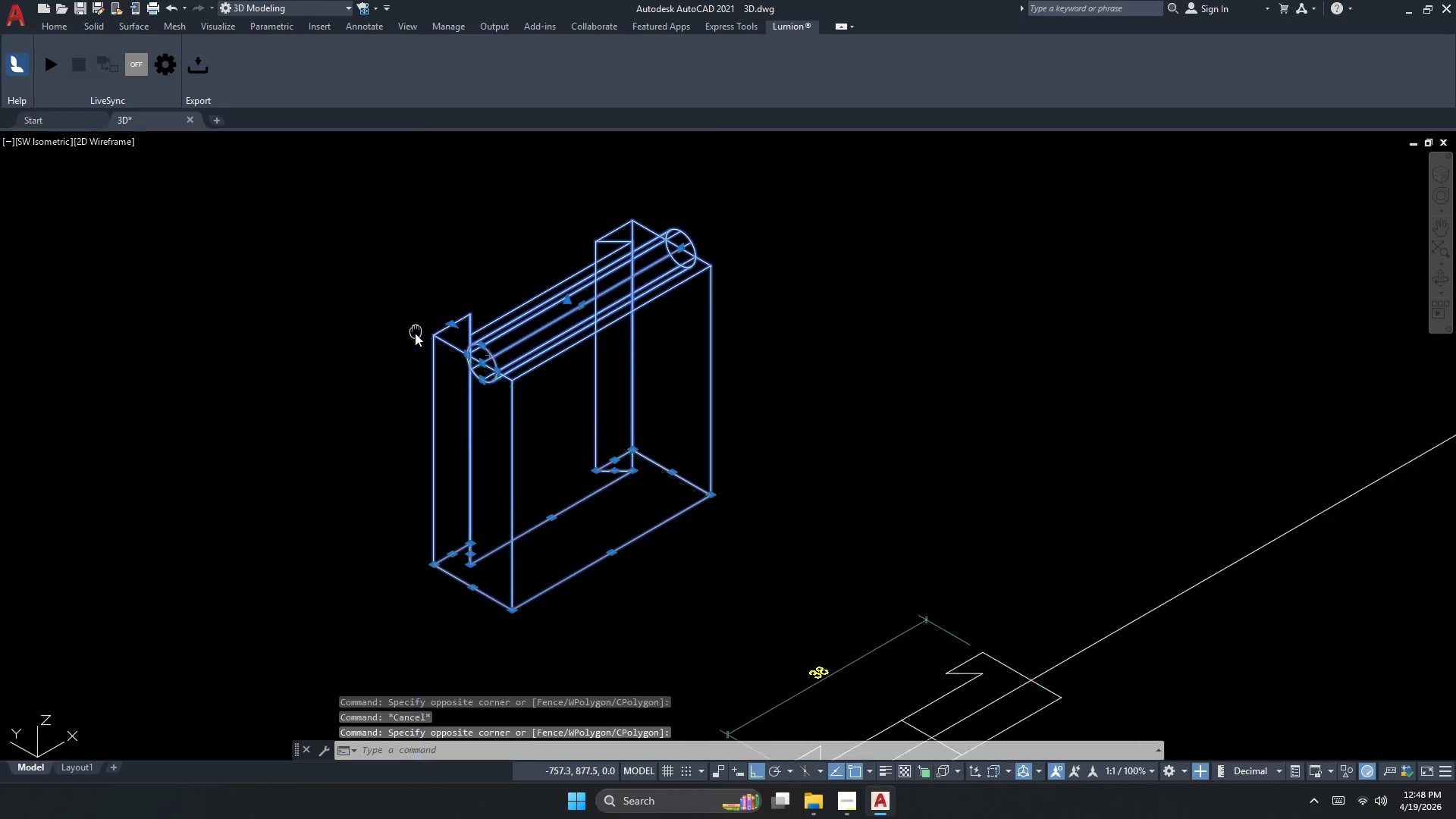 
type(CO )
 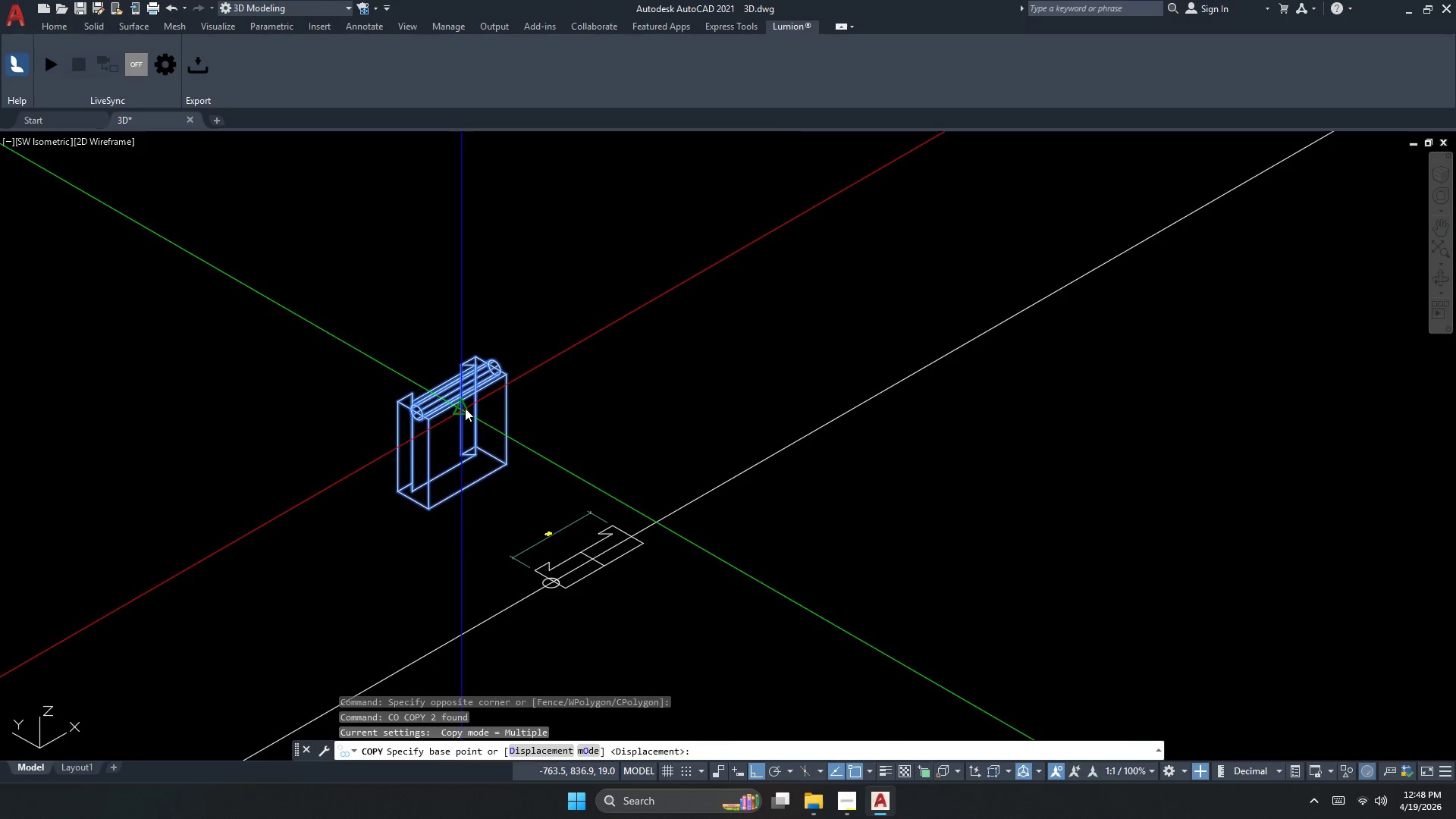 
left_click_drag(start_coordinate=[465, 408], to_coordinate=[475, 395])
 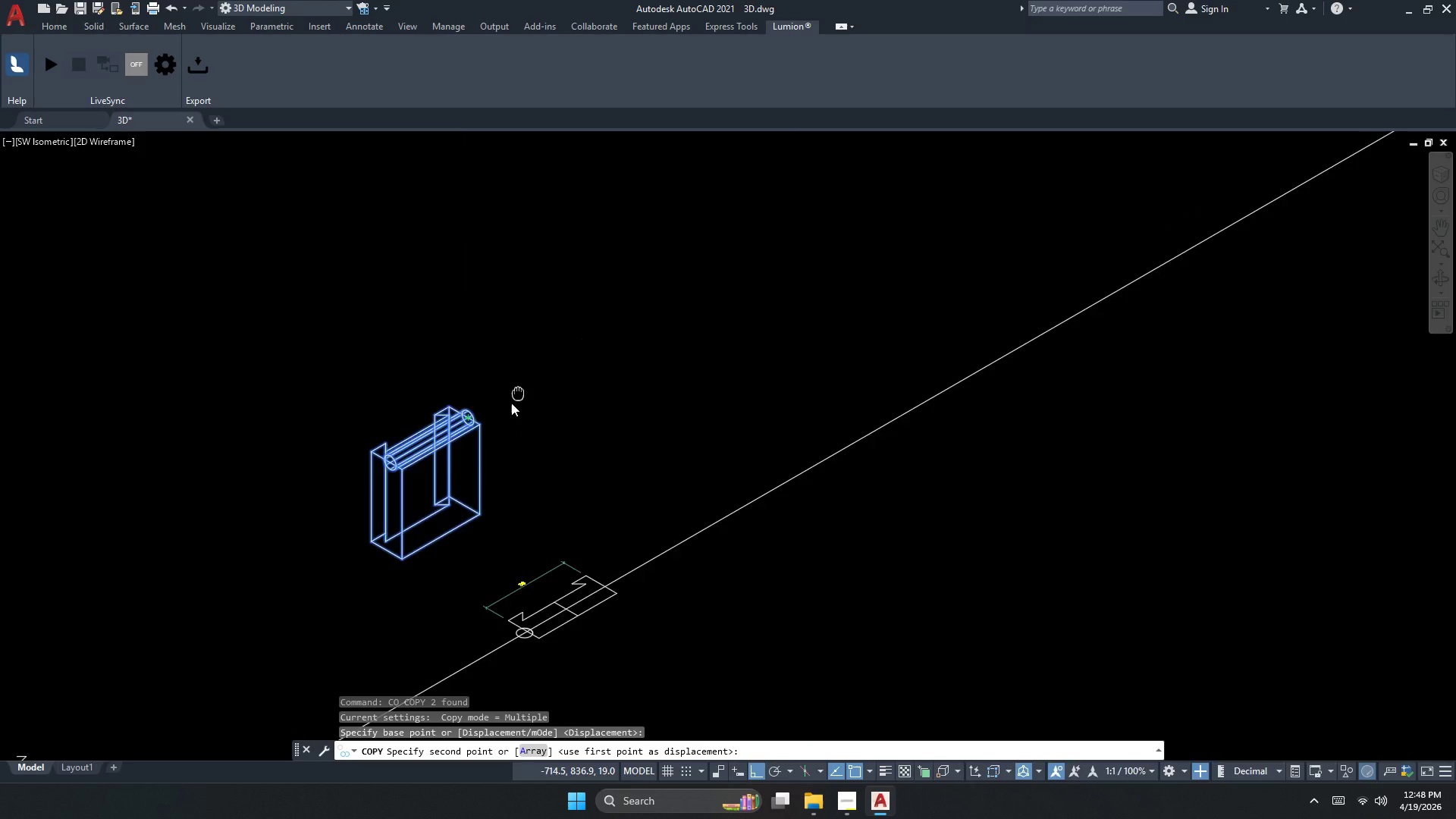 
scroll: coordinate [391, 399], scroll_direction: down, amount: 2.0
 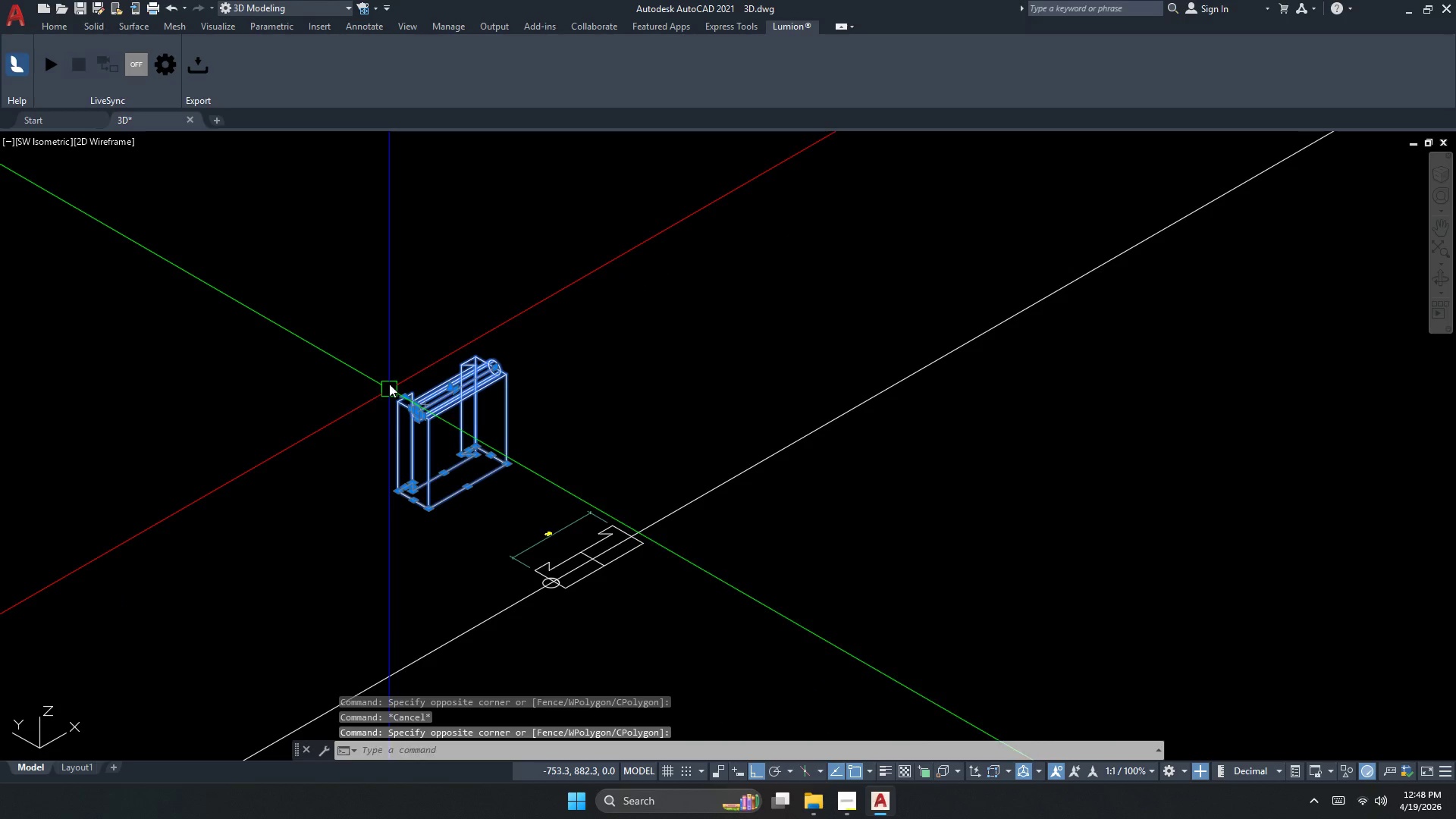 
left_click([753, 335])
 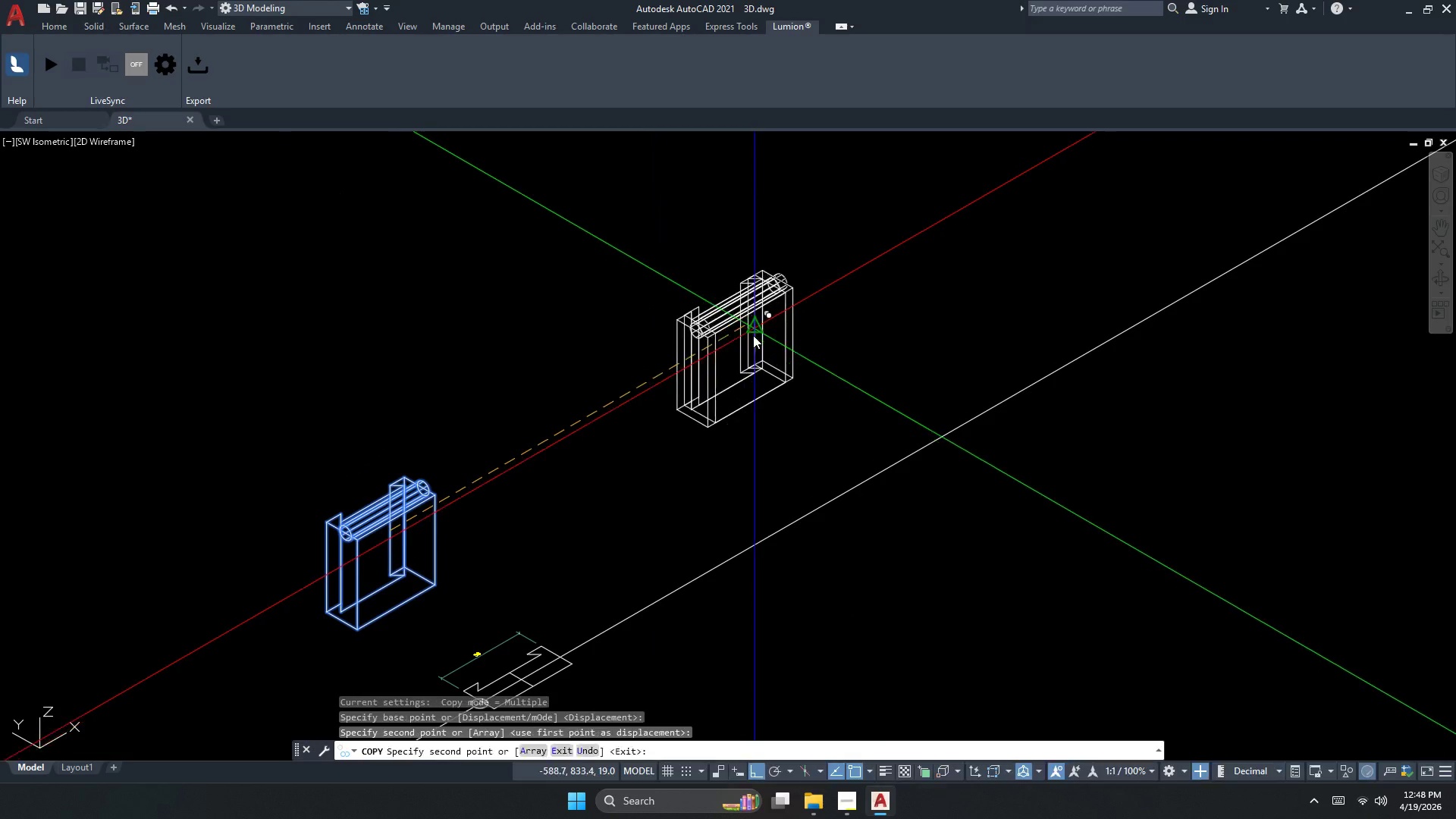 
key(Escape)
 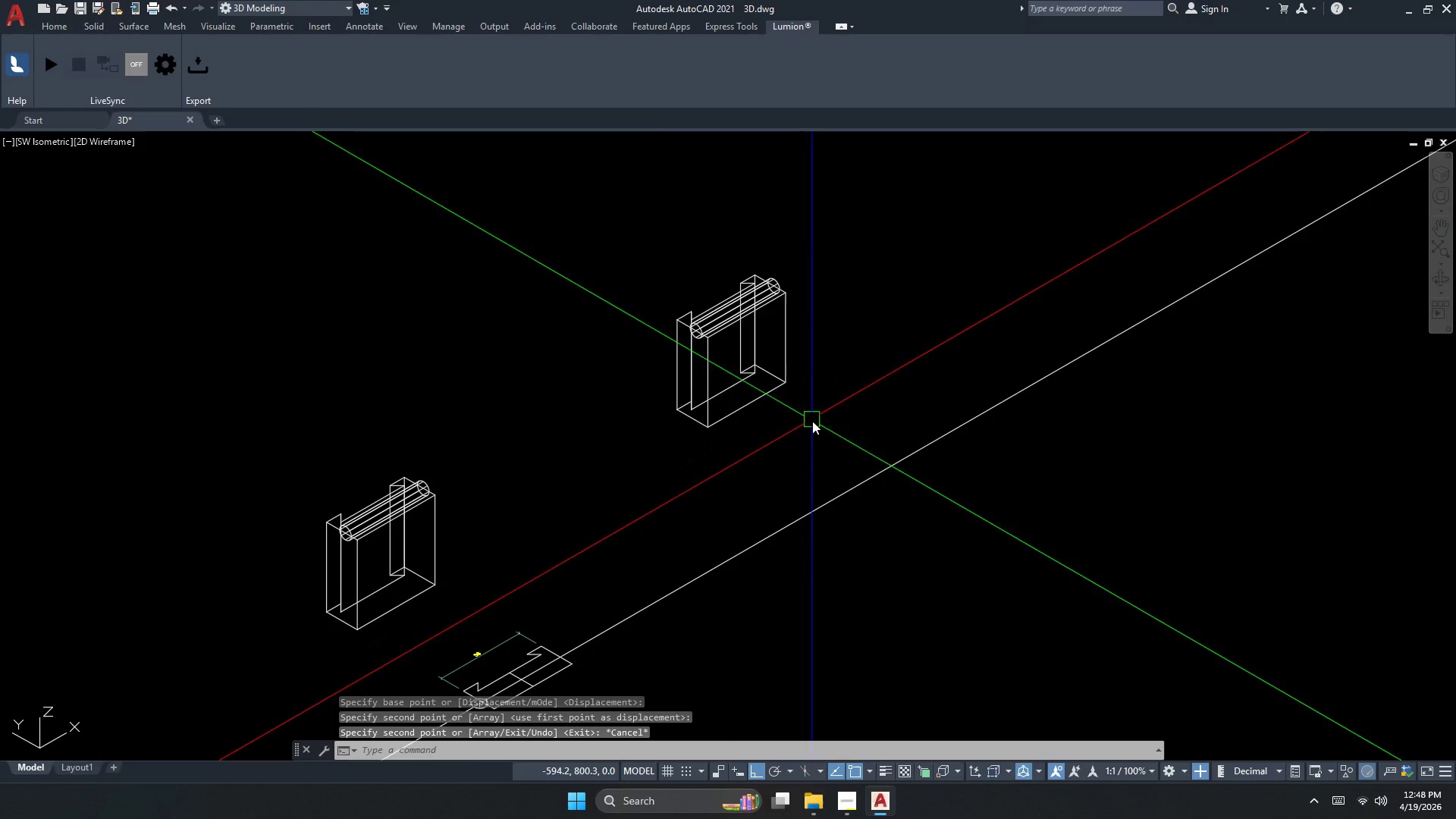 
left_click_drag(start_coordinate=[813, 422], to_coordinate=[796, 408])
 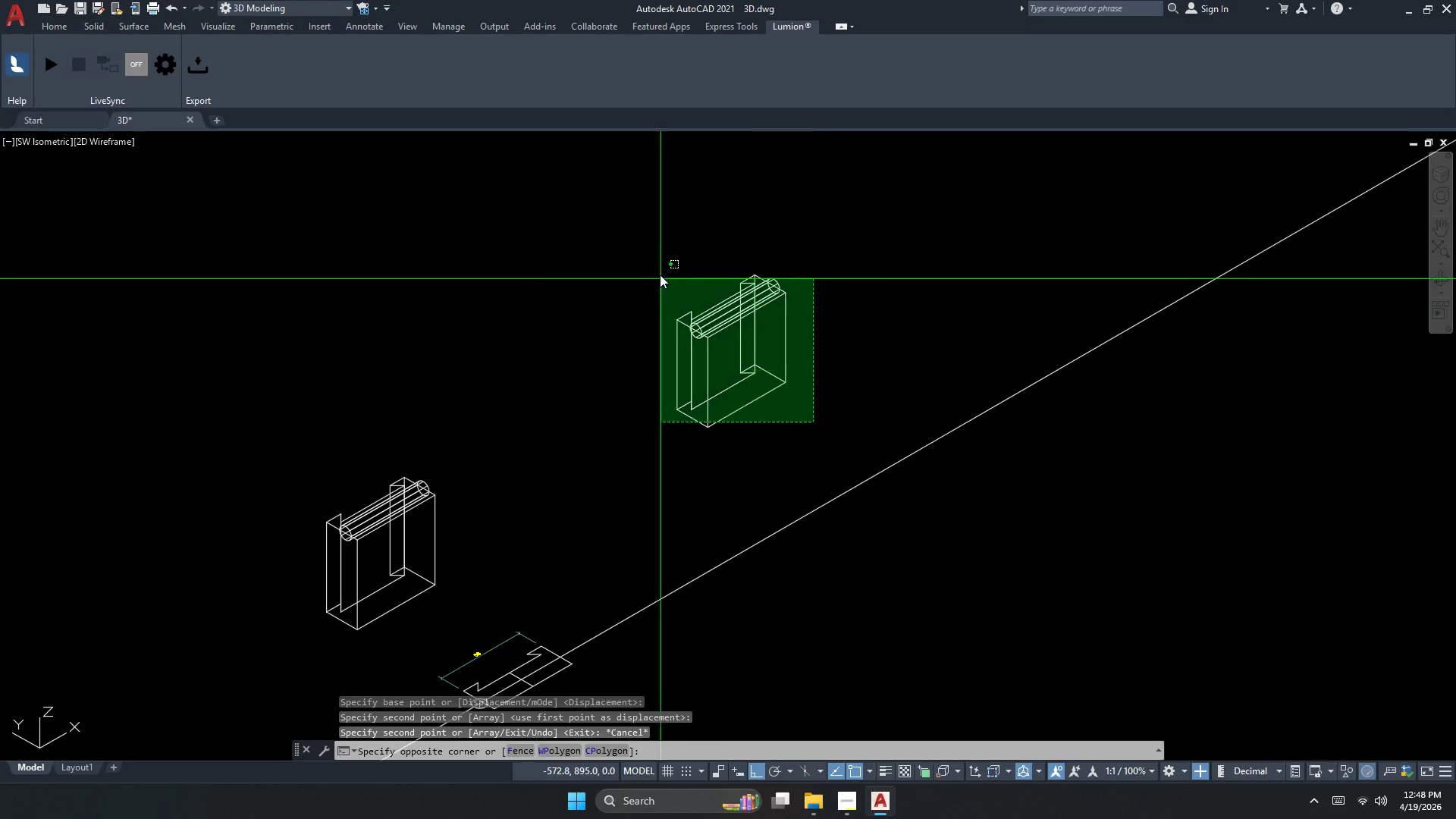 
triple_click([659, 267])
 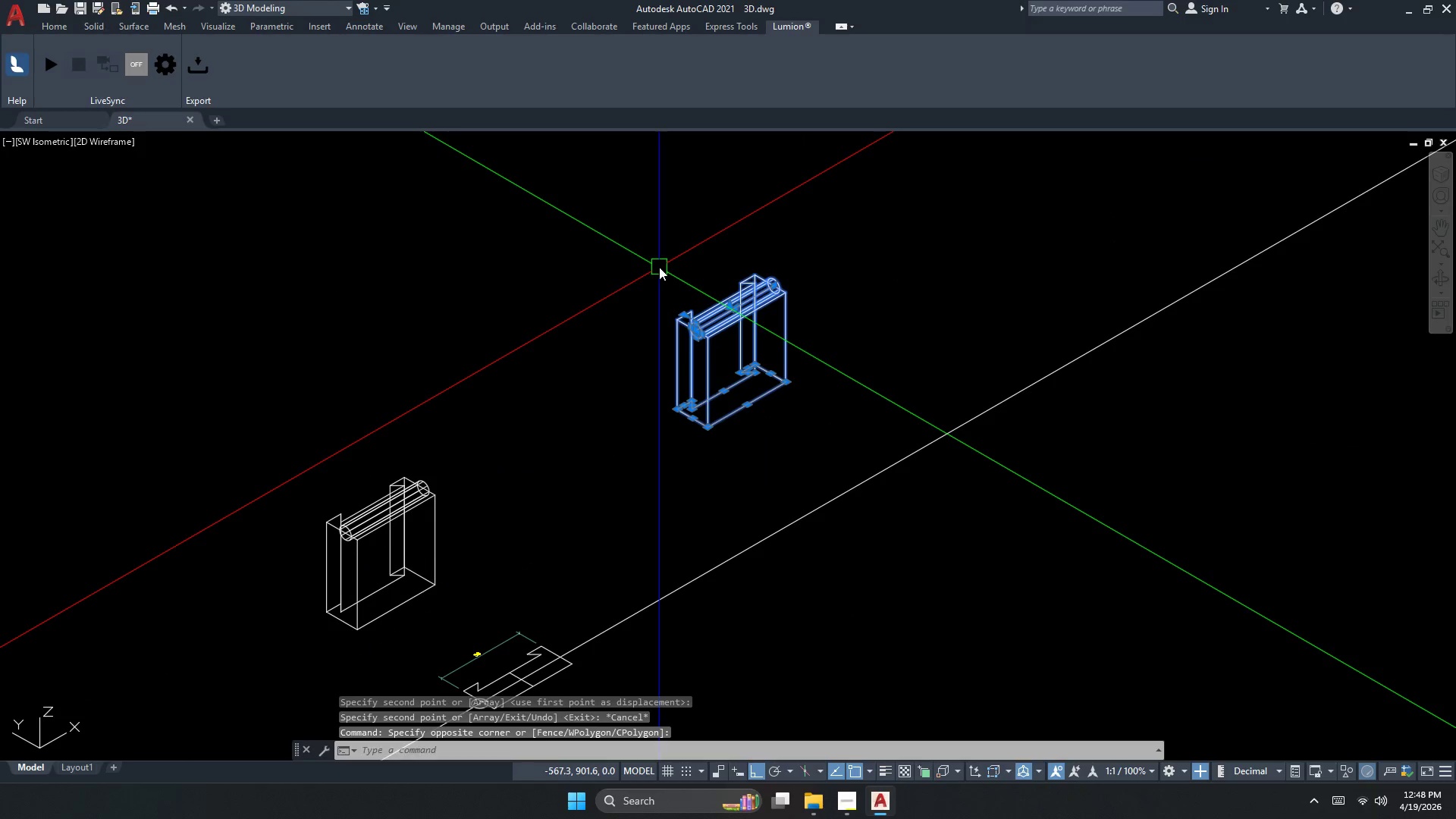 
key(3)
 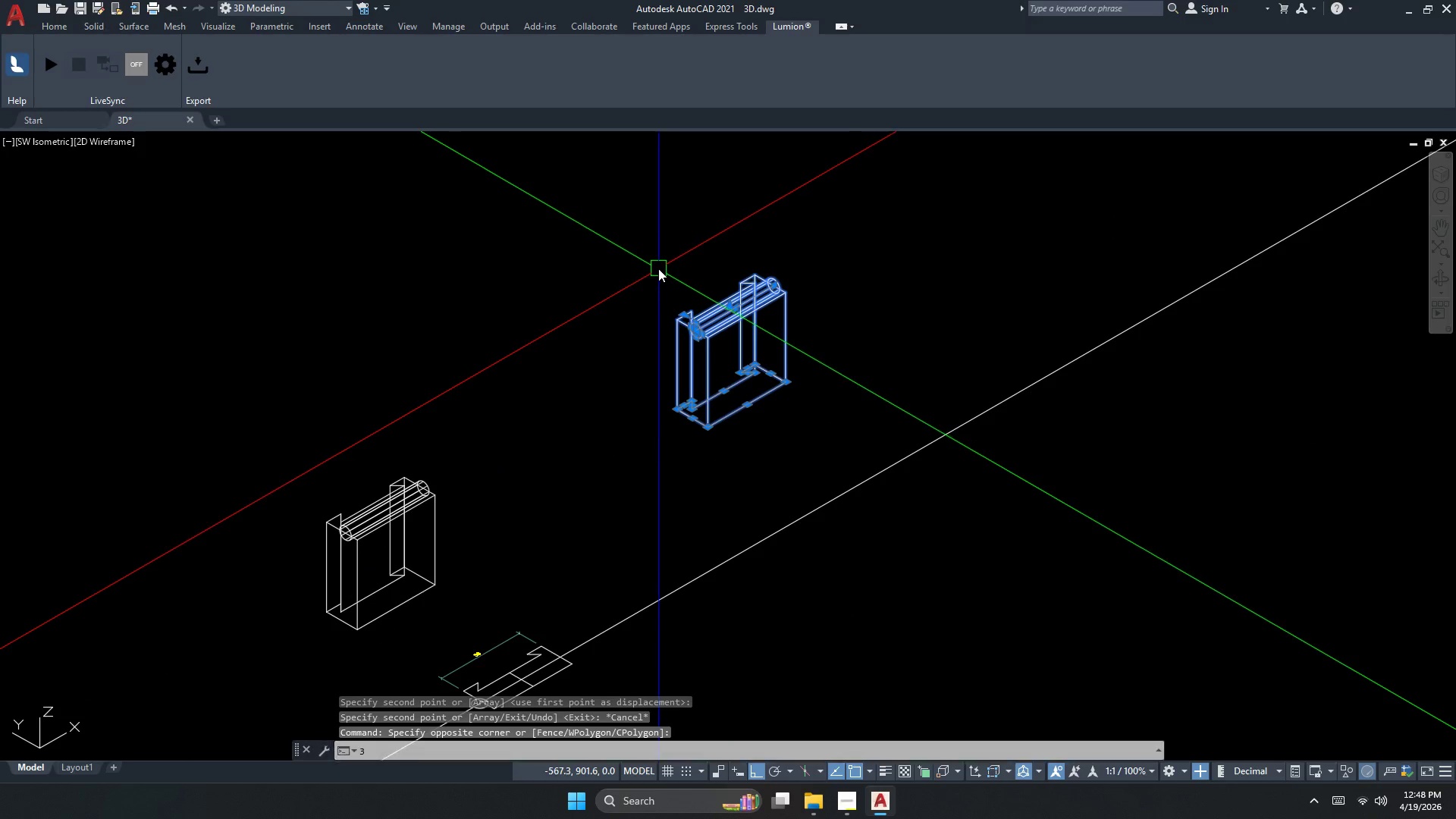 
scroll: coordinate [480, 488], scroll_direction: down, amount: 2.0
 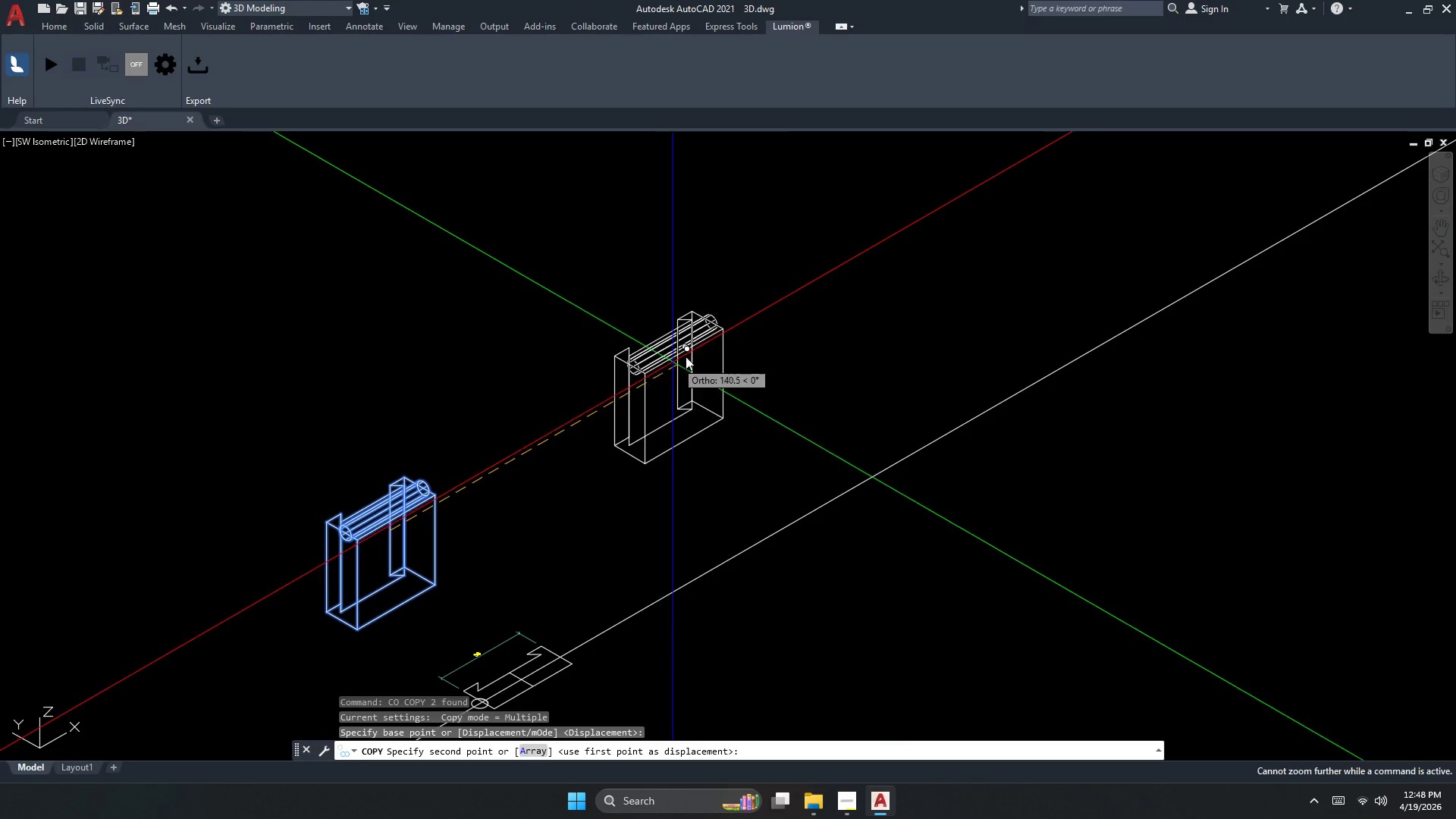 
type(DR )
 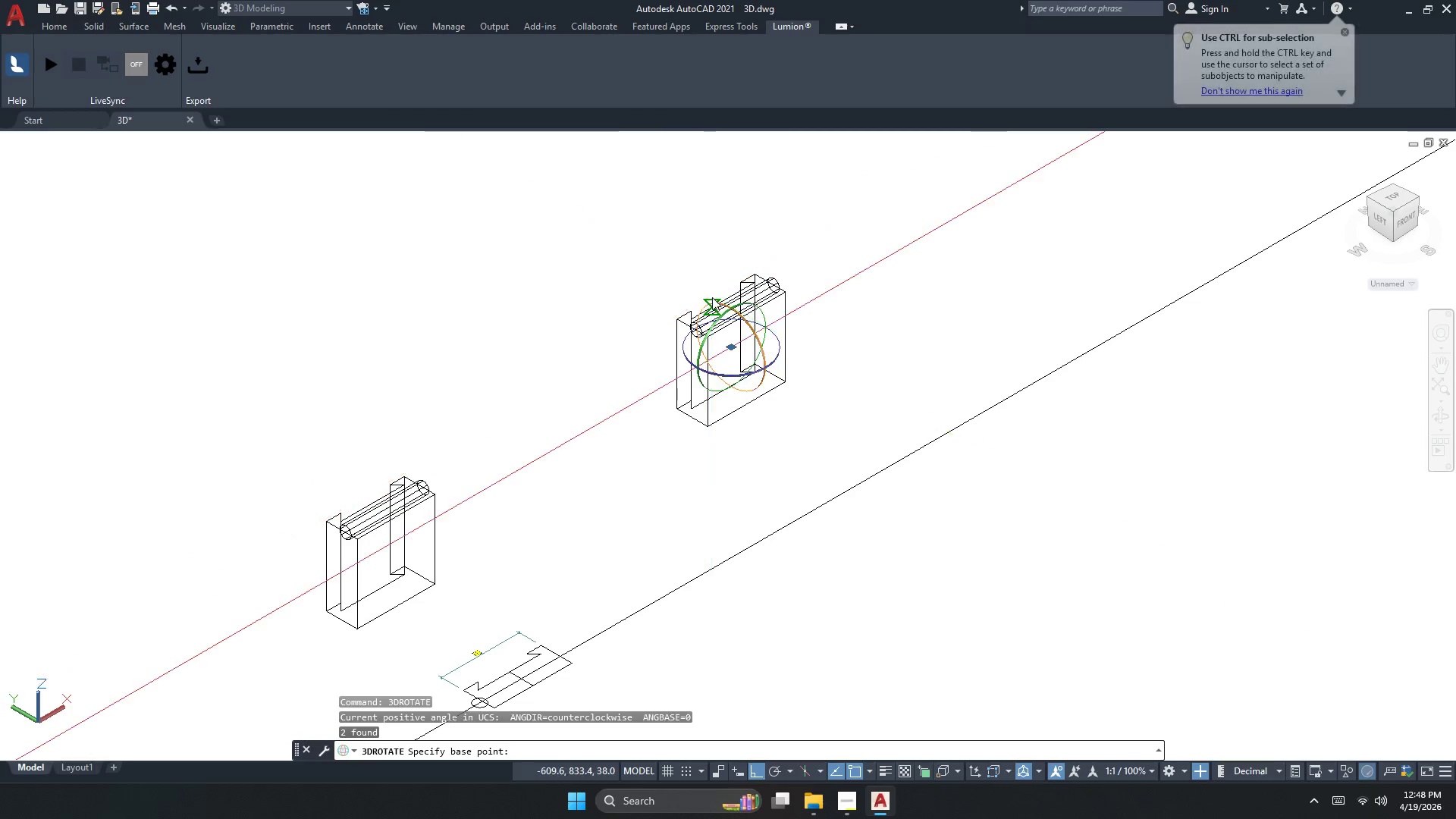 
left_click_drag(start_coordinate=[711, 300], to_coordinate=[711, 294])
 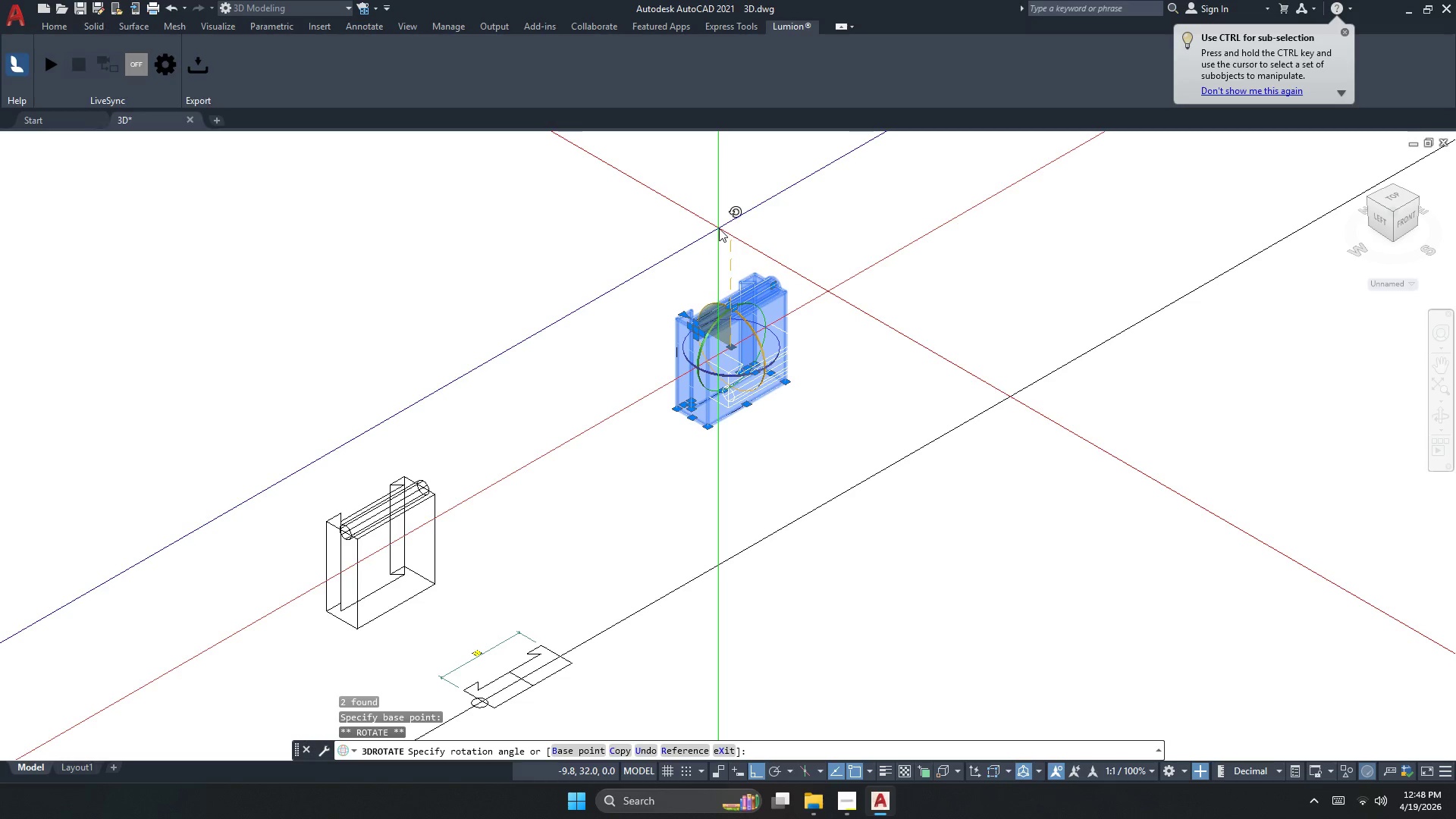 
left_click([719, 228])
 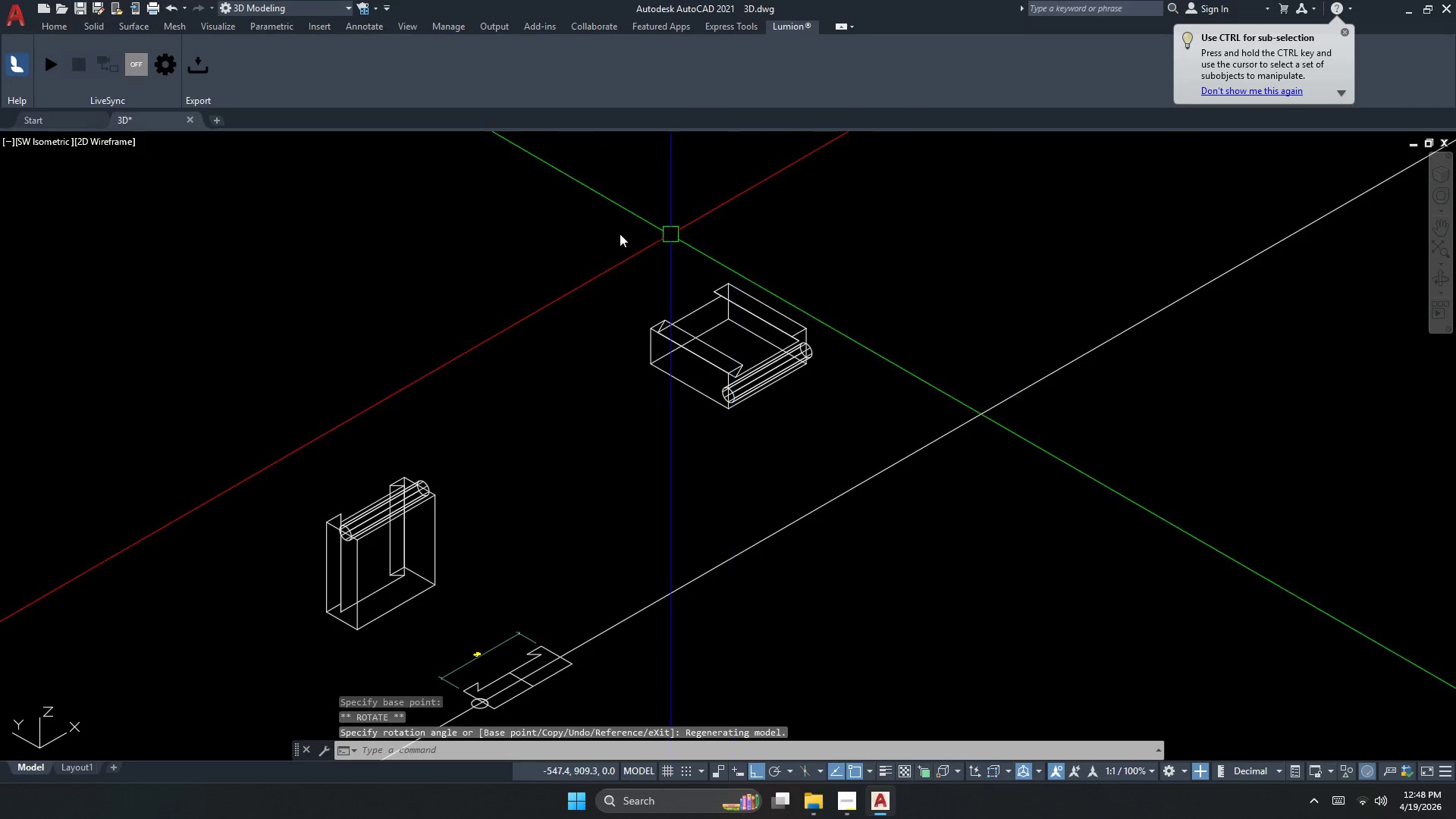 
key(Escape)
 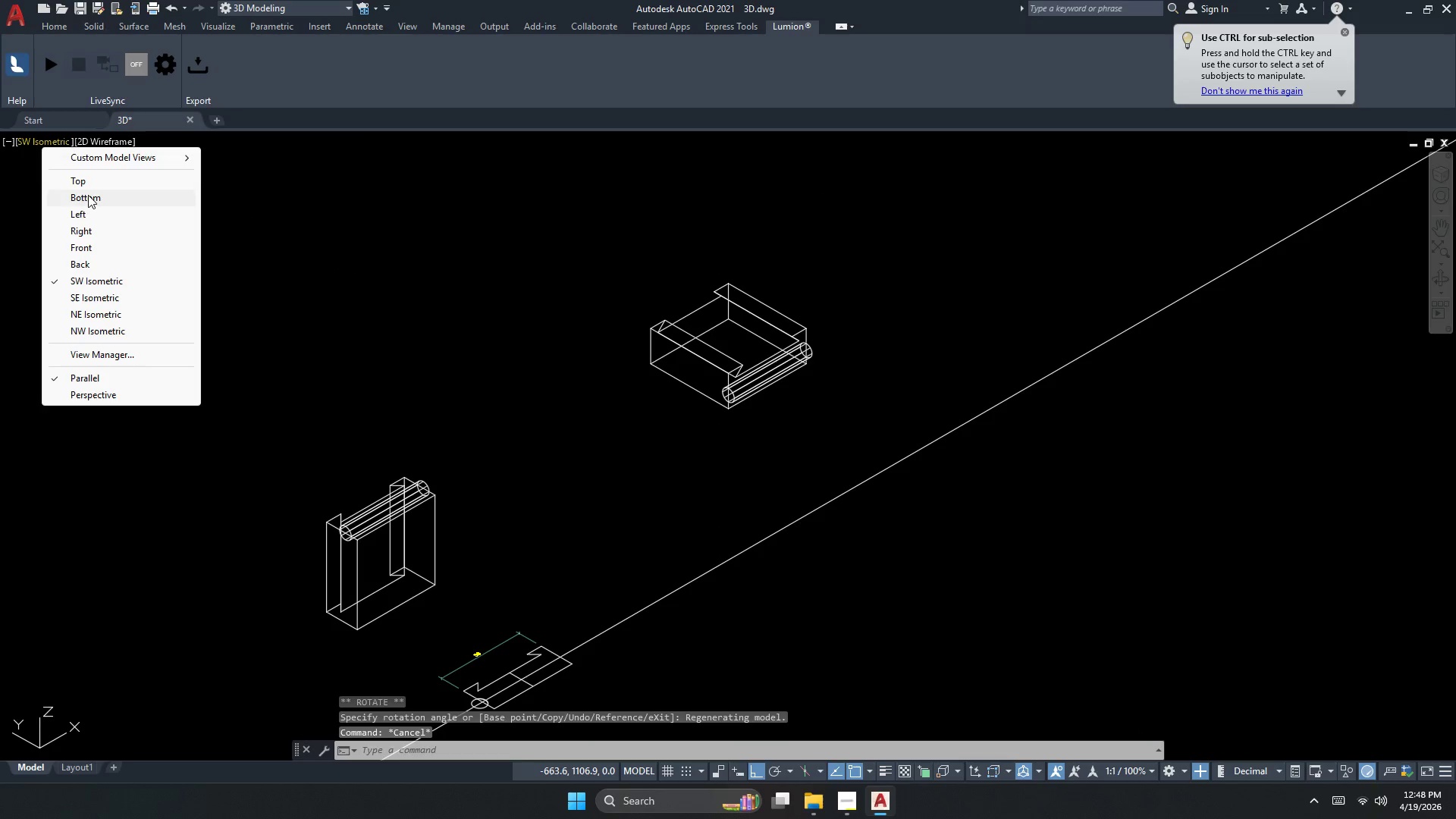 
left_click([97, 183])
 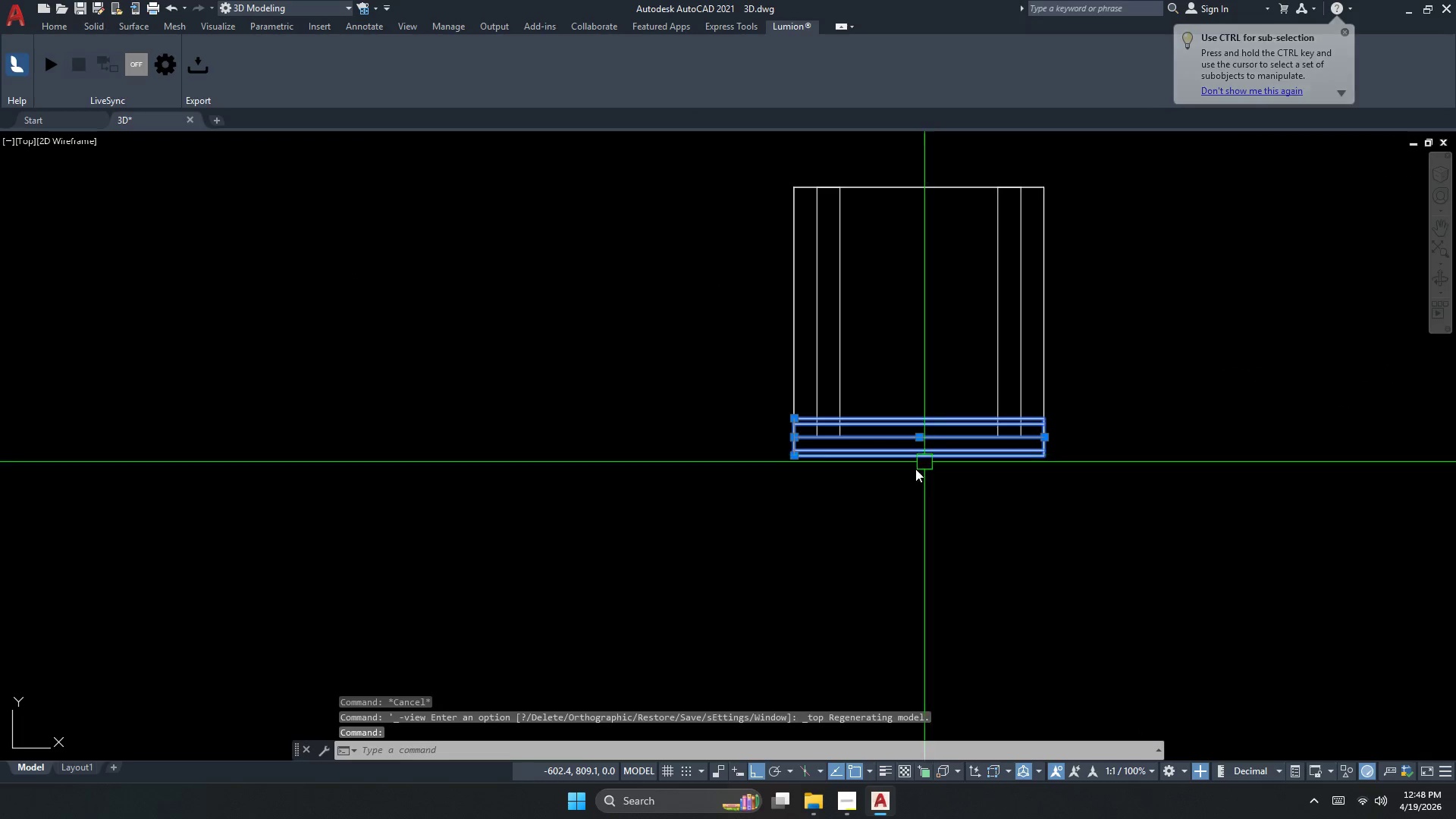 
type(MI )
 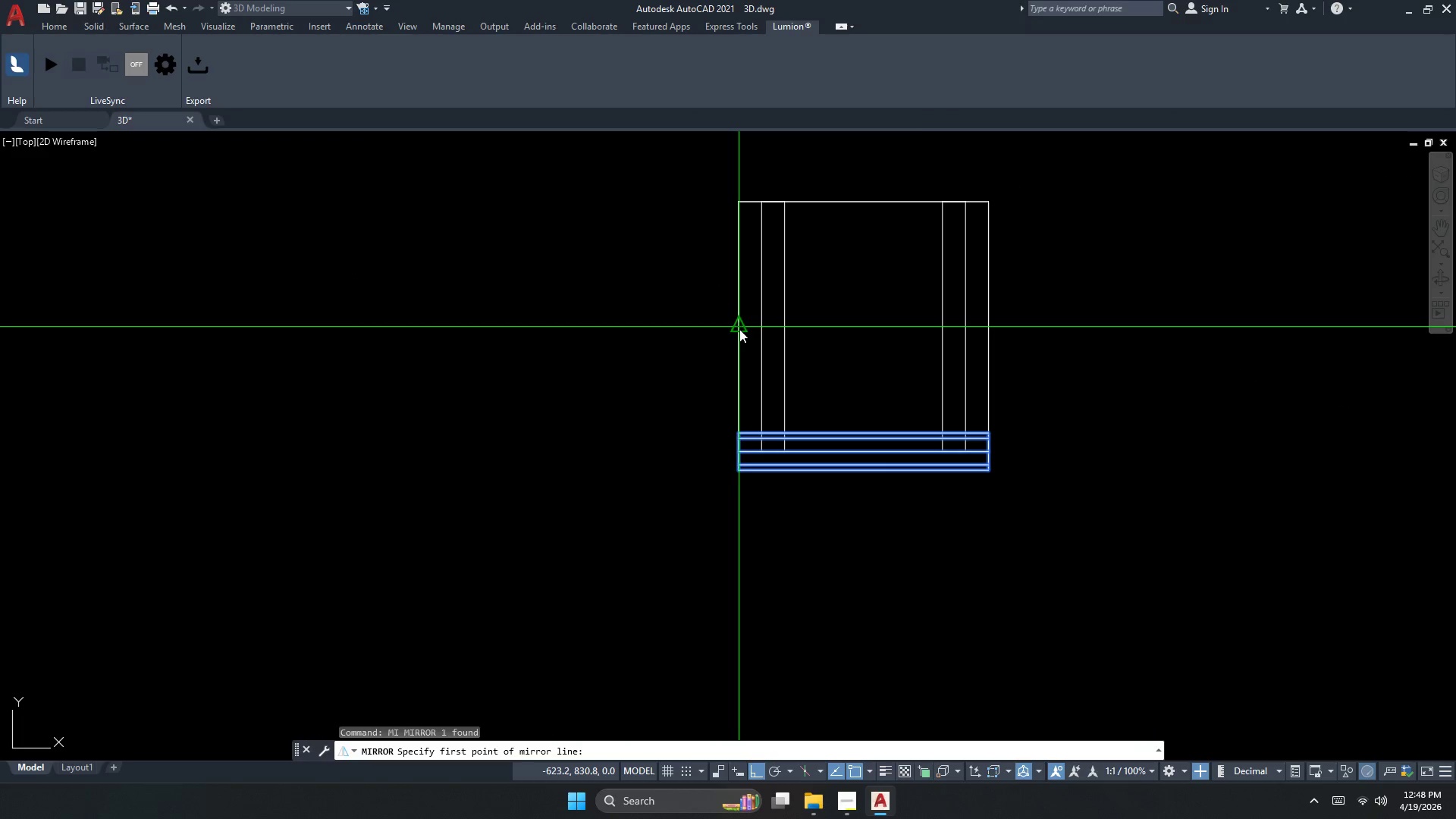 
double_click([695, 330])
 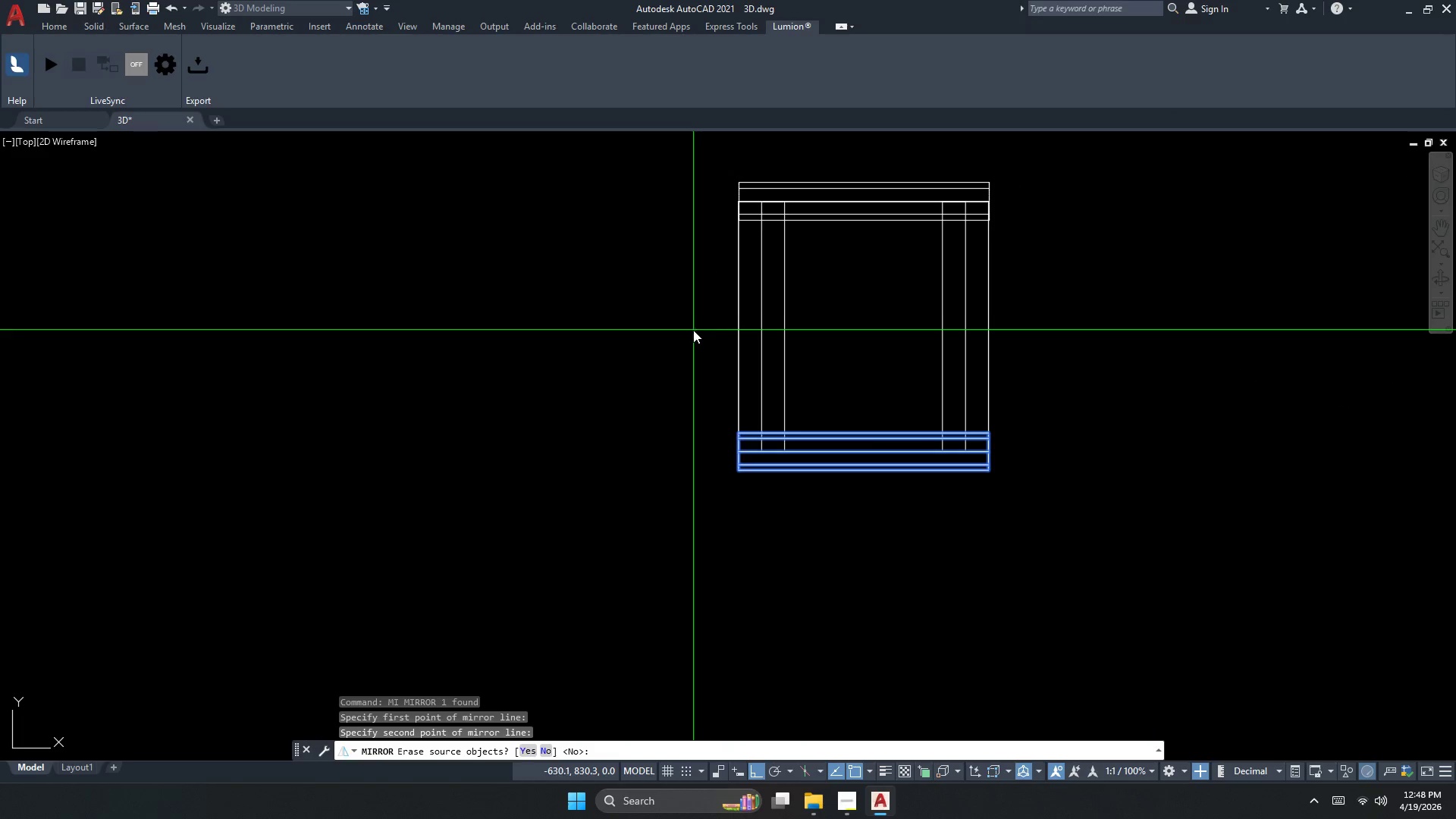 
key(N)
 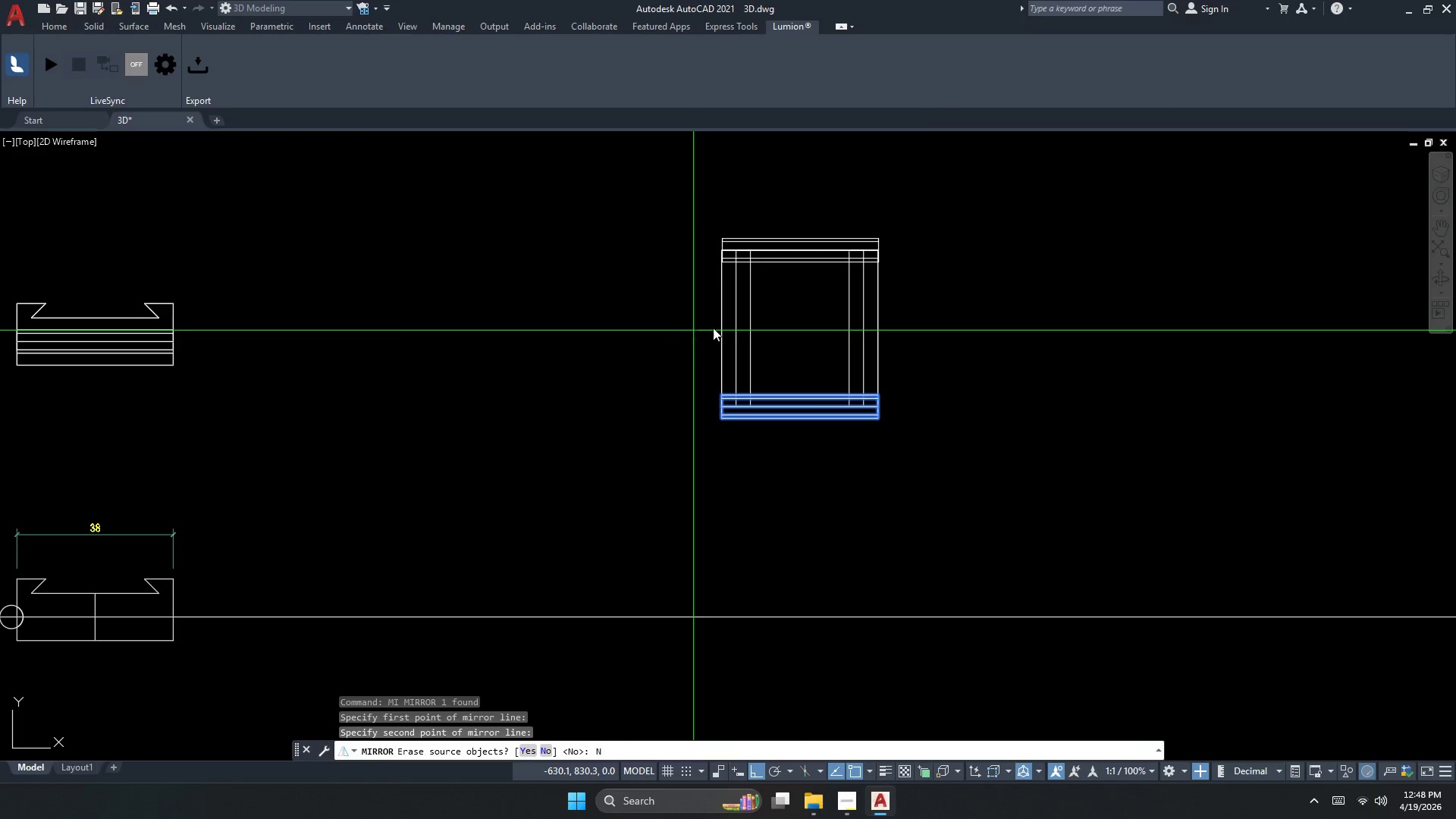 
key(Space)
 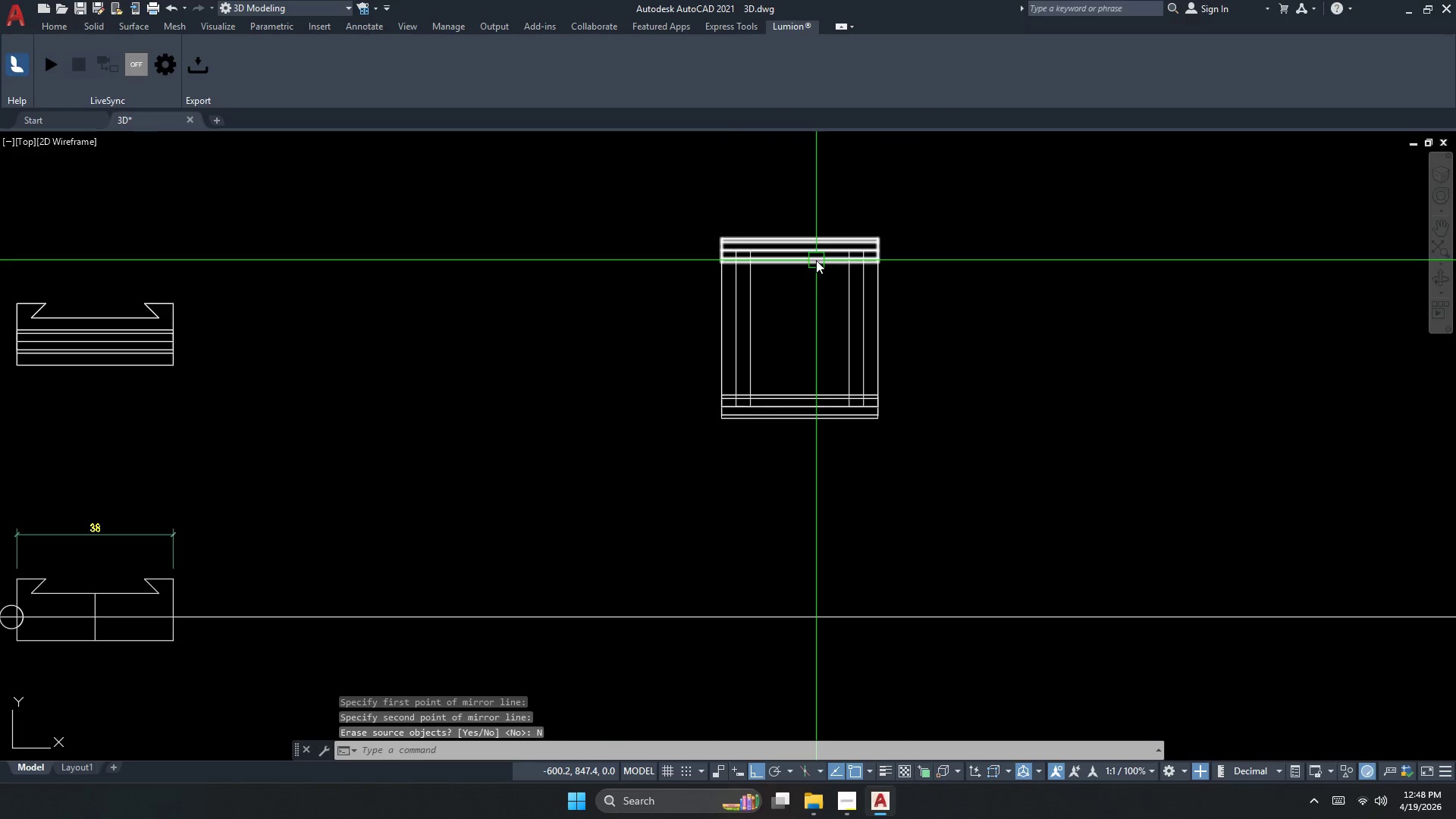 
left_click([815, 258])
 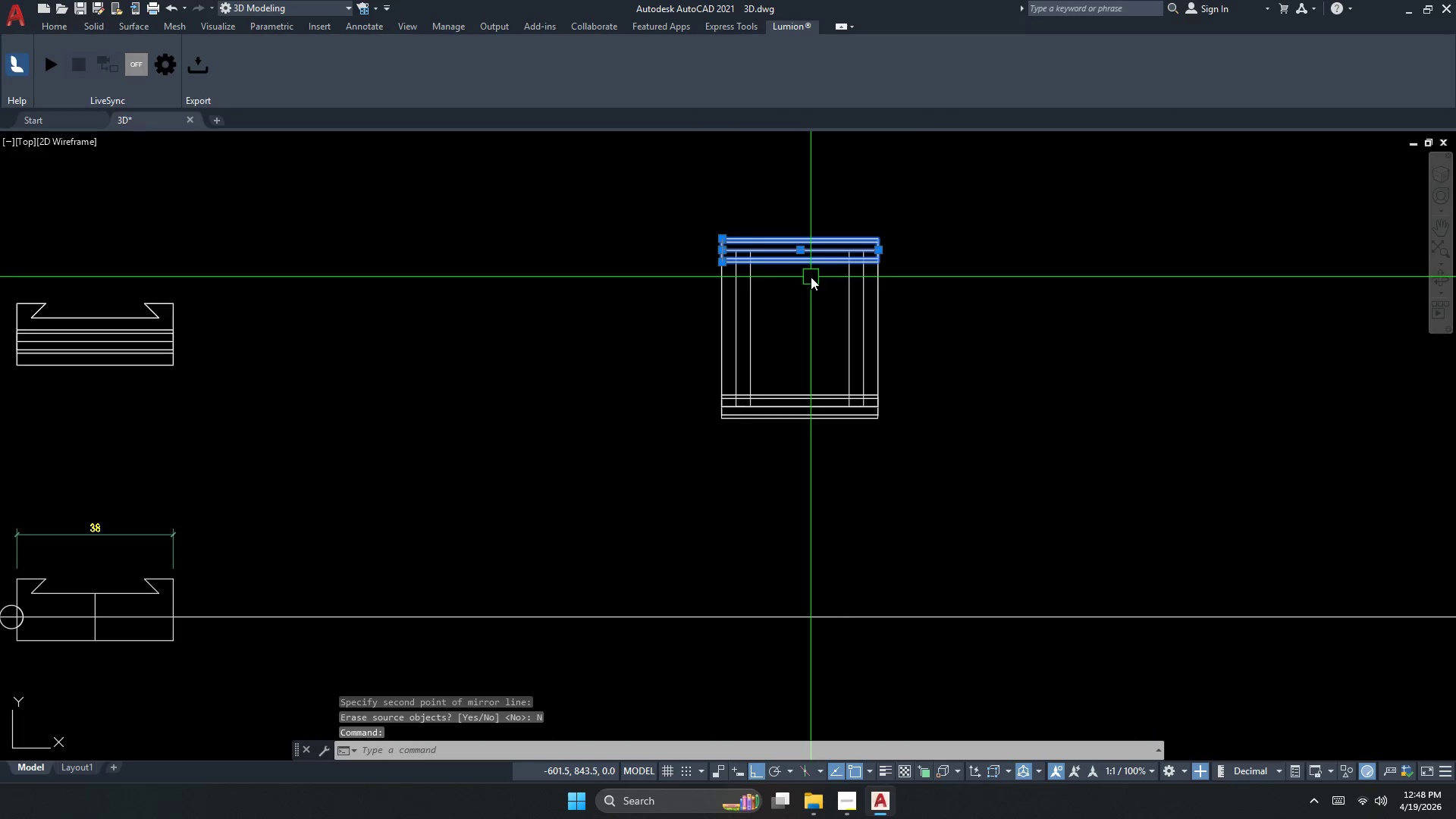 
scroll: coordinate [693, 331], scroll_direction: down, amount: 1.0
 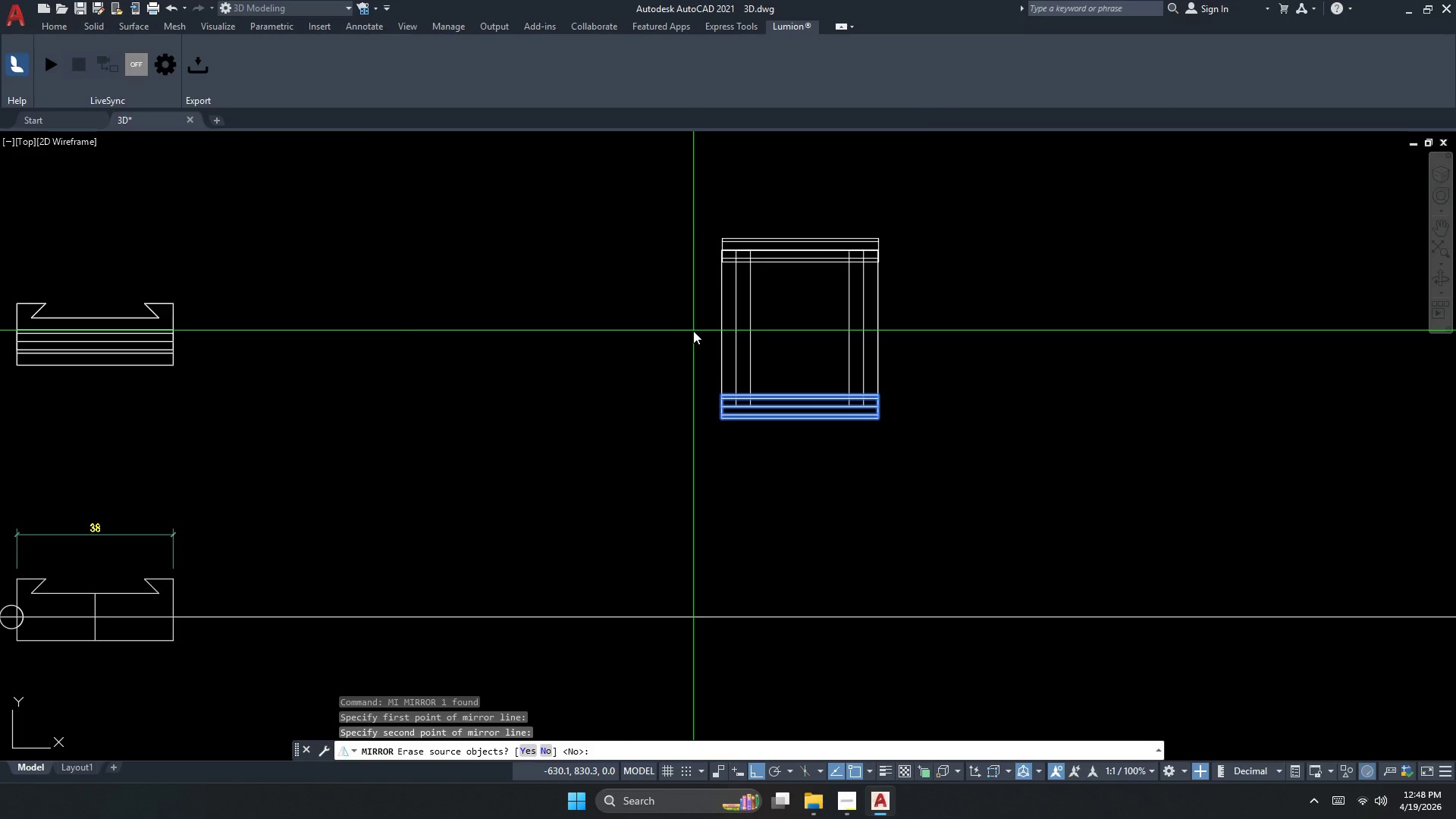 
key(Escape)
type(PL )
 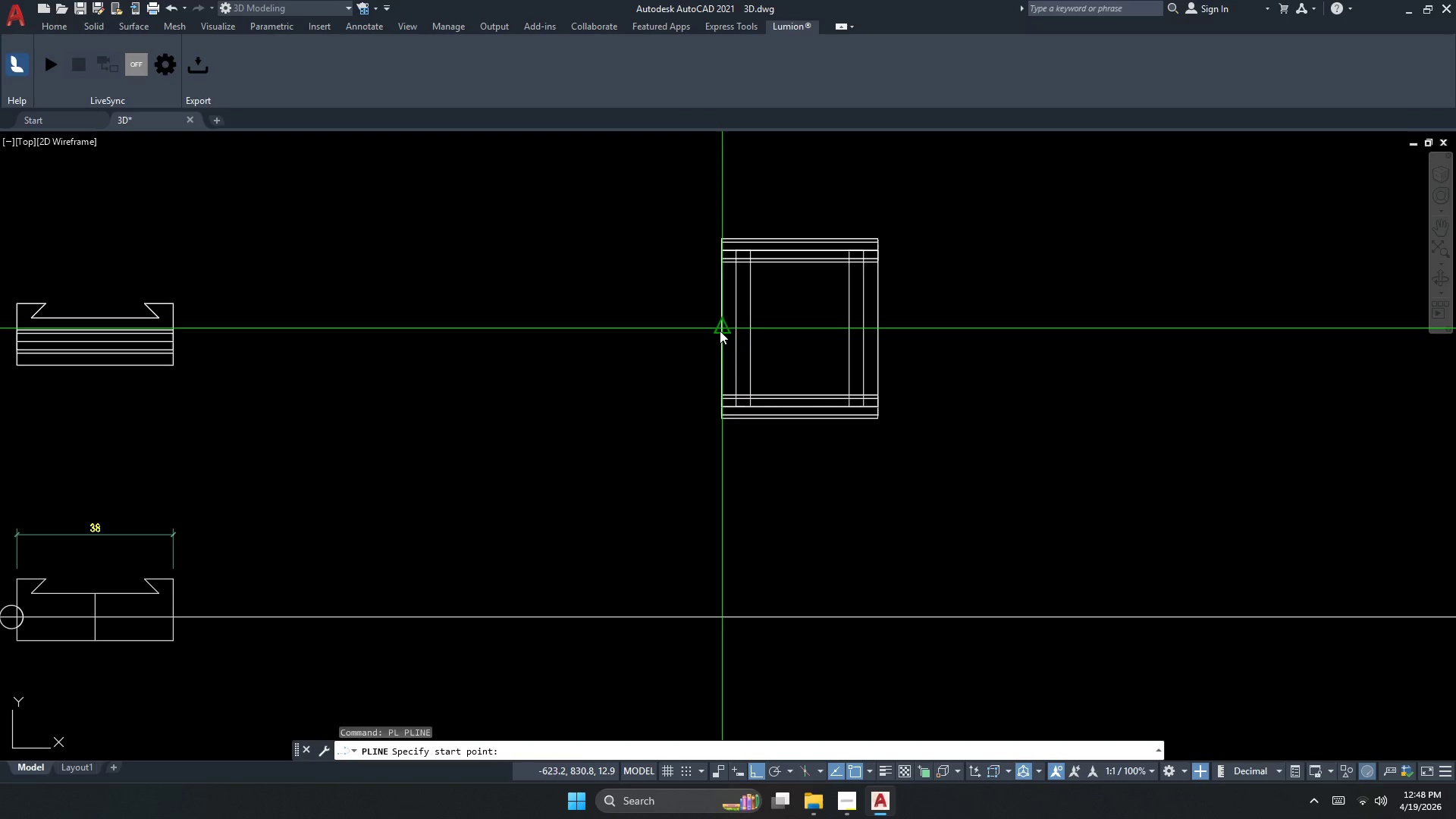 
left_click([720, 331])
 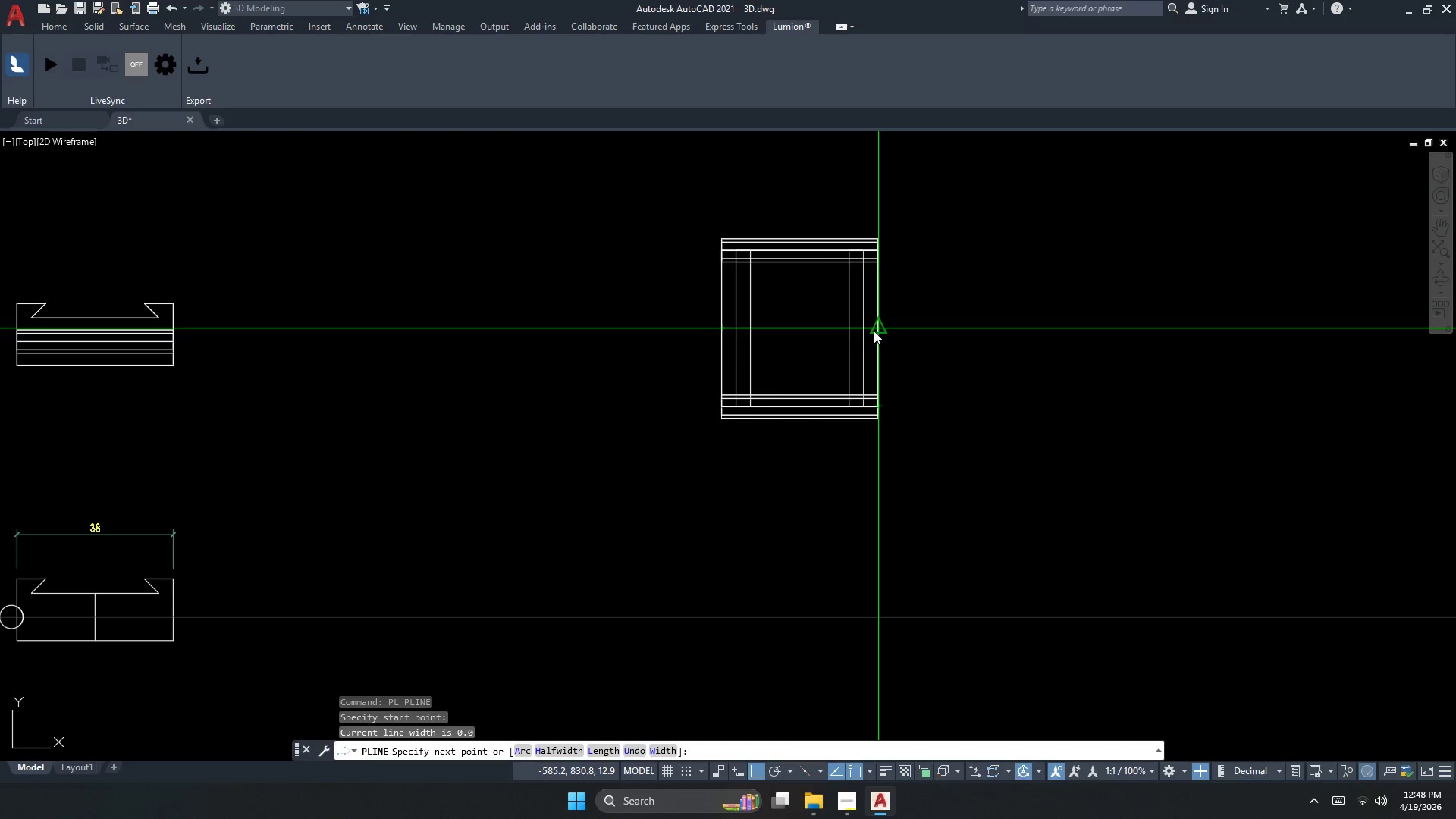 
left_click([874, 330])
 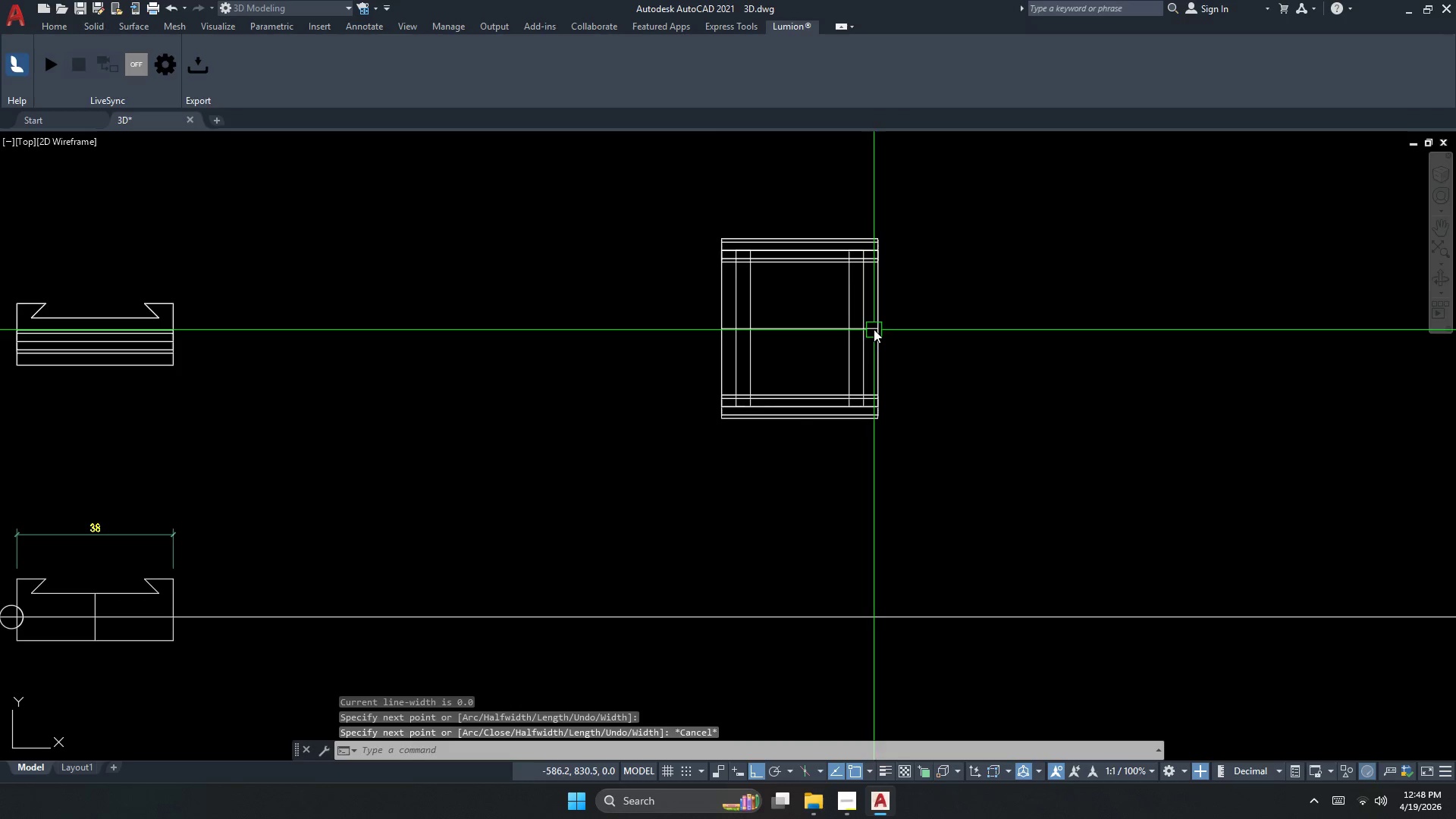 
key(Escape)
type(RO )
 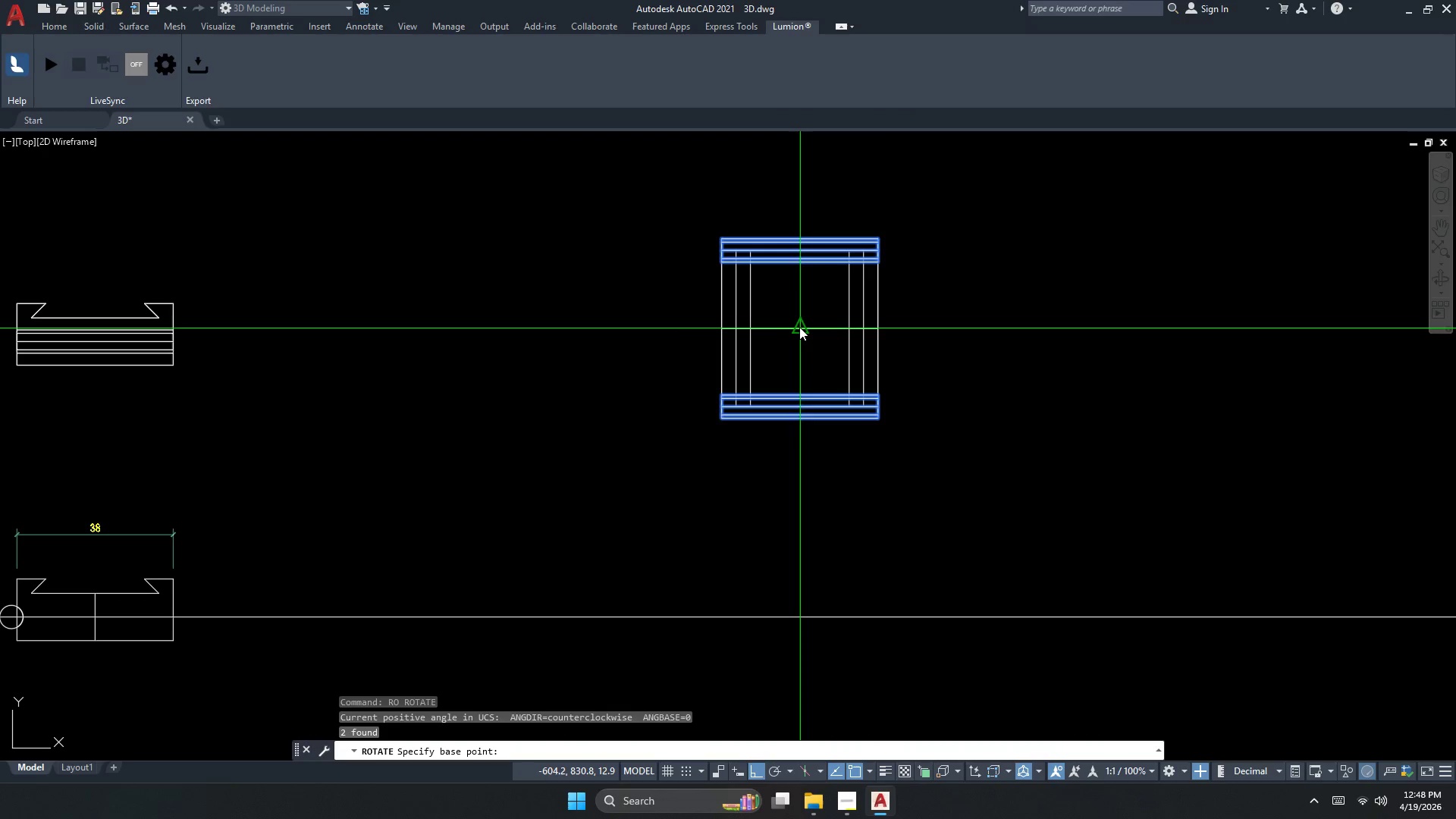 
left_click_drag(start_coordinate=[790, 401], to_coordinate=[791, 406])
 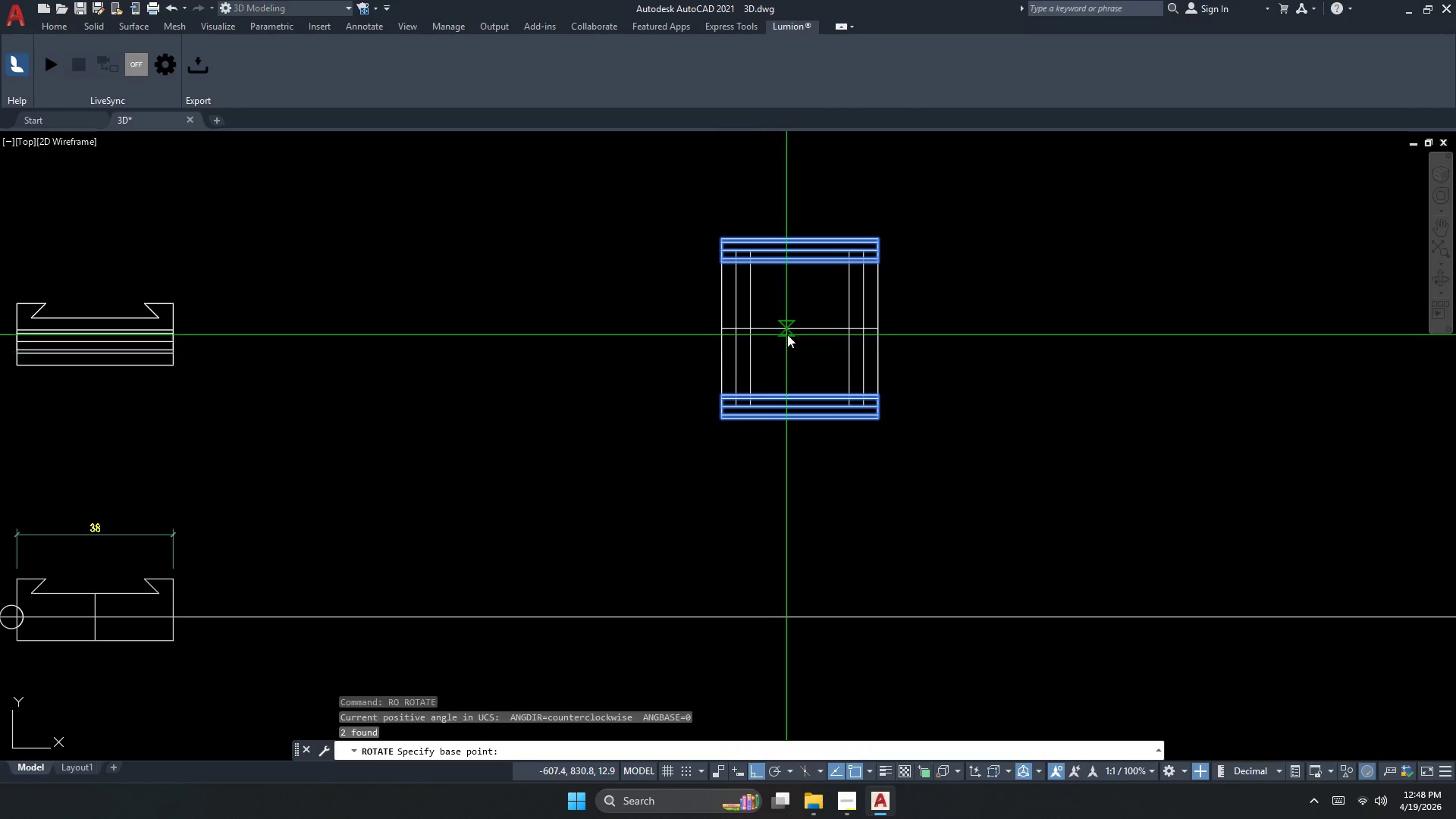 
left_click_drag(start_coordinate=[800, 327], to_coordinate=[800, 341])
 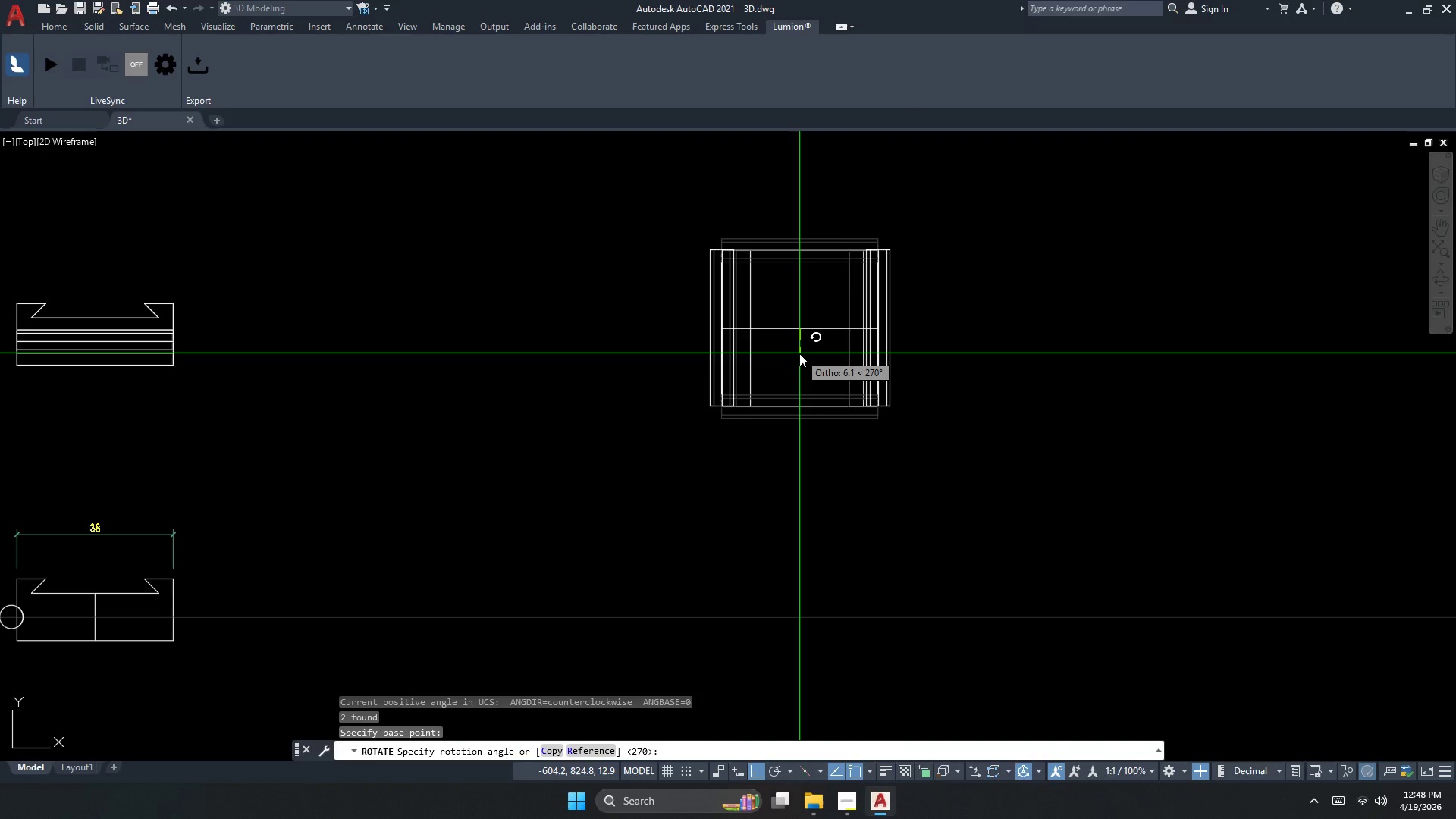 
key(C)
 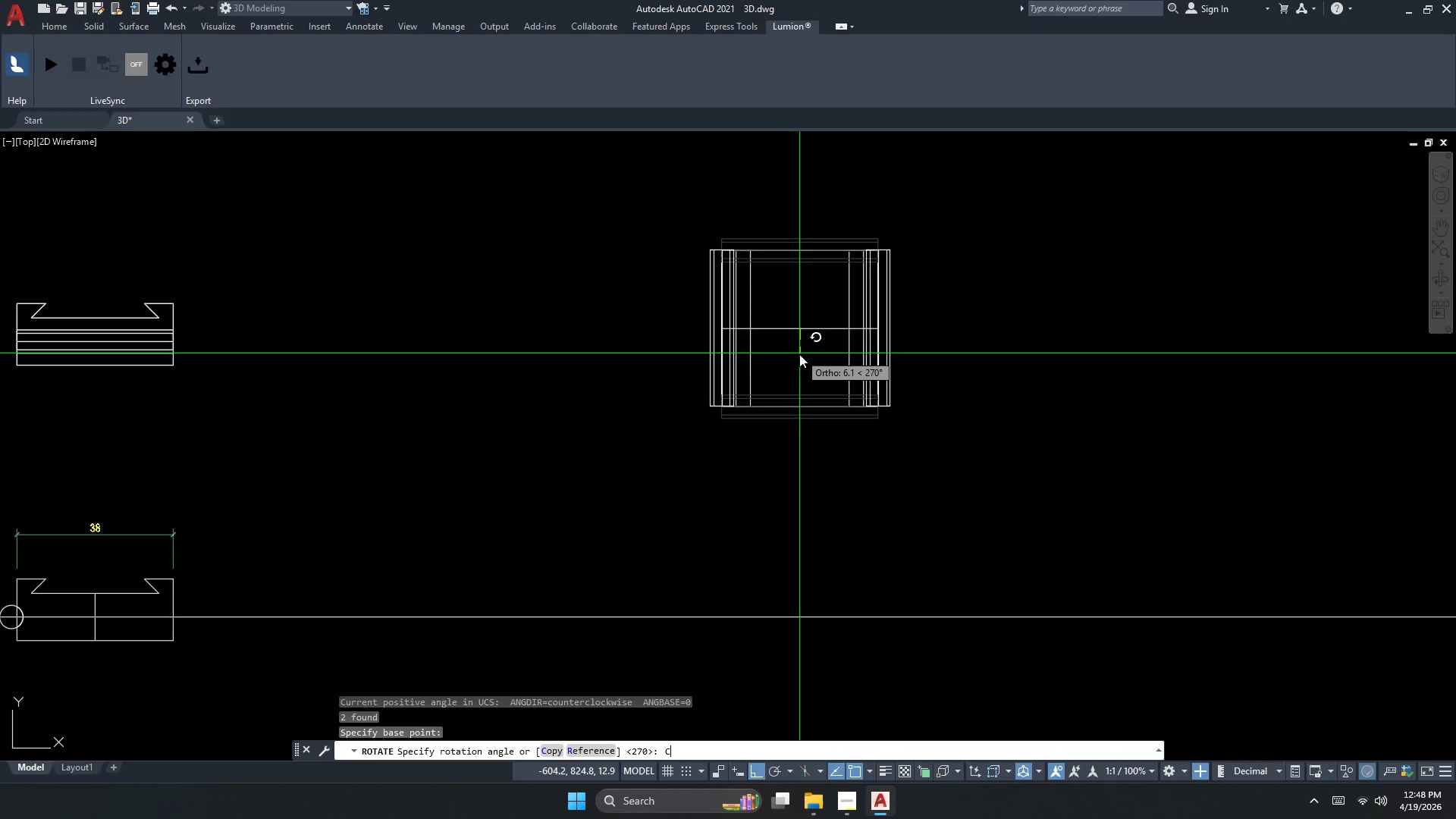 
key(Space)
 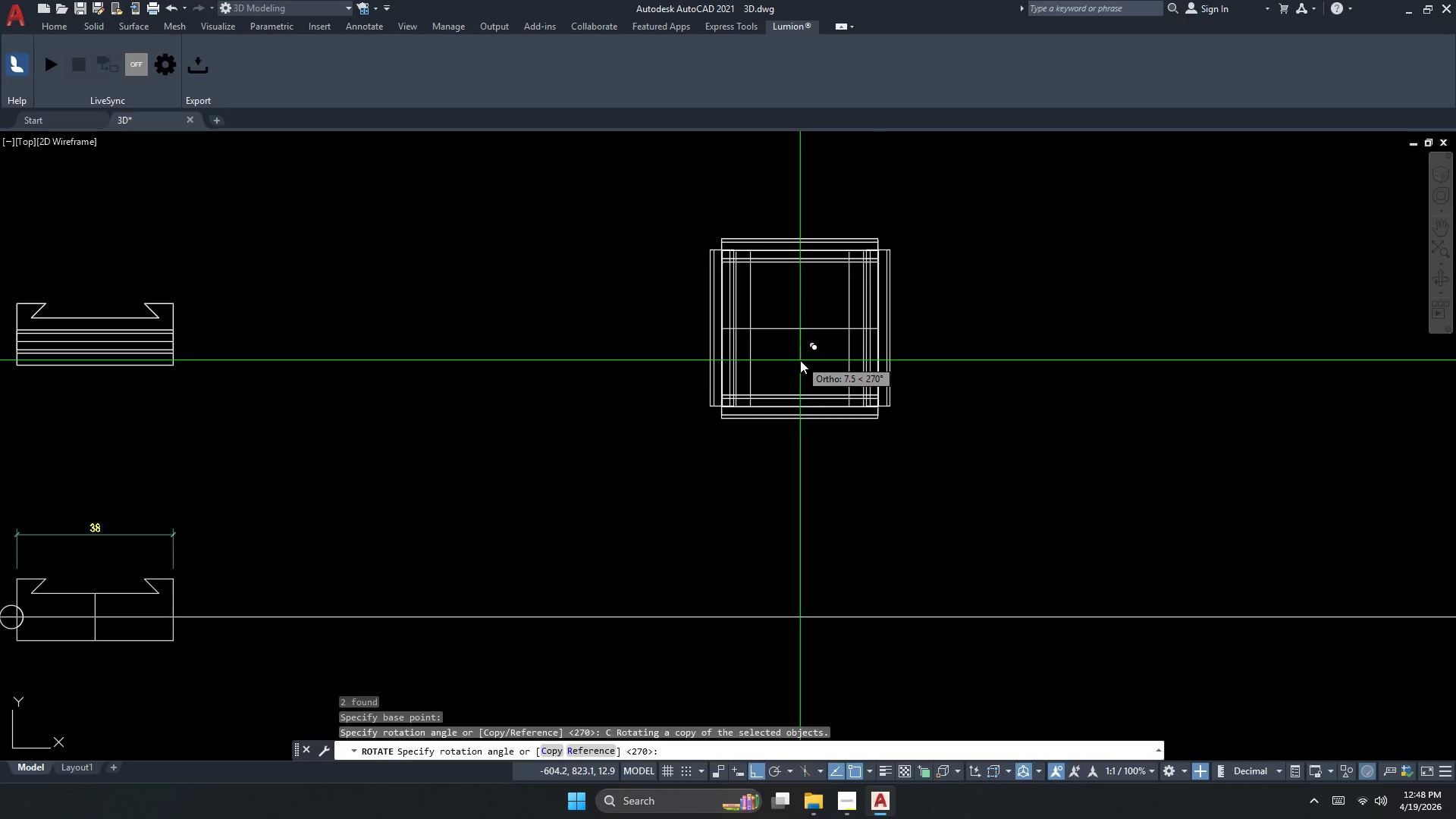 
left_click([800, 360])
 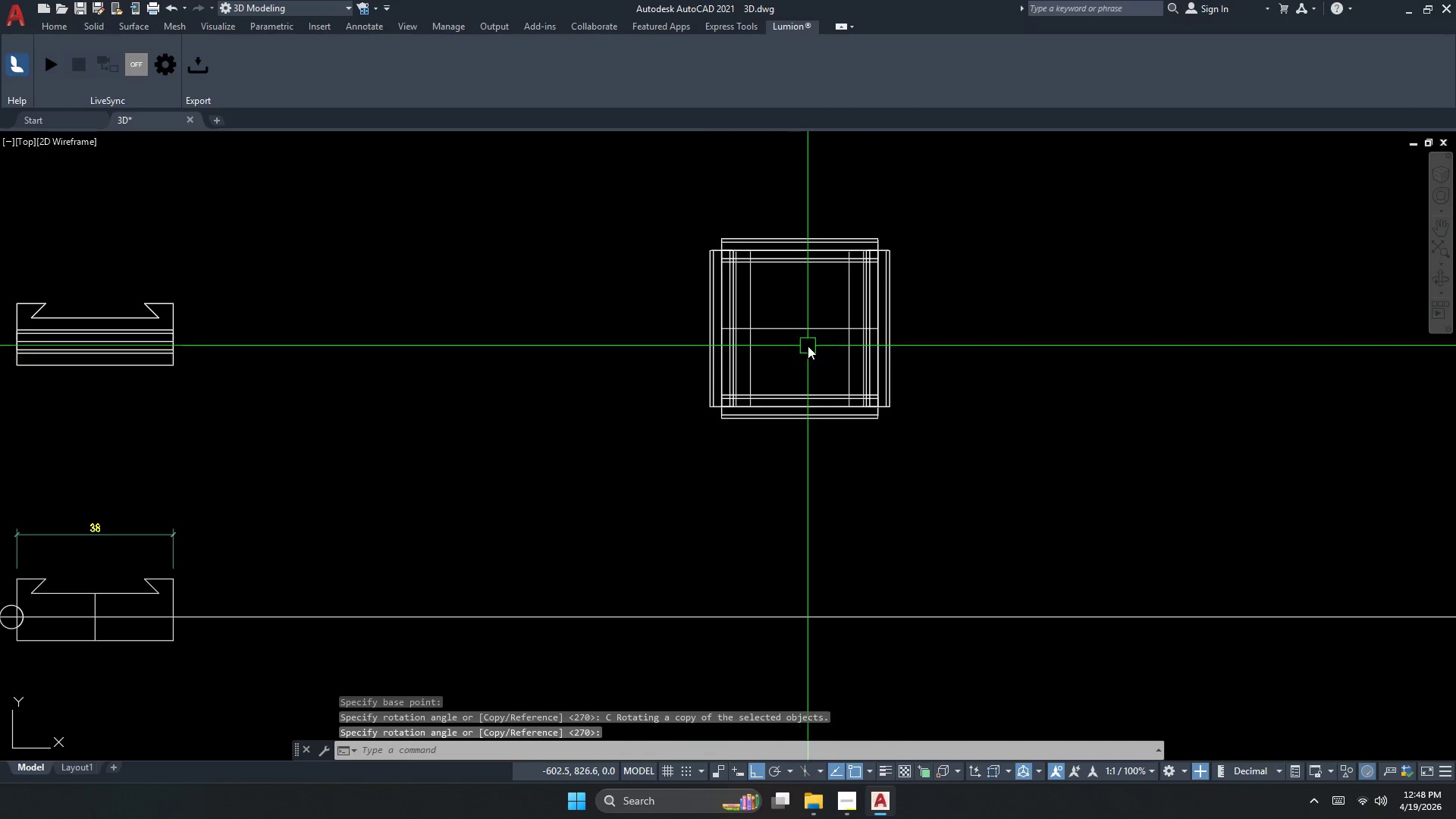 
key(Escape)
 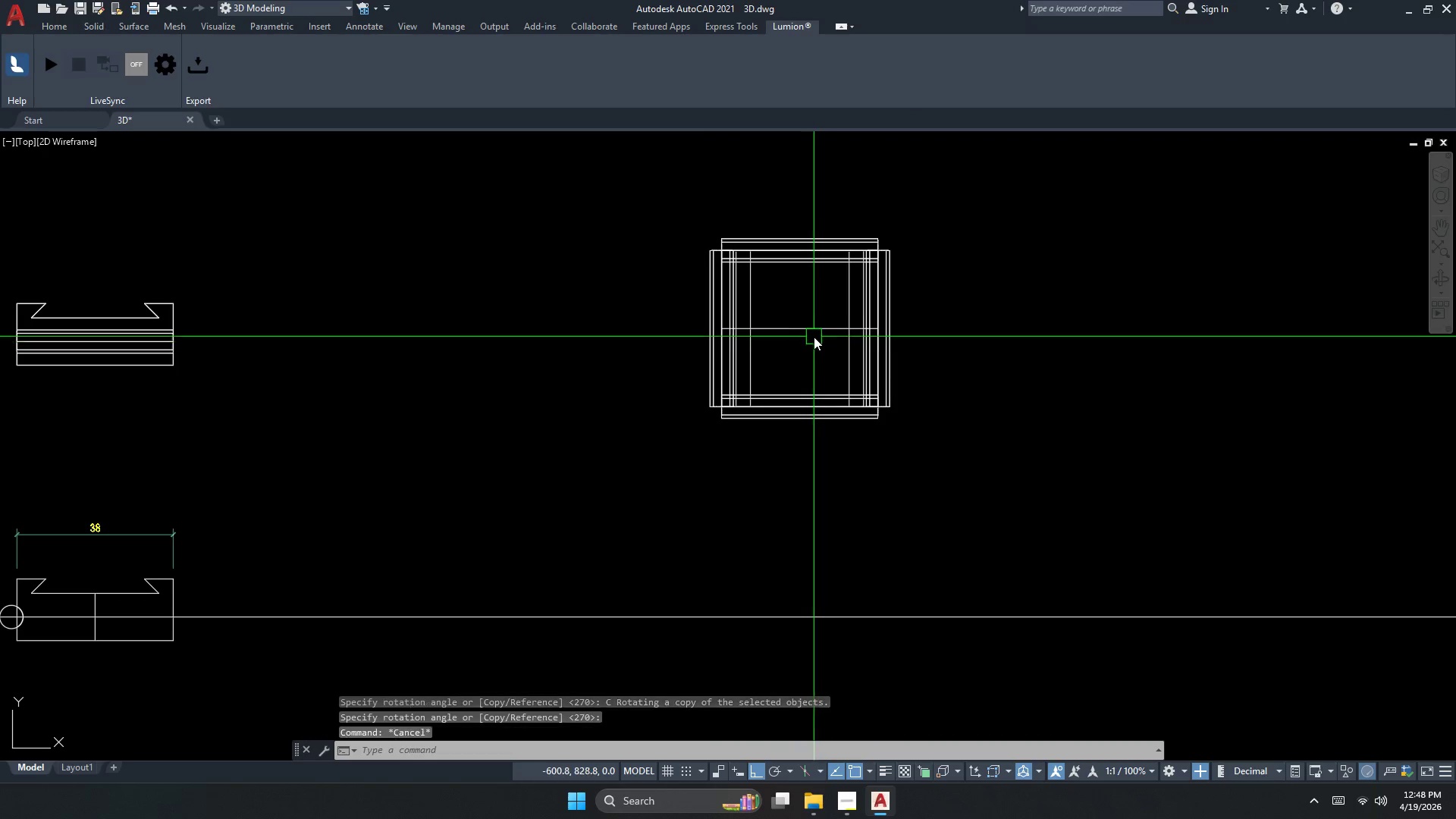 
left_click_drag(start_coordinate=[814, 336], to_coordinate=[809, 330])
 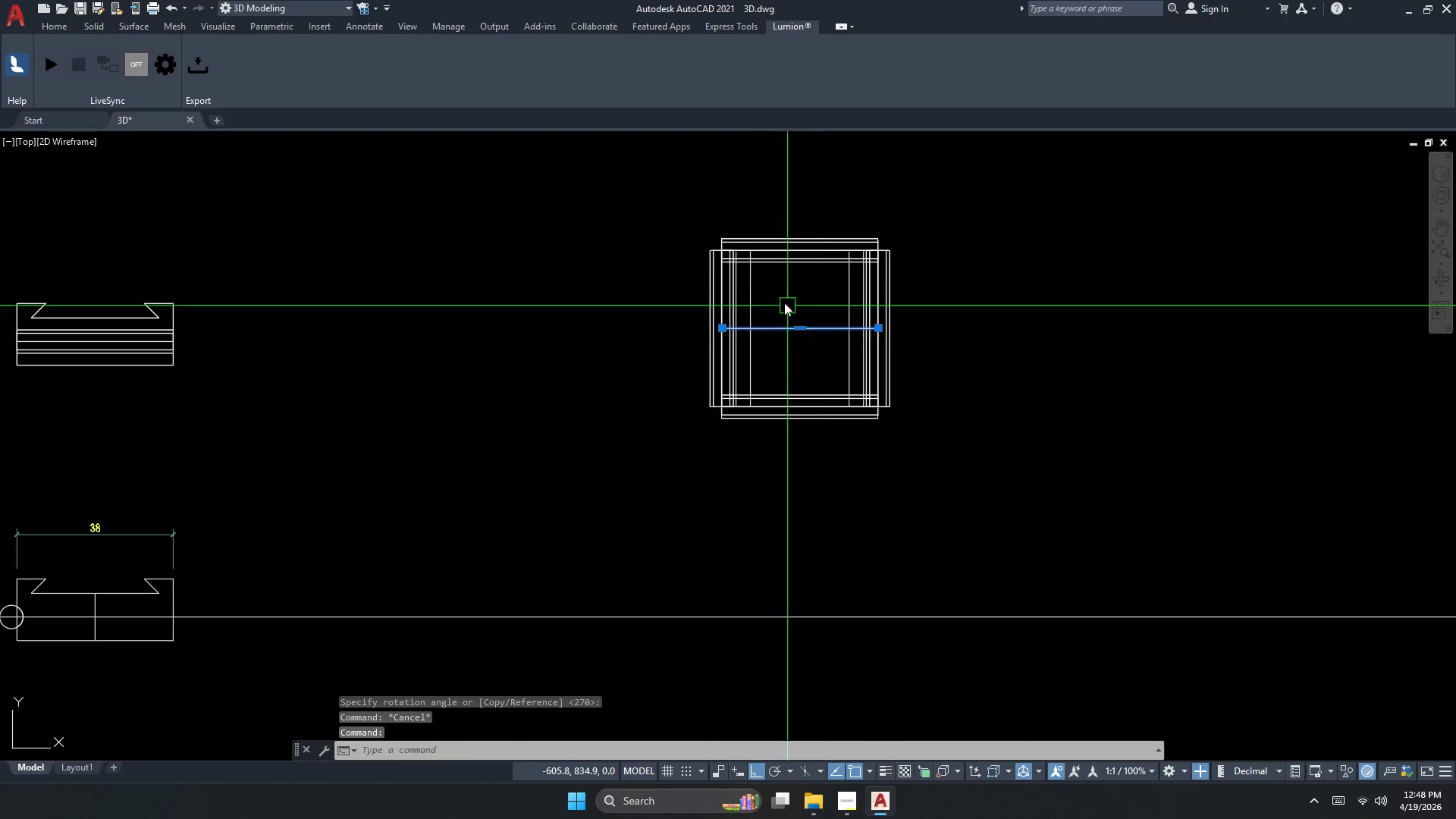 
triple_click([779, 297])
 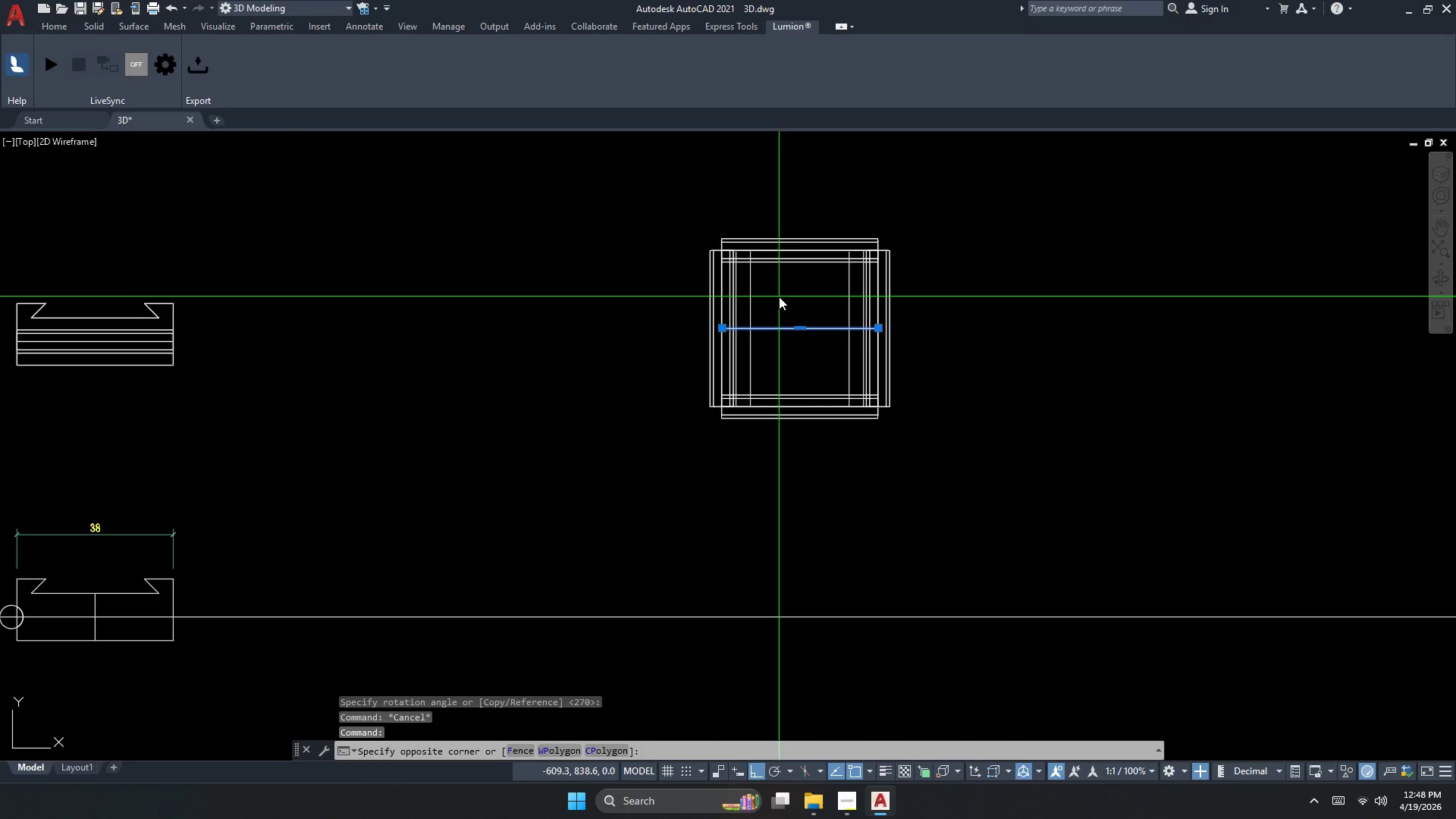 
key(E)
 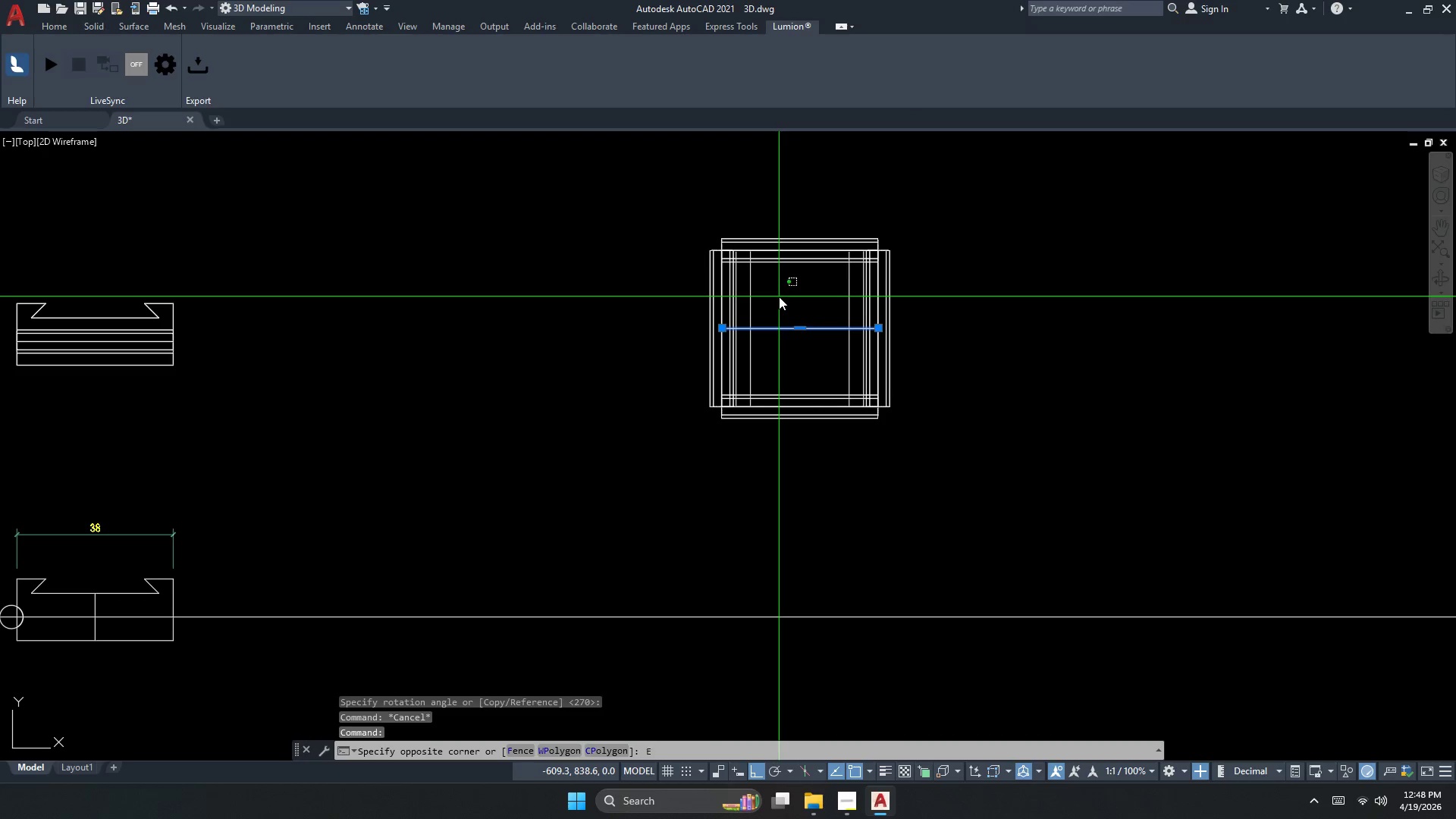 
key(Space)
 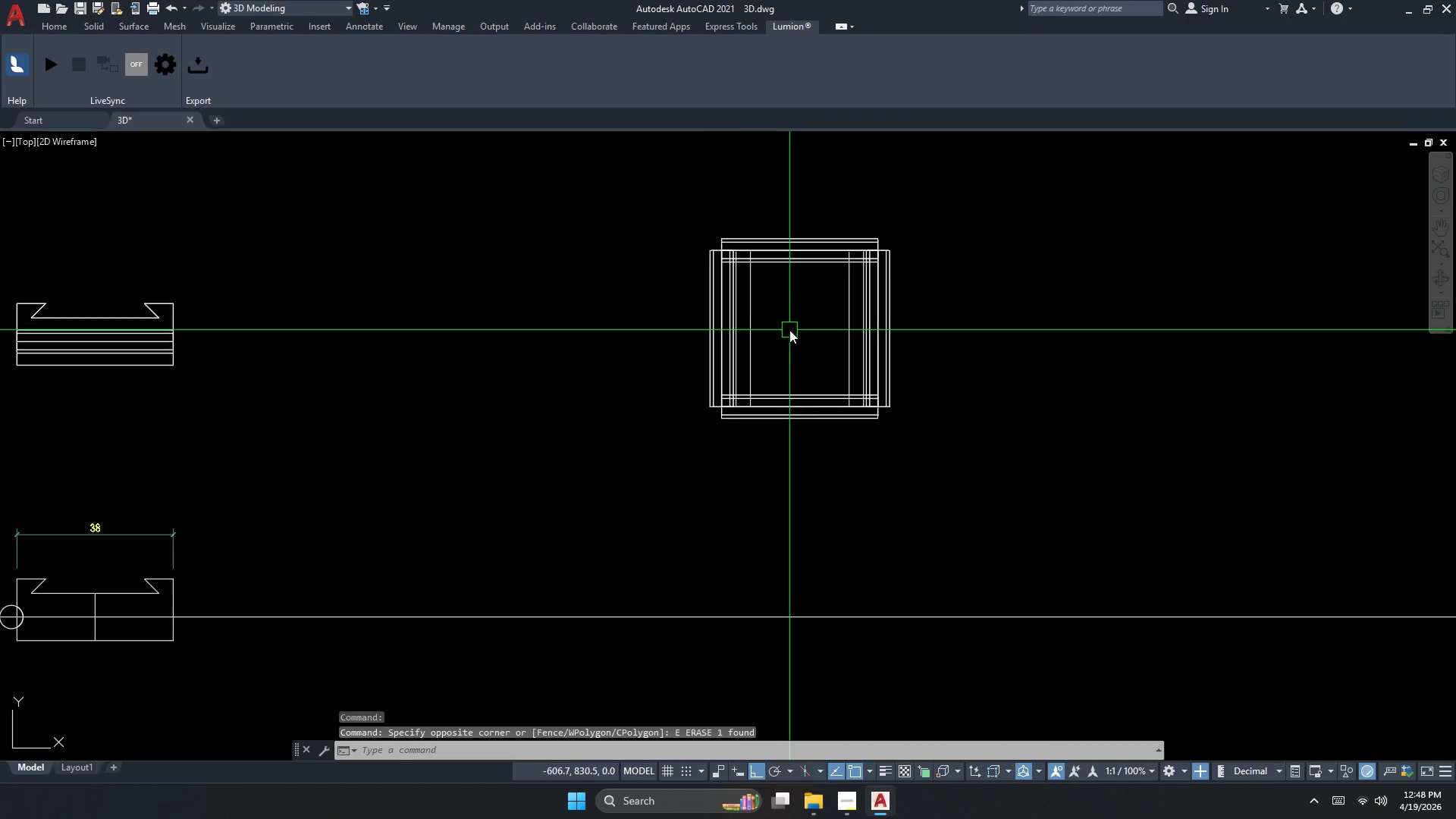 
key(Escape)
 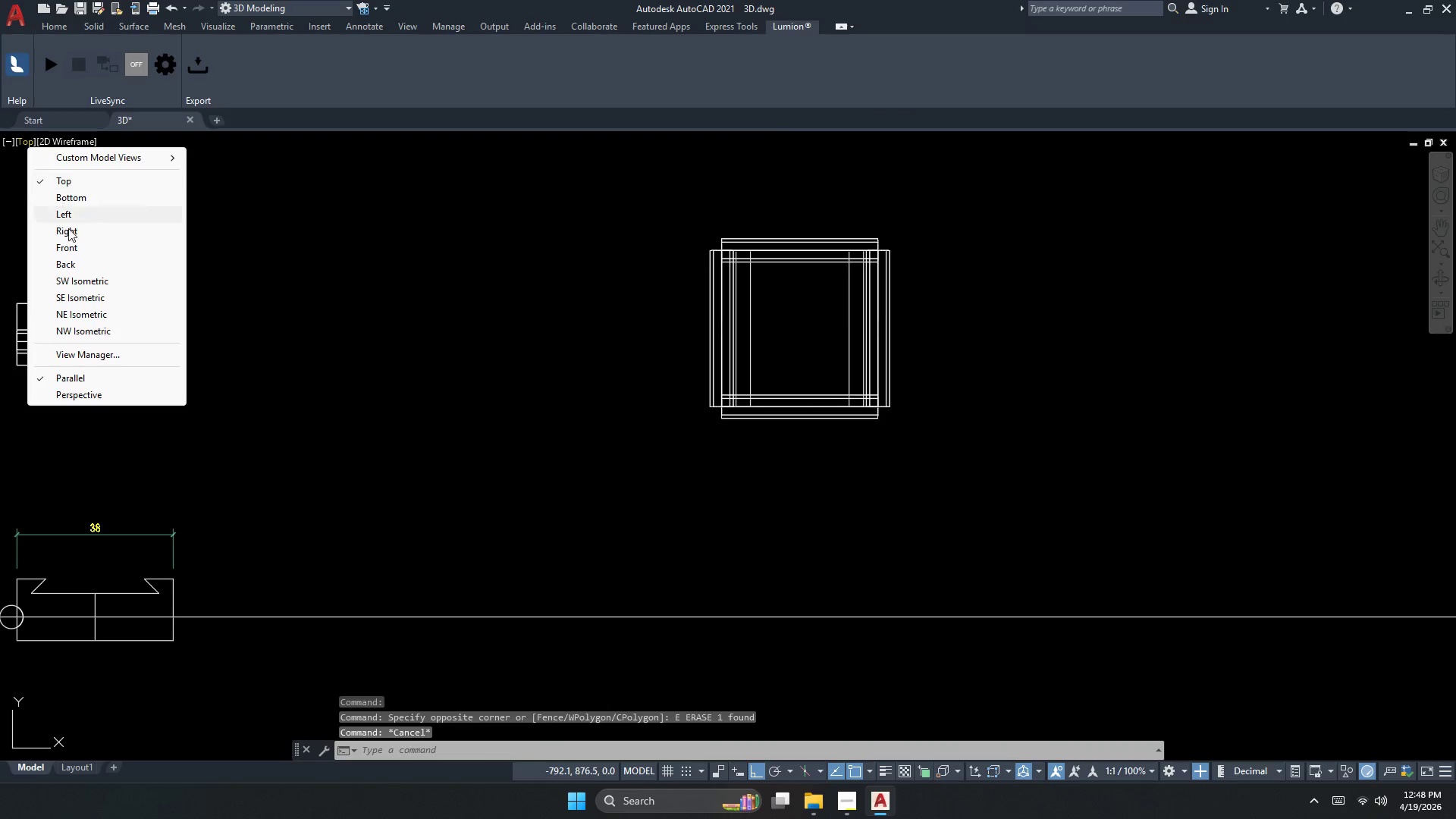 
left_click([77, 279])
 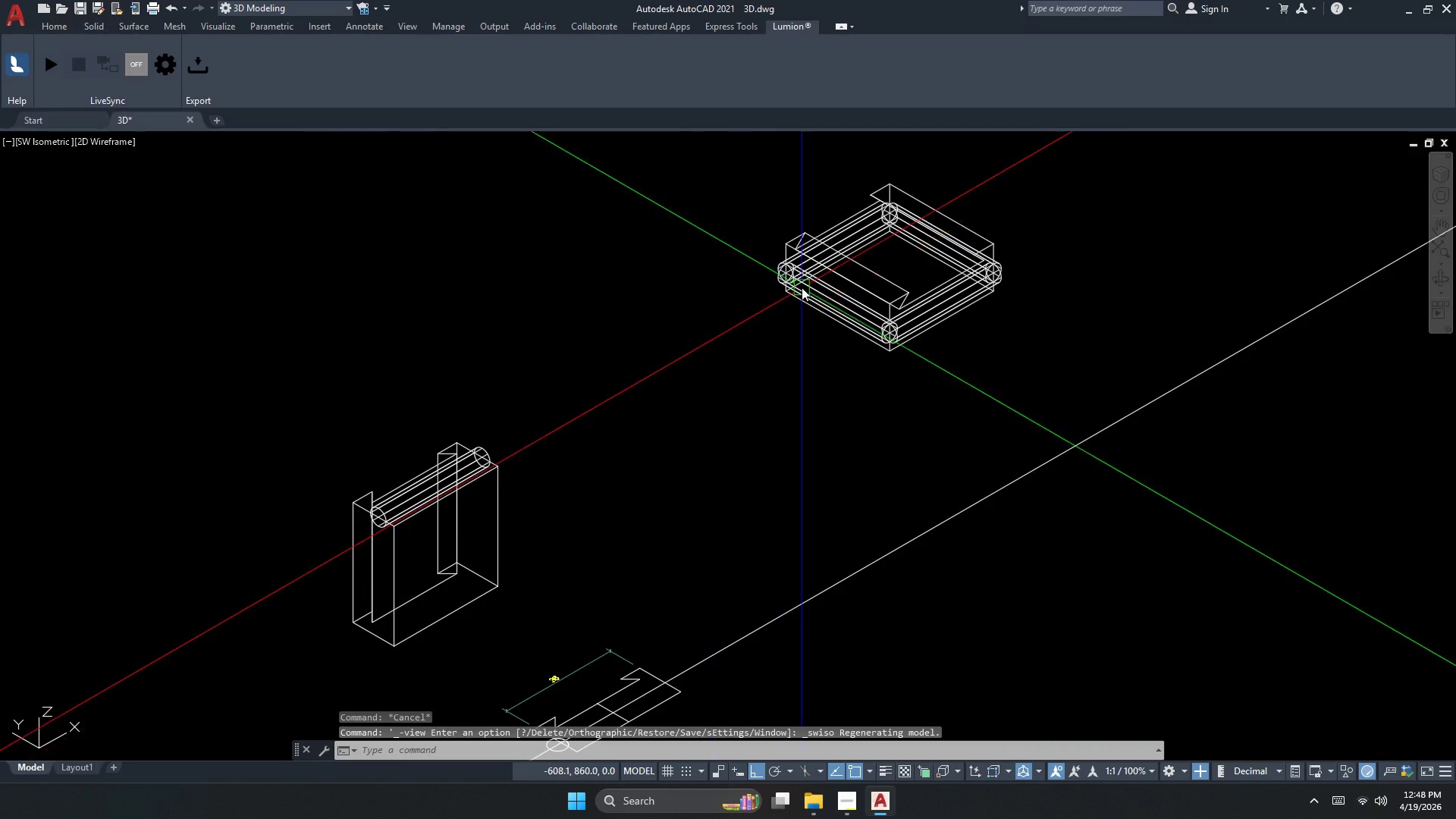 
key(Escape)
key(Escape)
type(SU )
 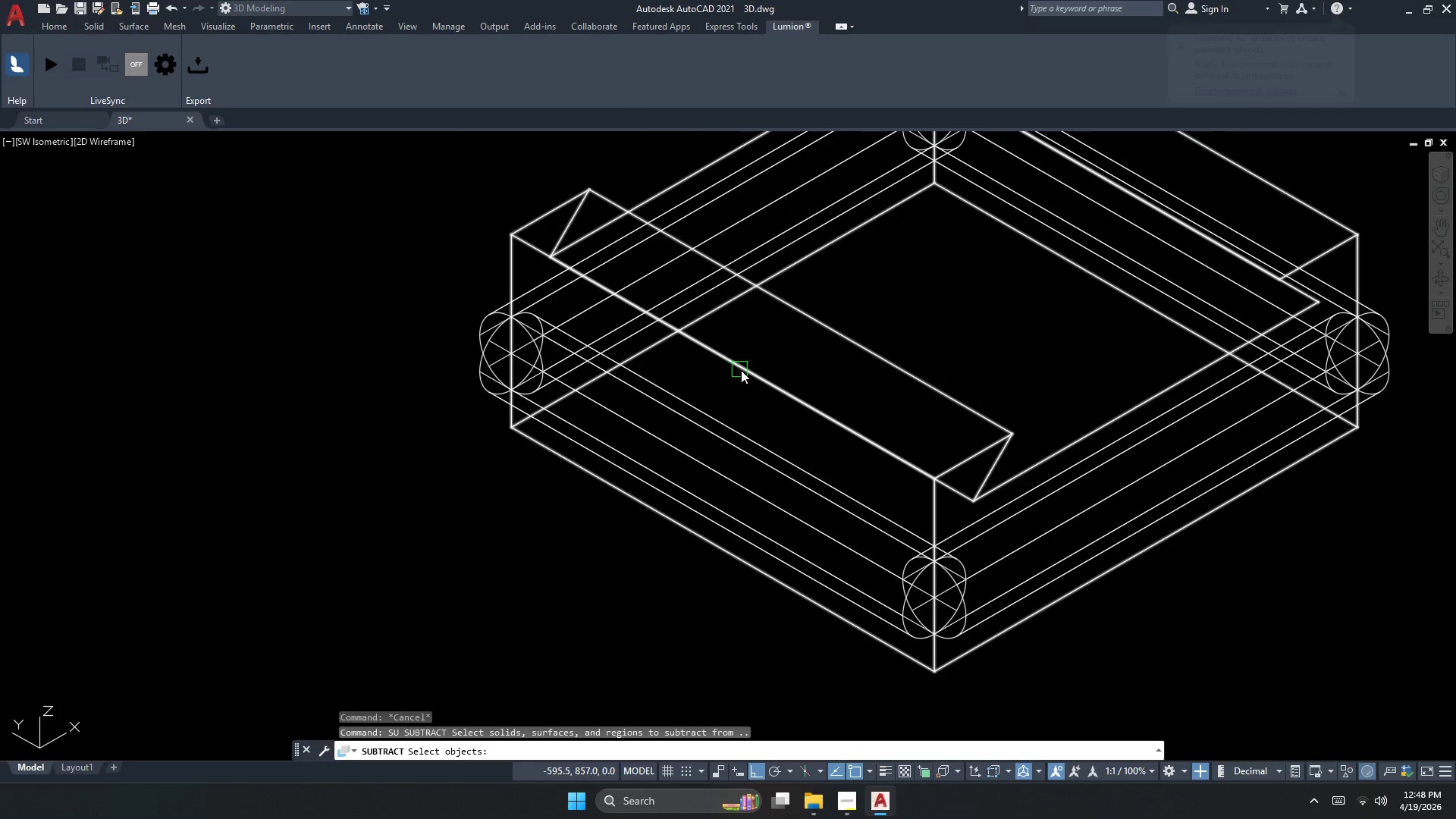 
scroll: coordinate [878, 258], scroll_direction: up, amount: 3.0
 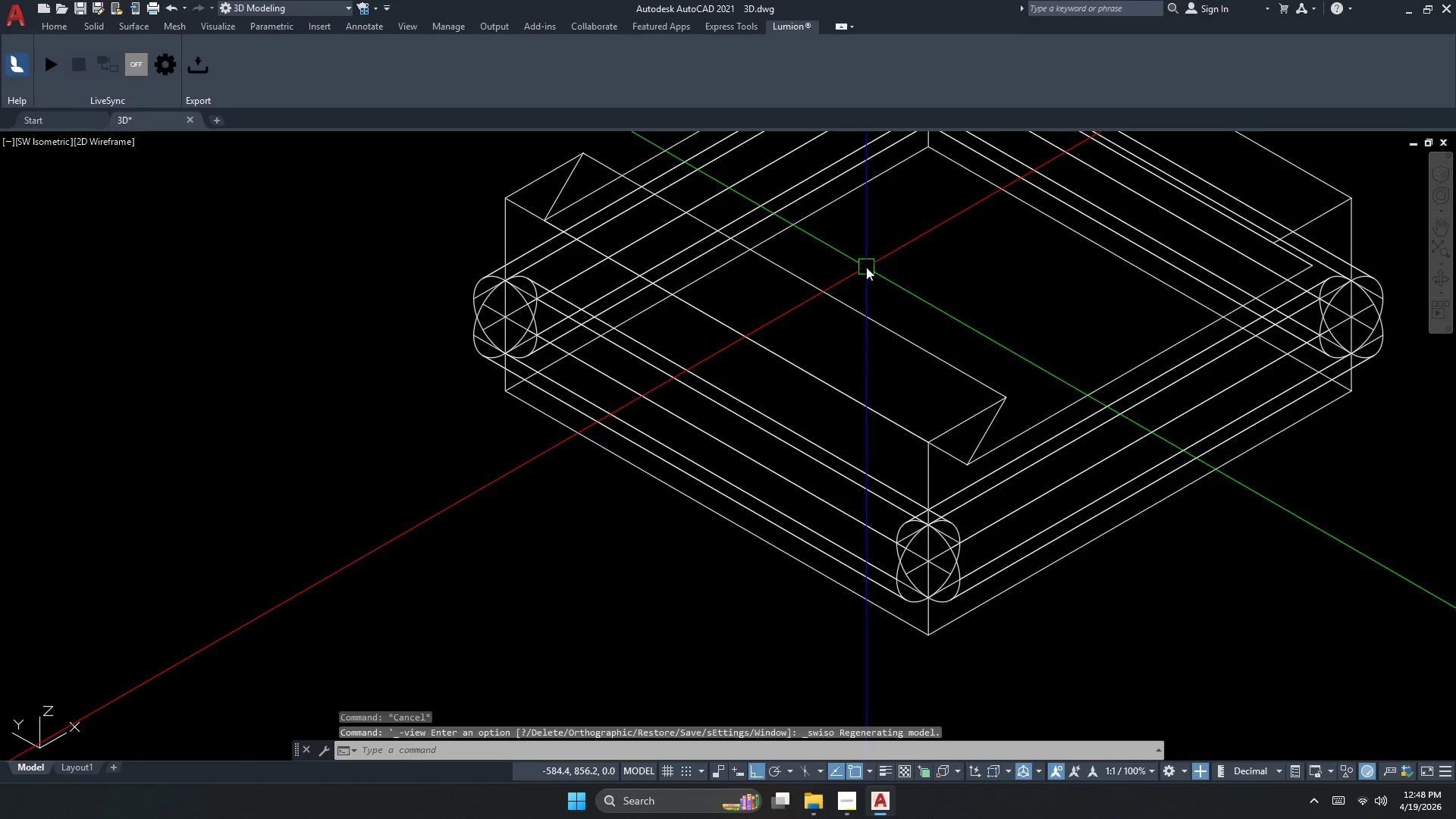 
left_click([745, 370])
 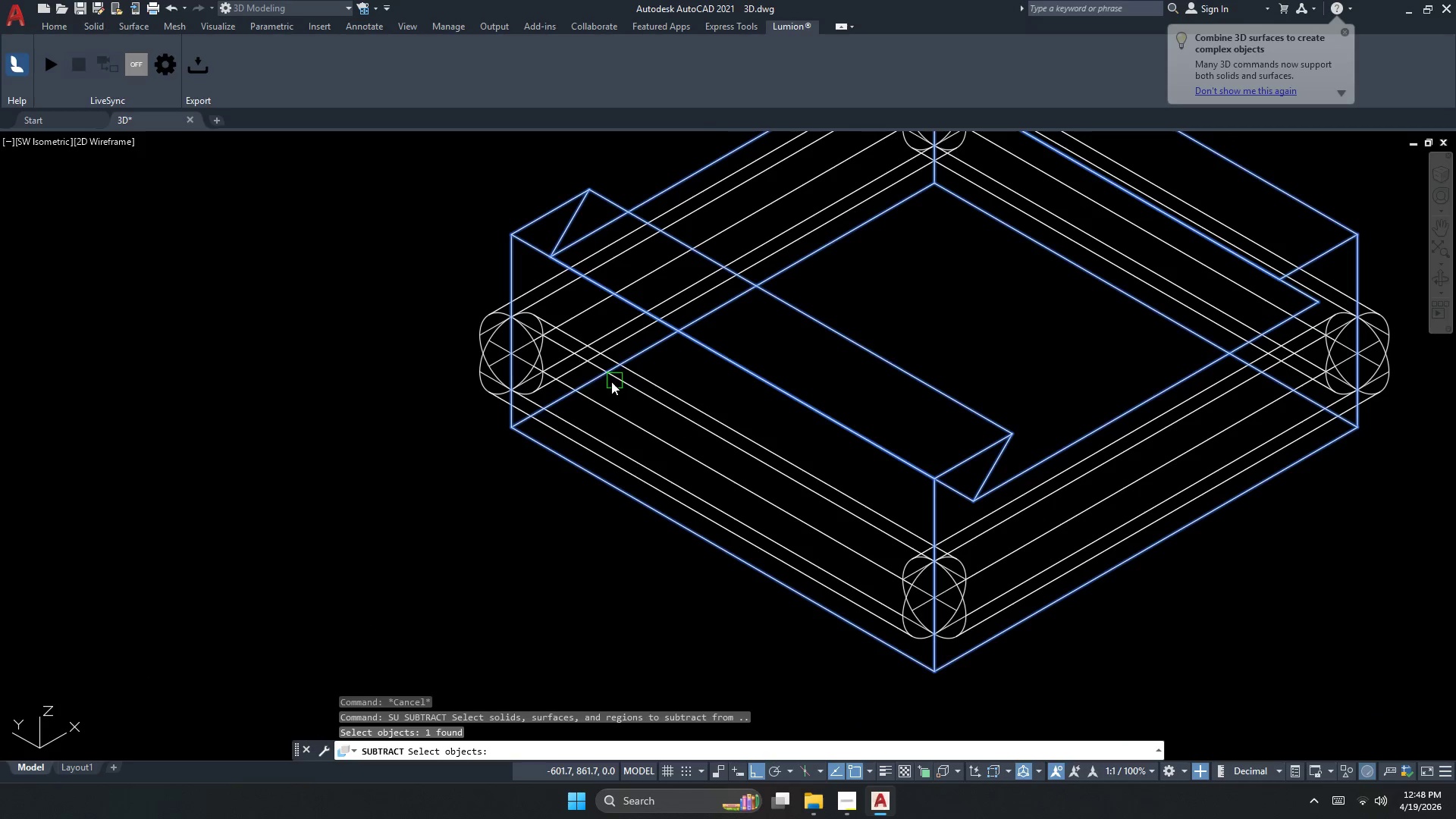 
key(Space)
 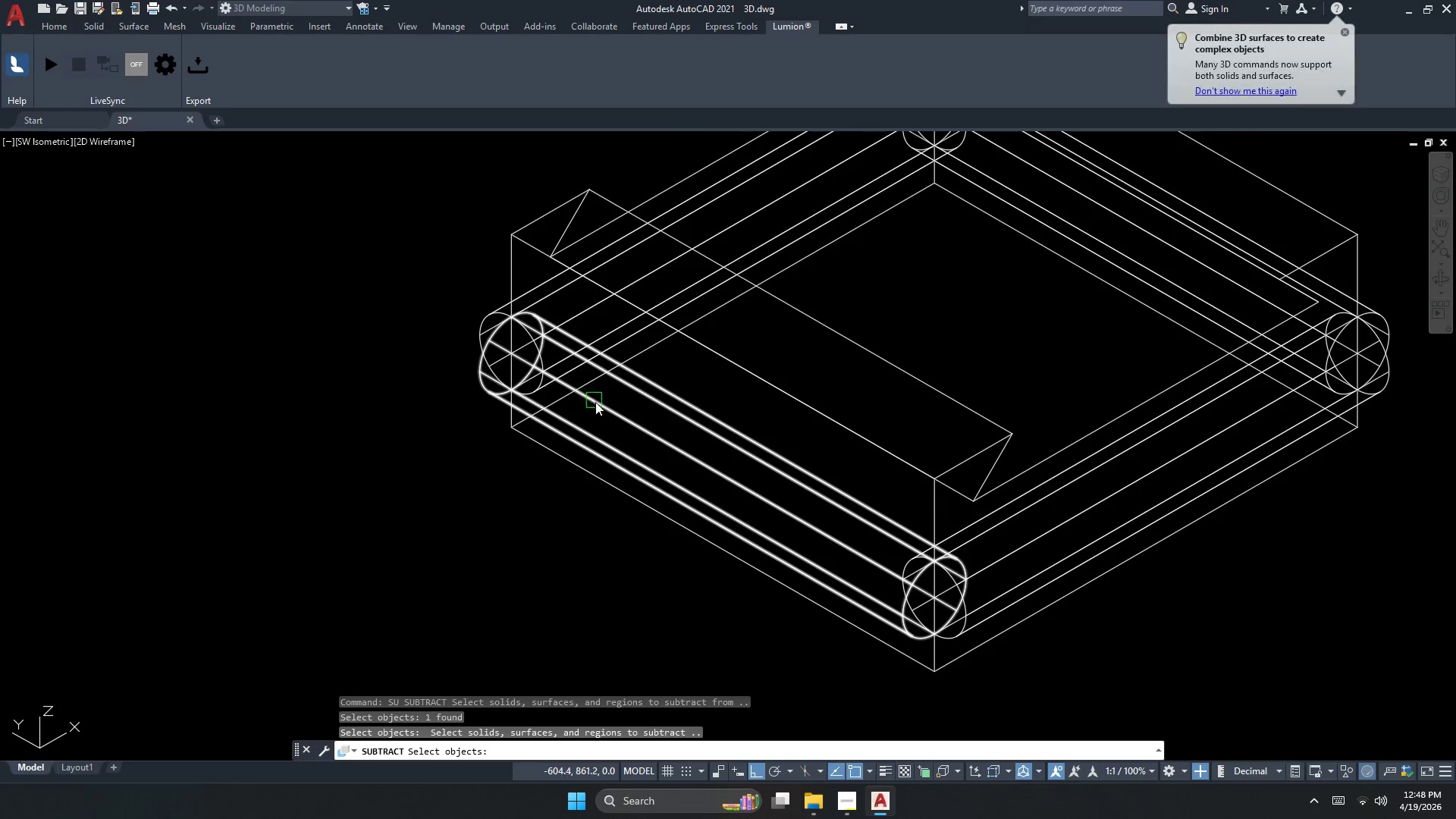 
left_click([597, 404])
 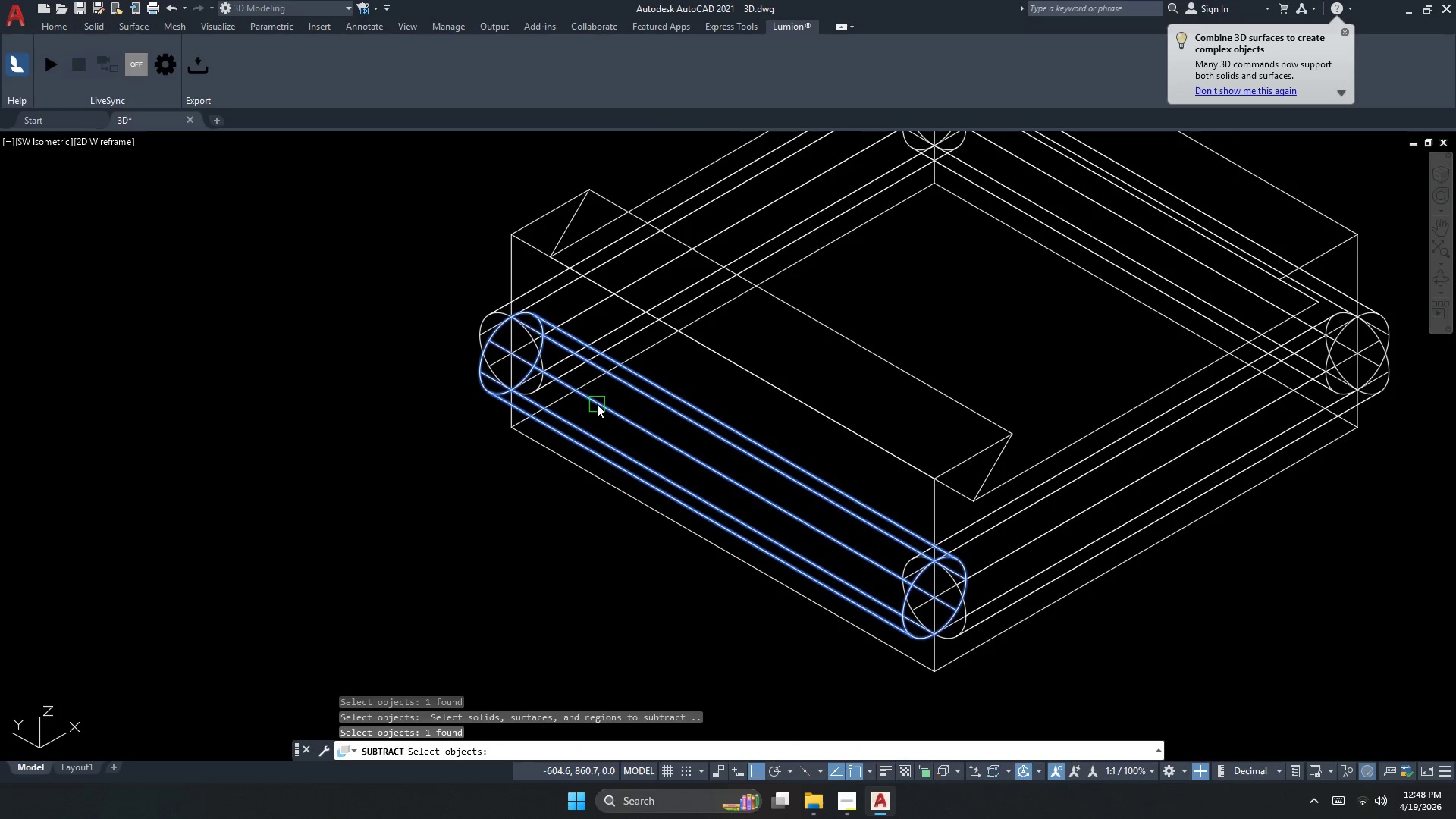 
key(Space)
 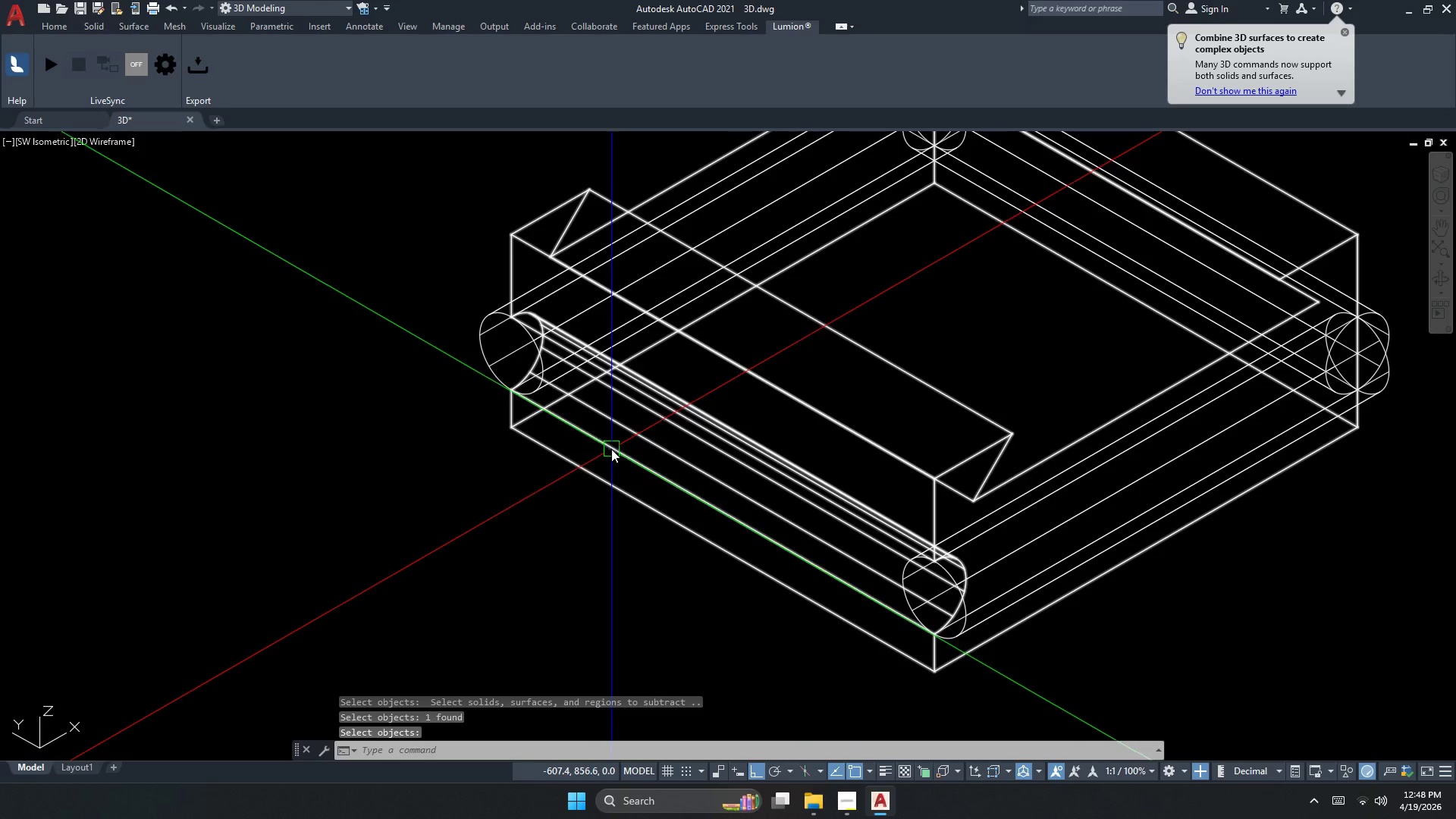 
key(Space)
 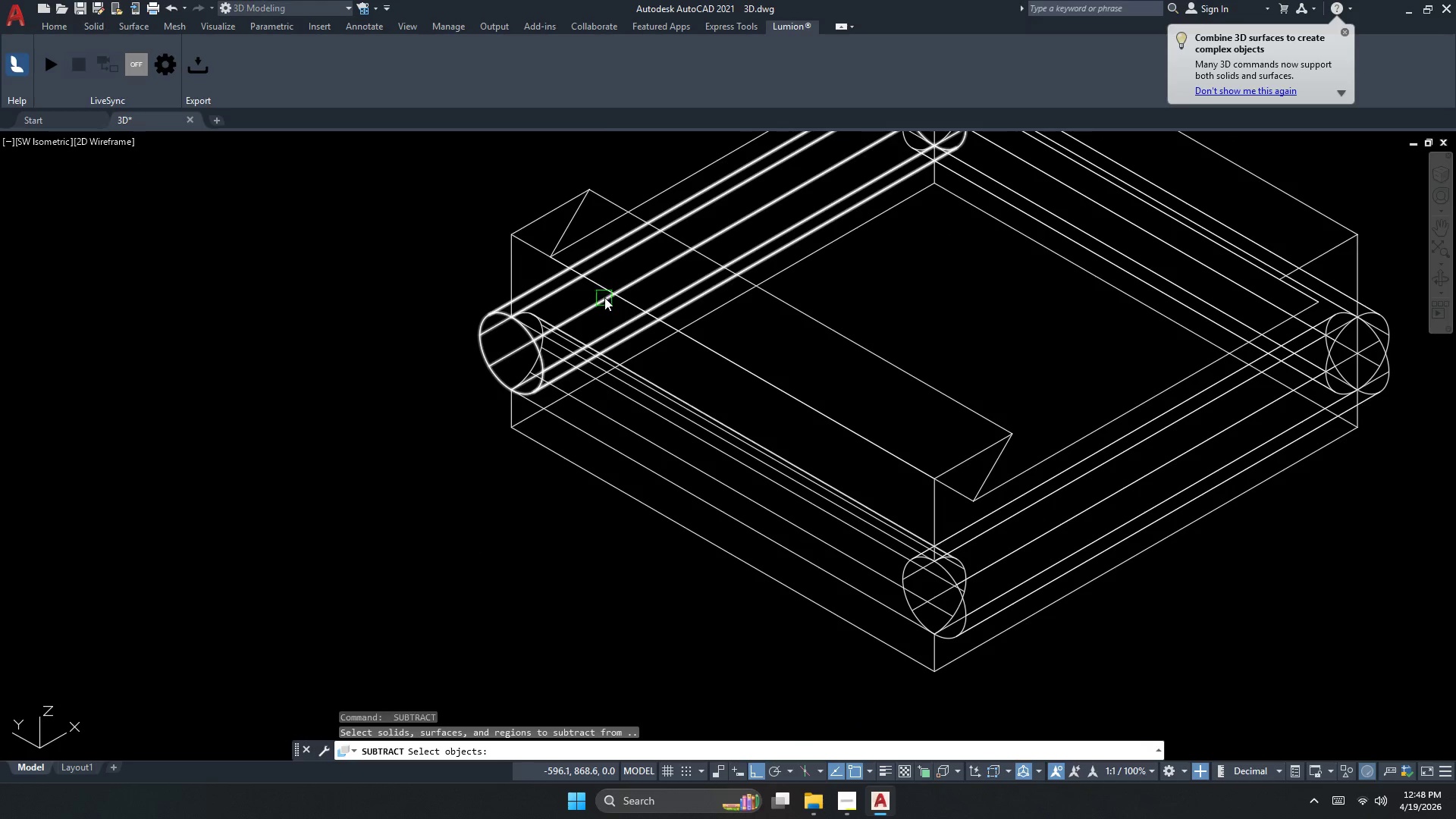 
left_click([610, 287])
 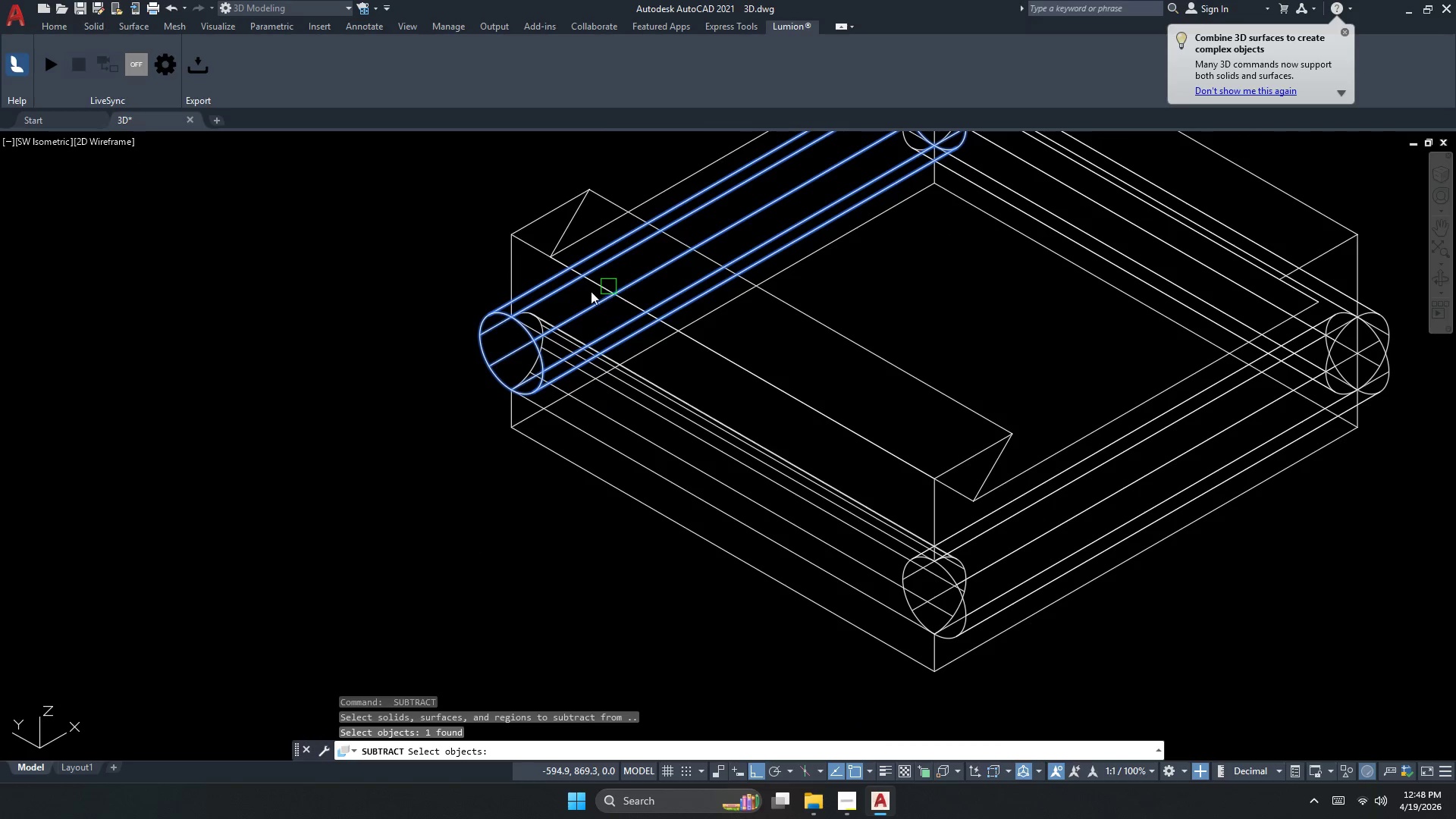 
key(Space)
 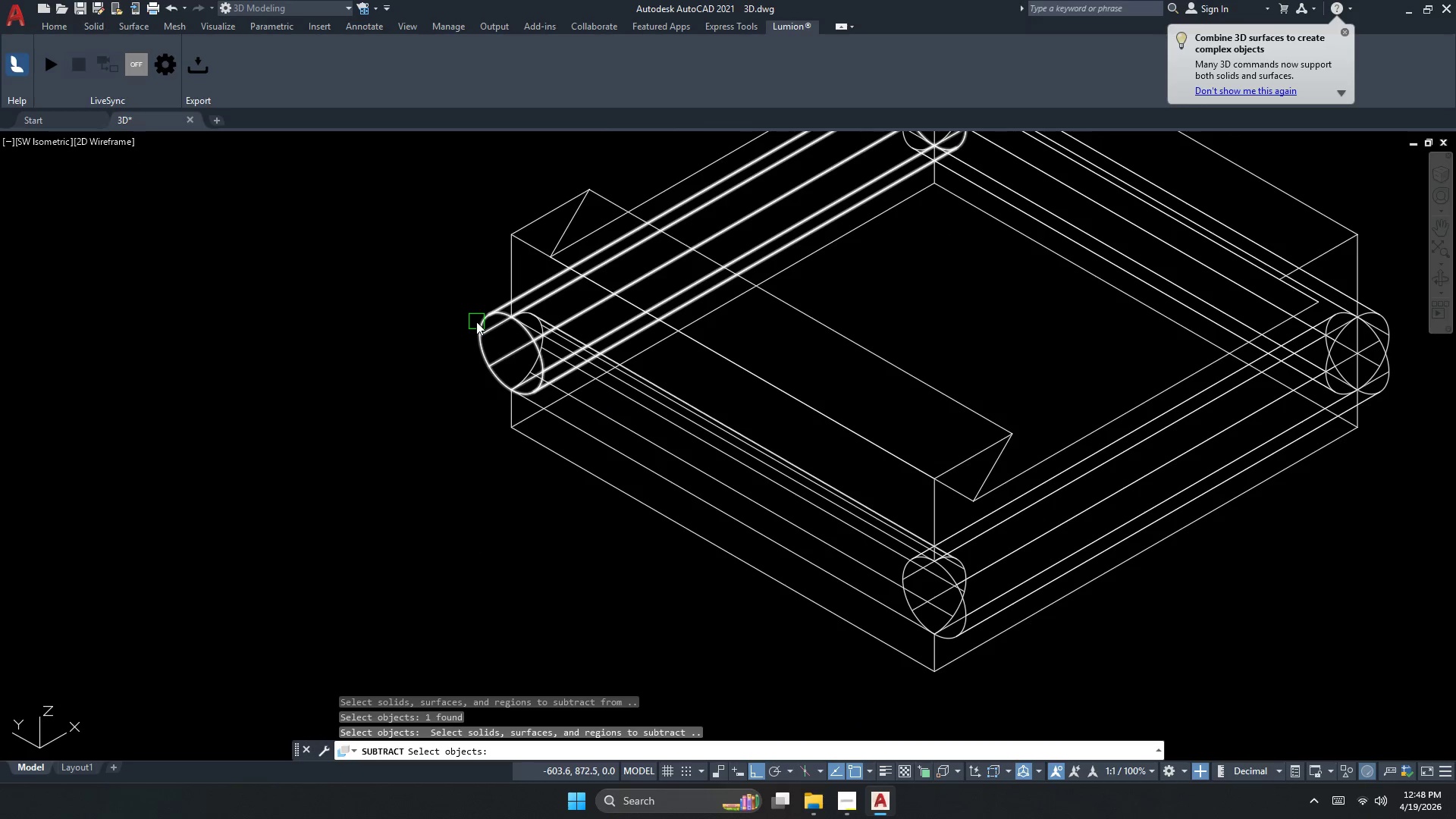 
left_click([474, 321])
 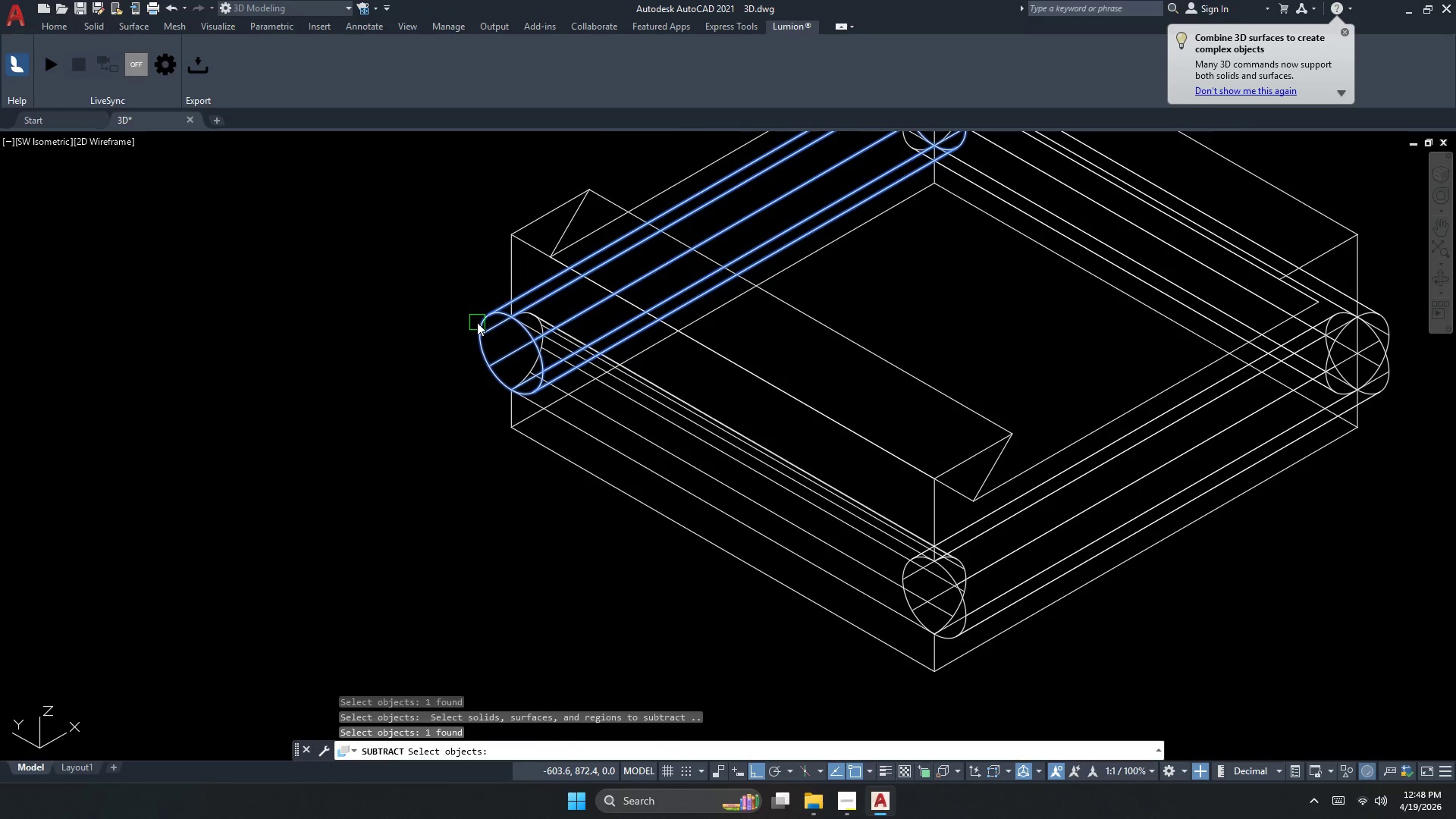 
key(Space)
 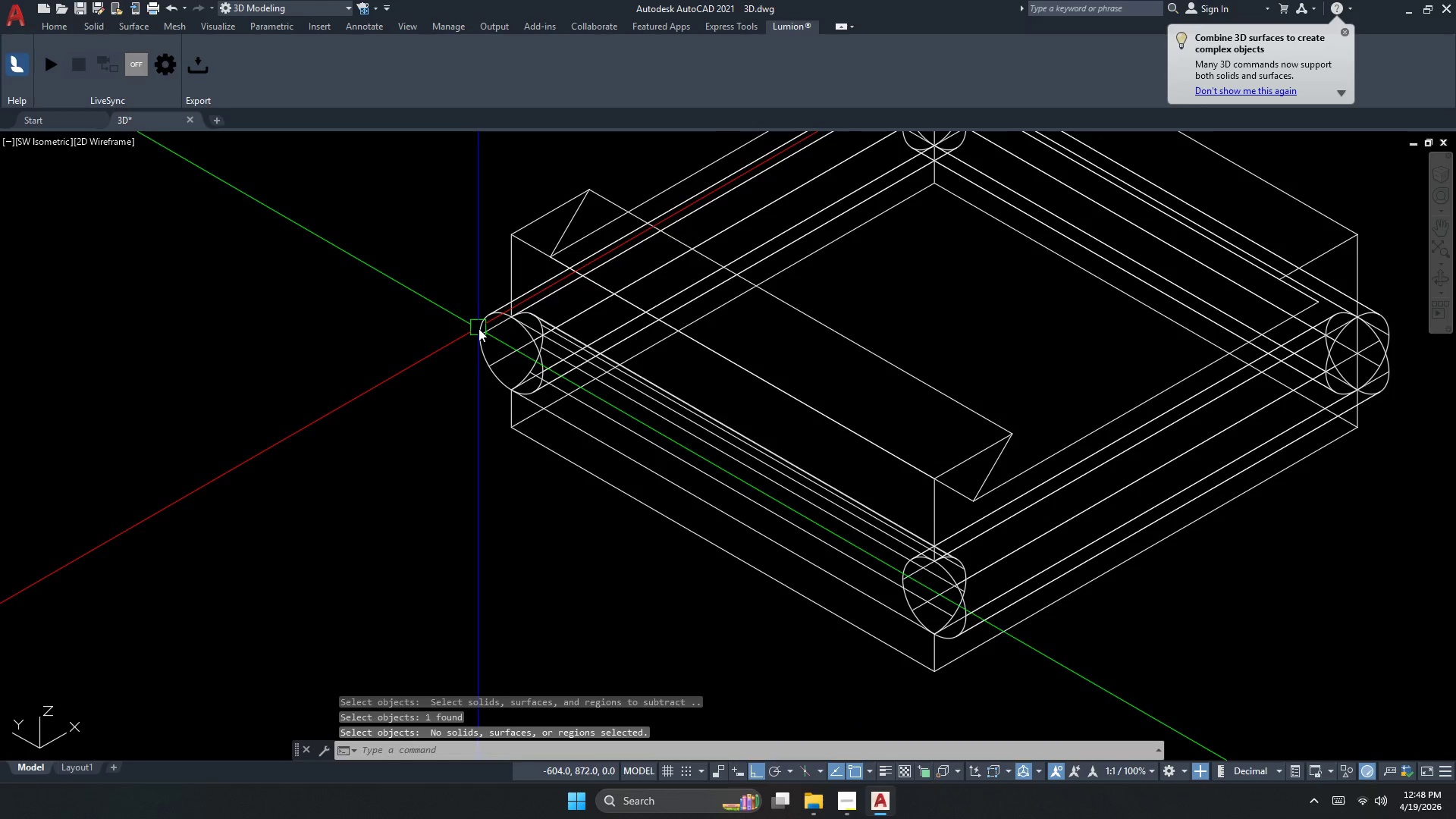 
key(Escape)
 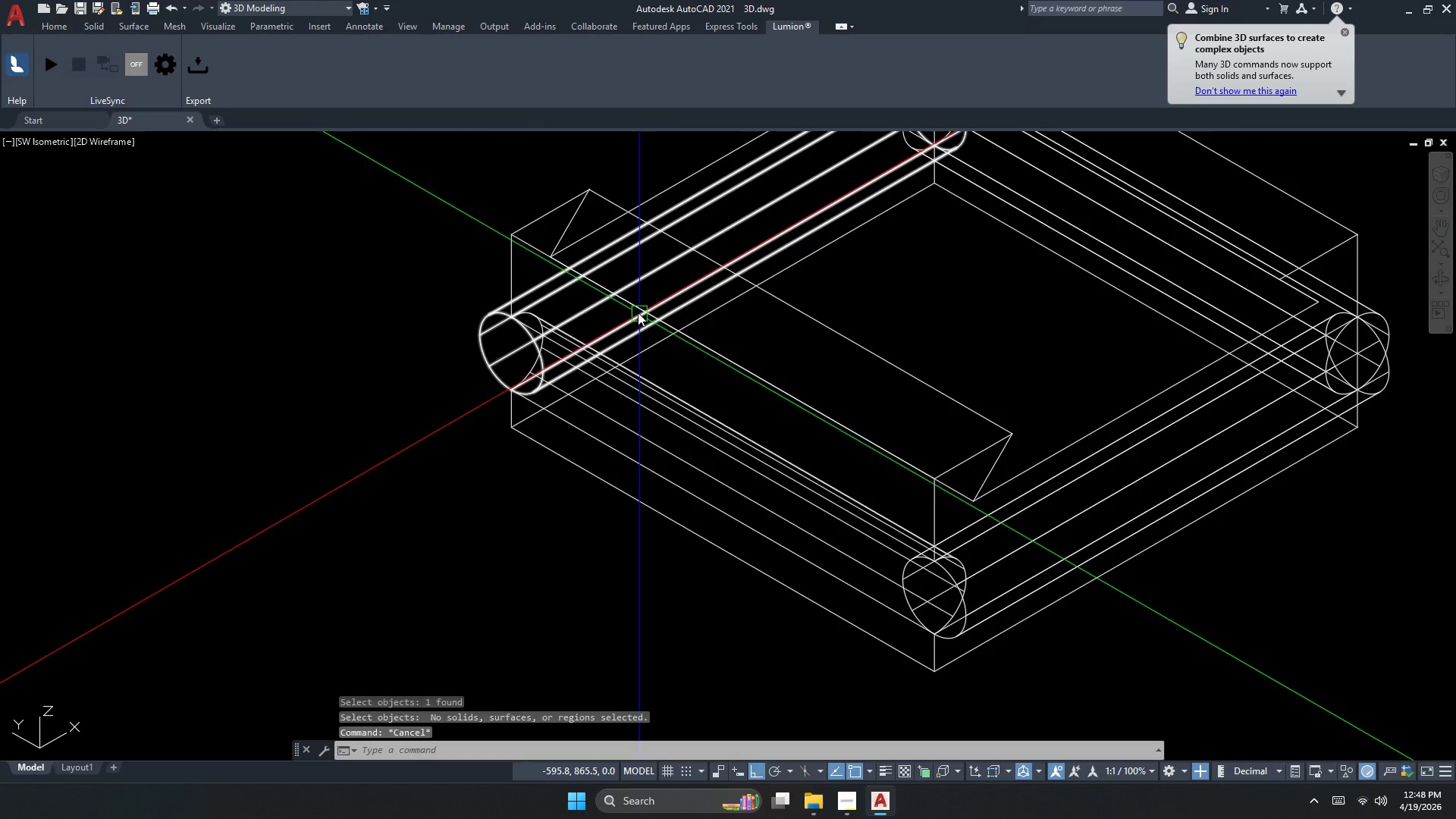 
key(Space)
 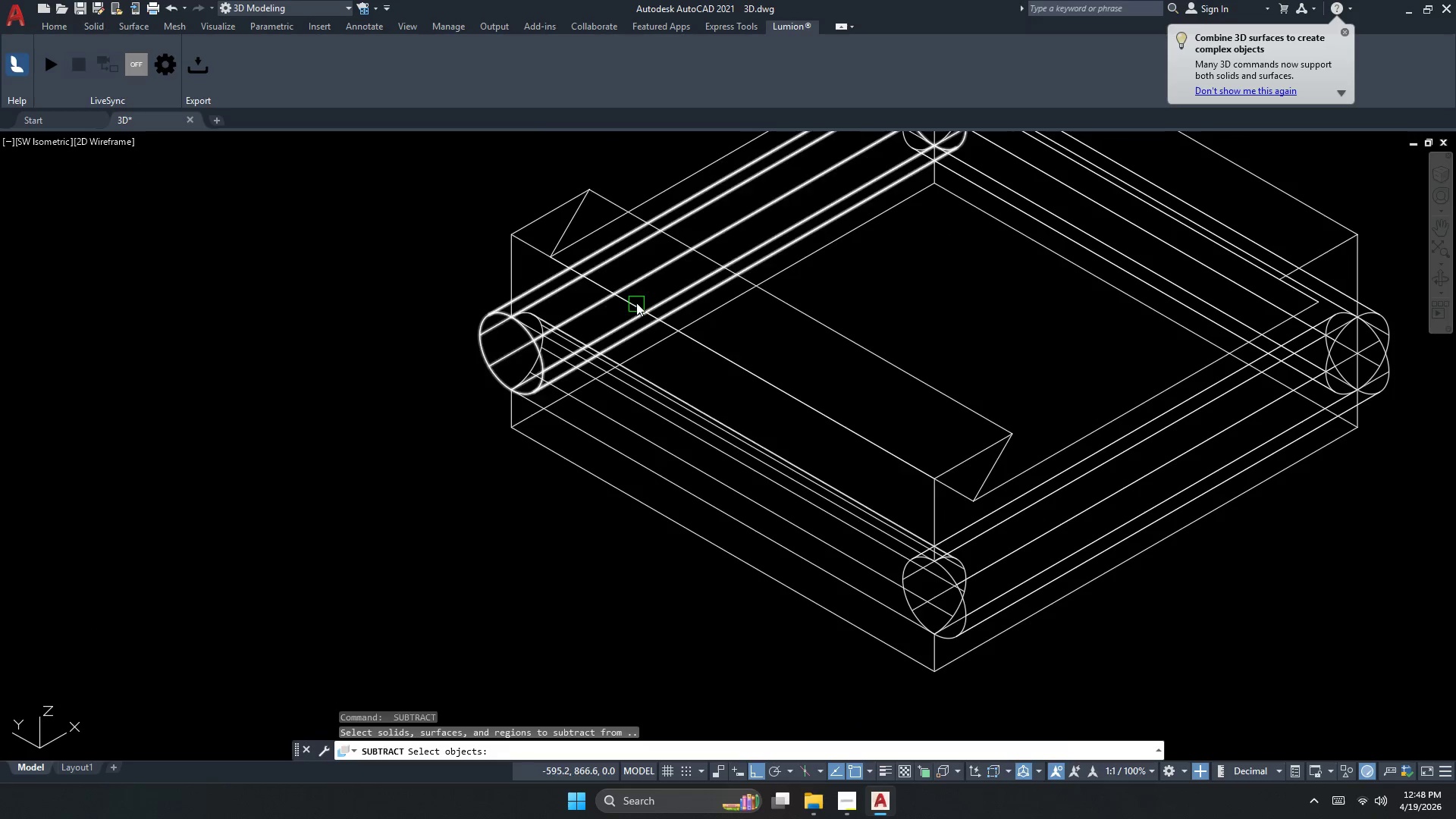 
left_click([635, 297])
 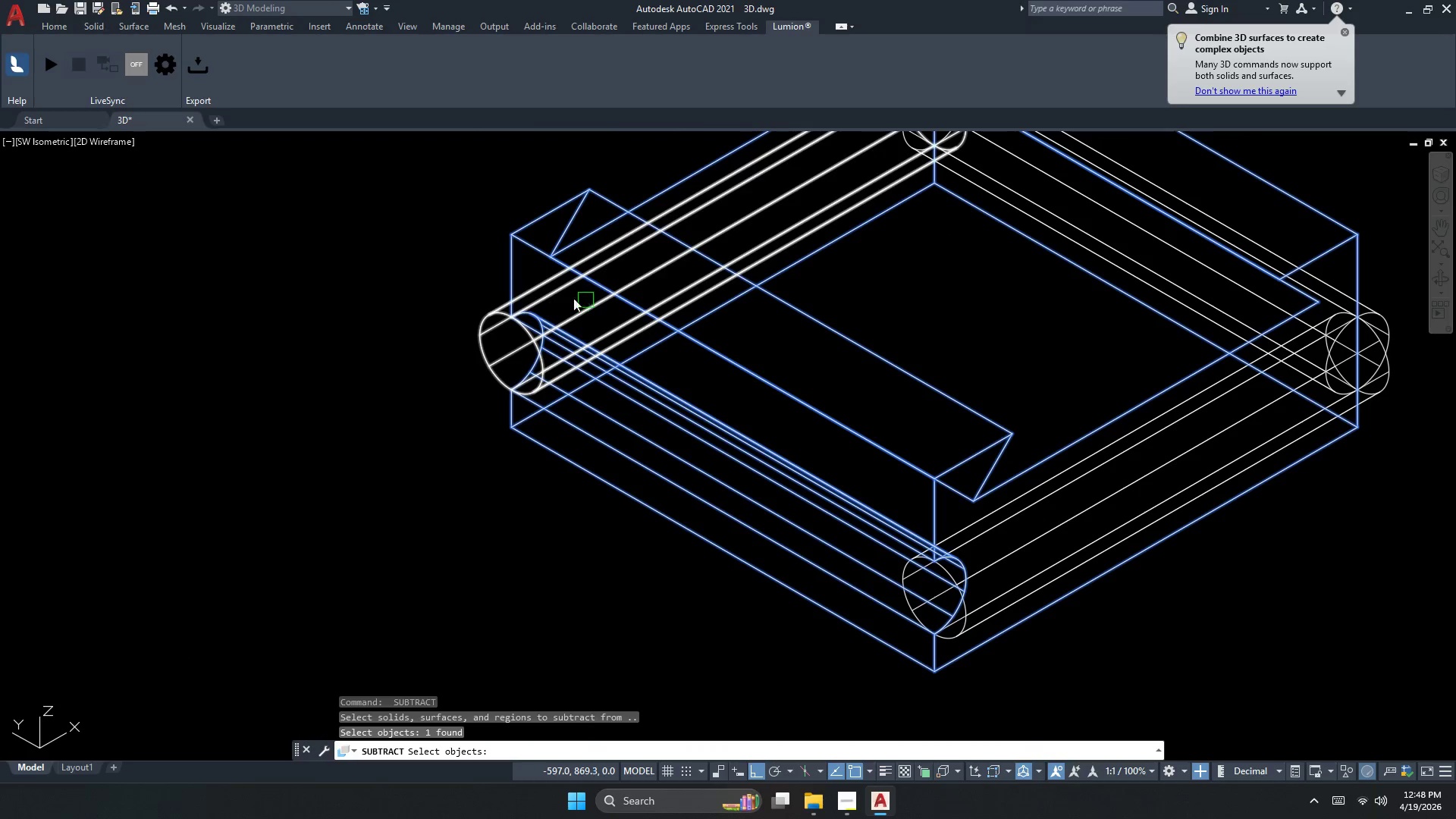 
key(Space)
 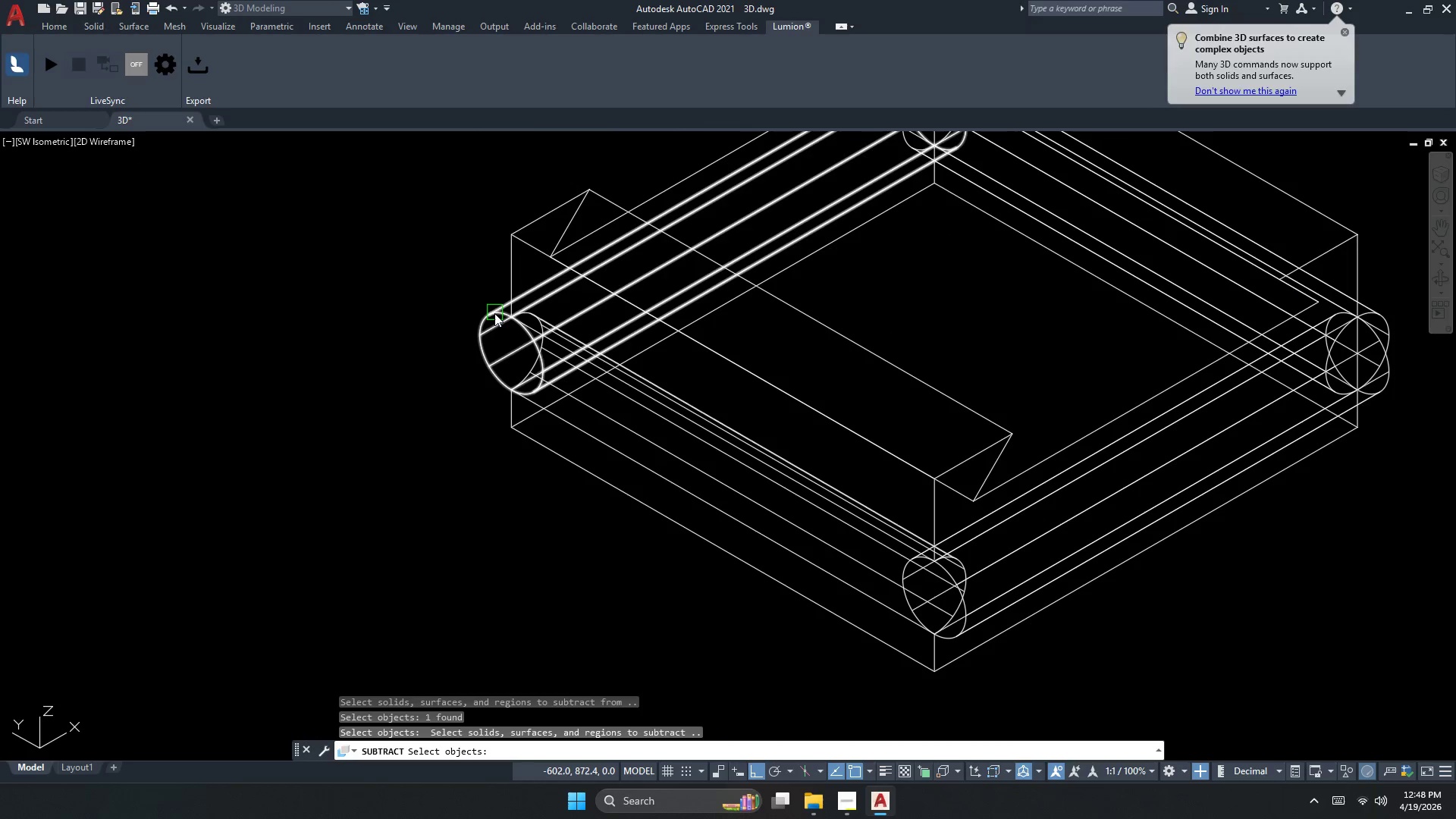 
left_click([493, 314])
 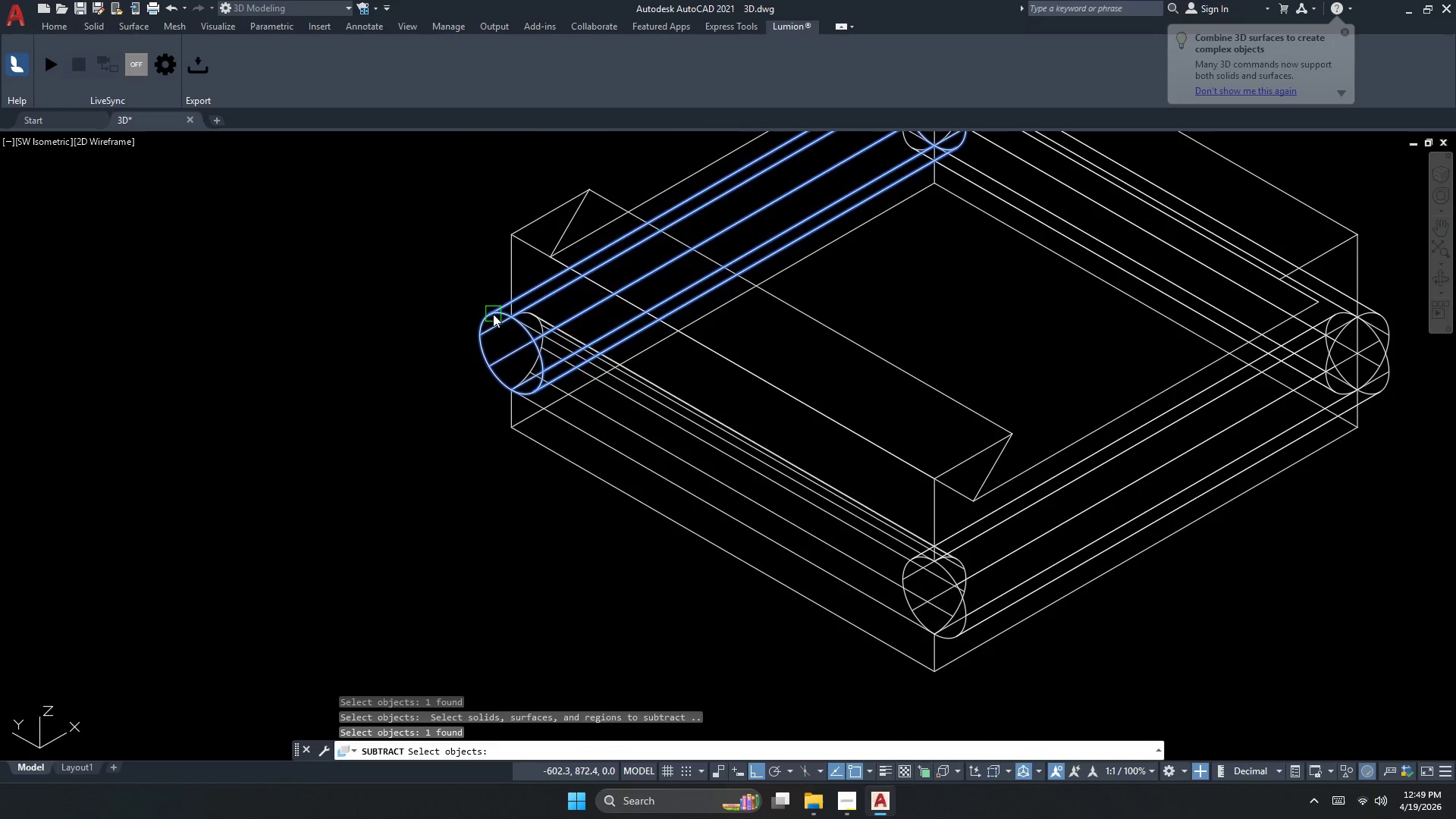 
key(Space)
 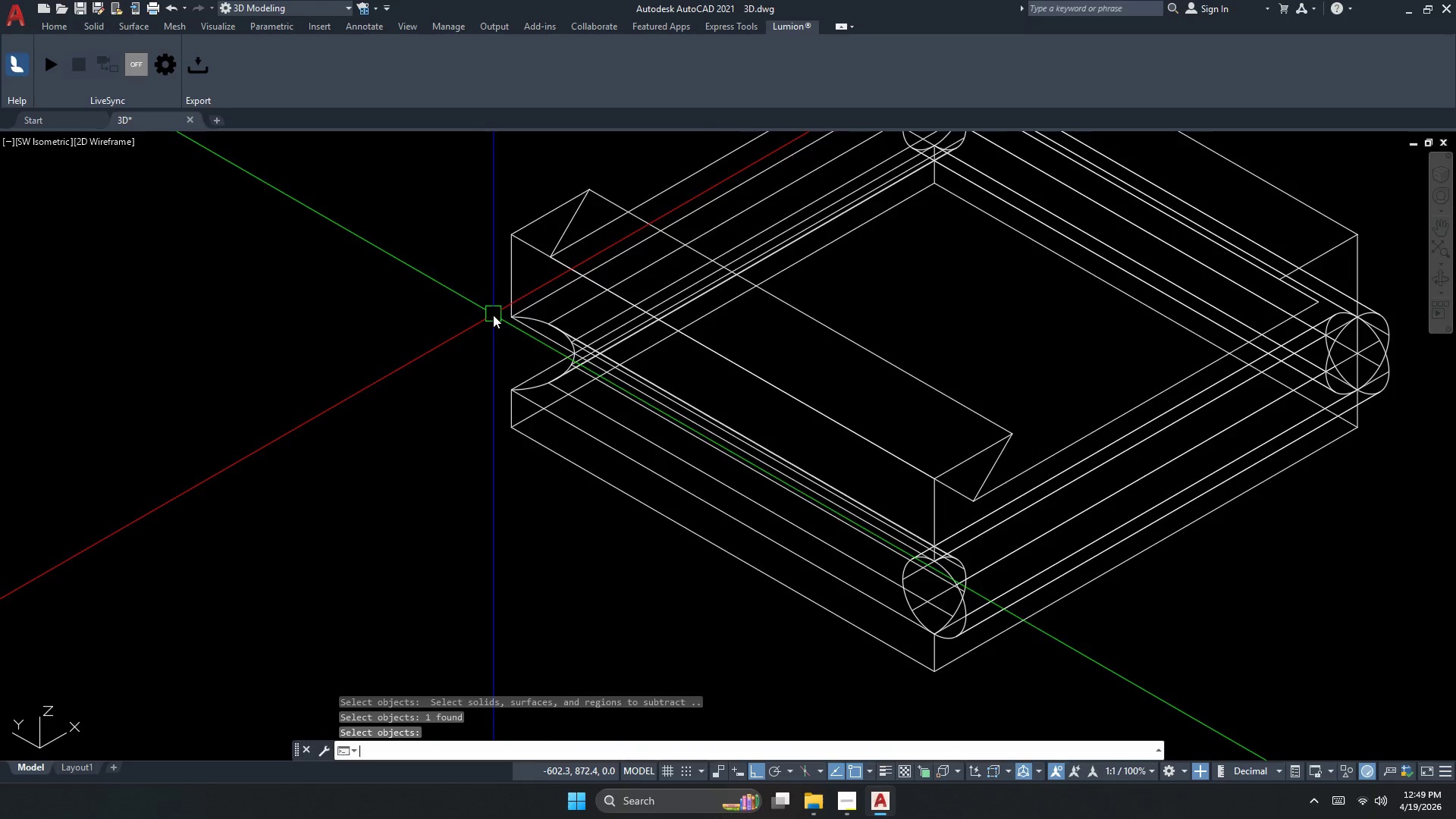 
key(Space)
 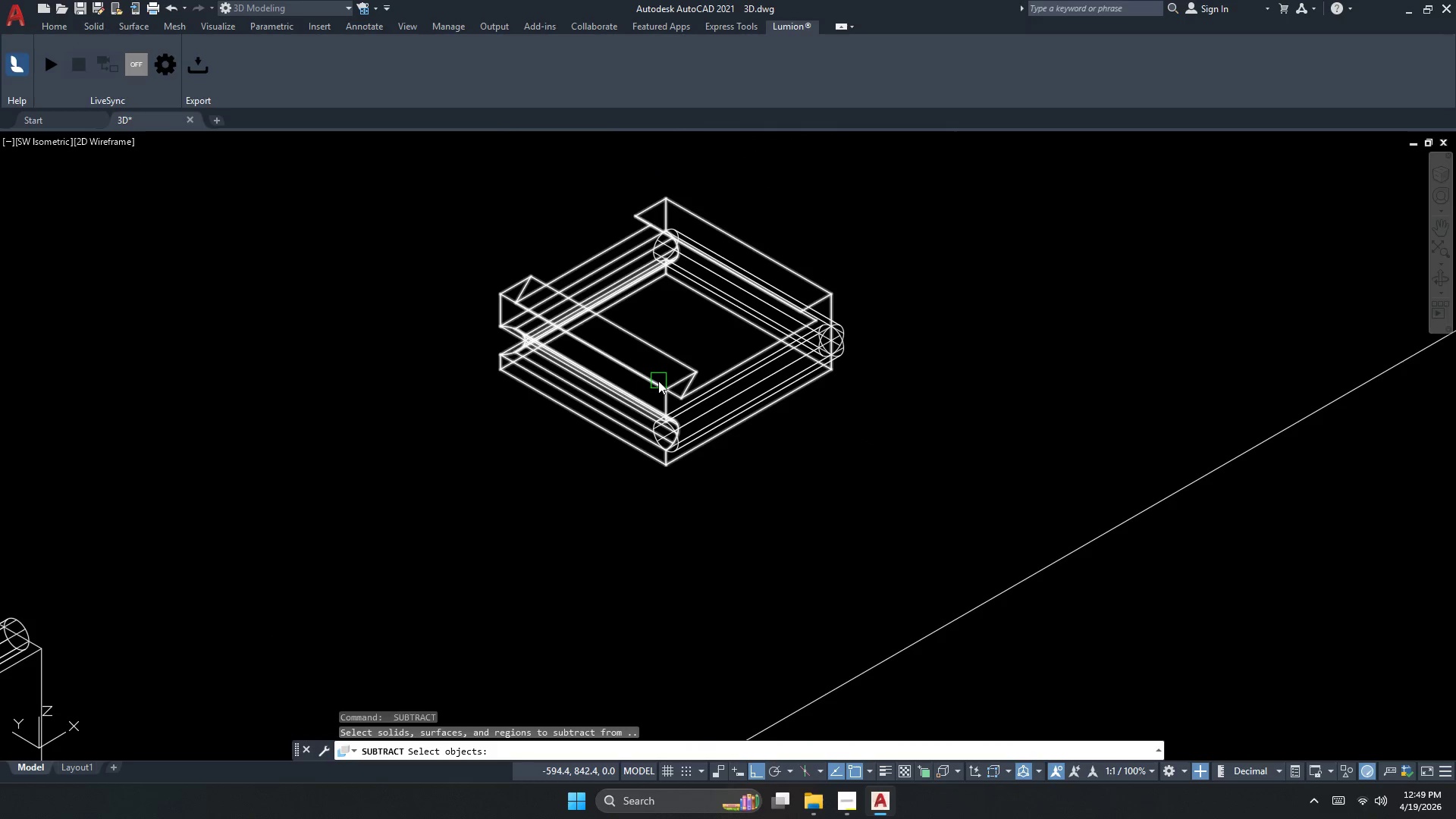 
left_click([659, 381])
 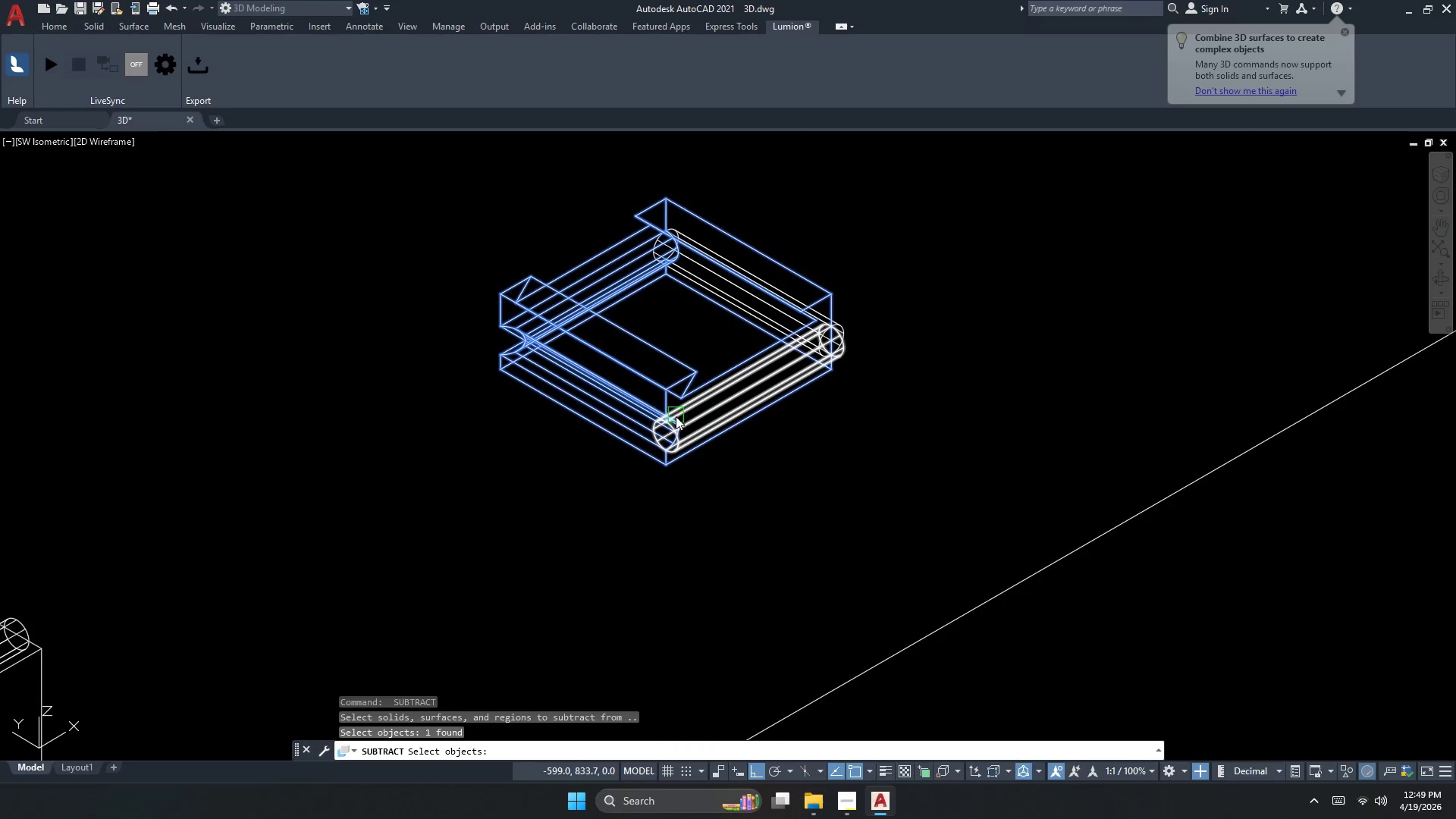 
key(Space)
 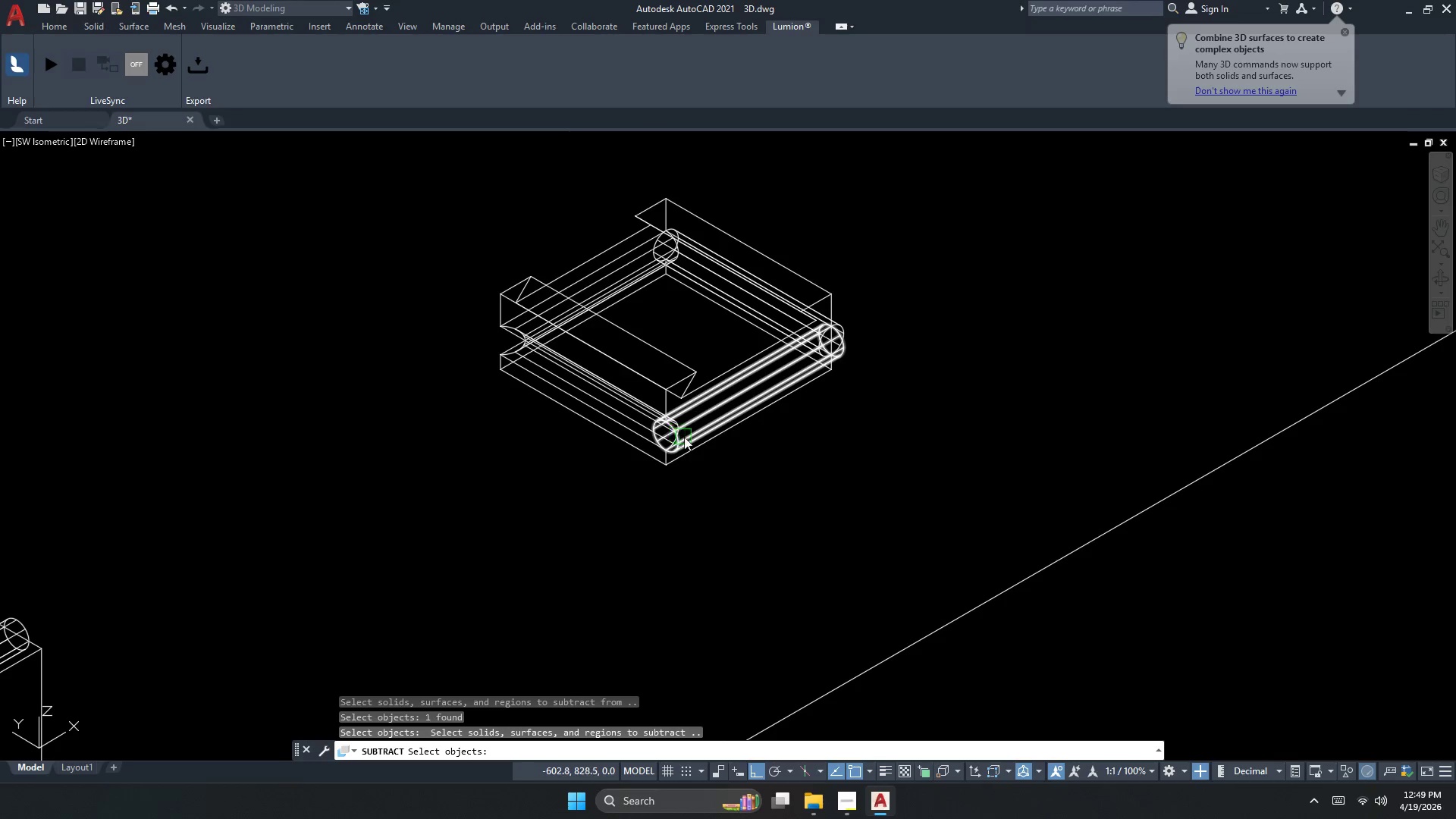 
scroll: coordinate [493, 334], scroll_direction: down, amount: 2.0
 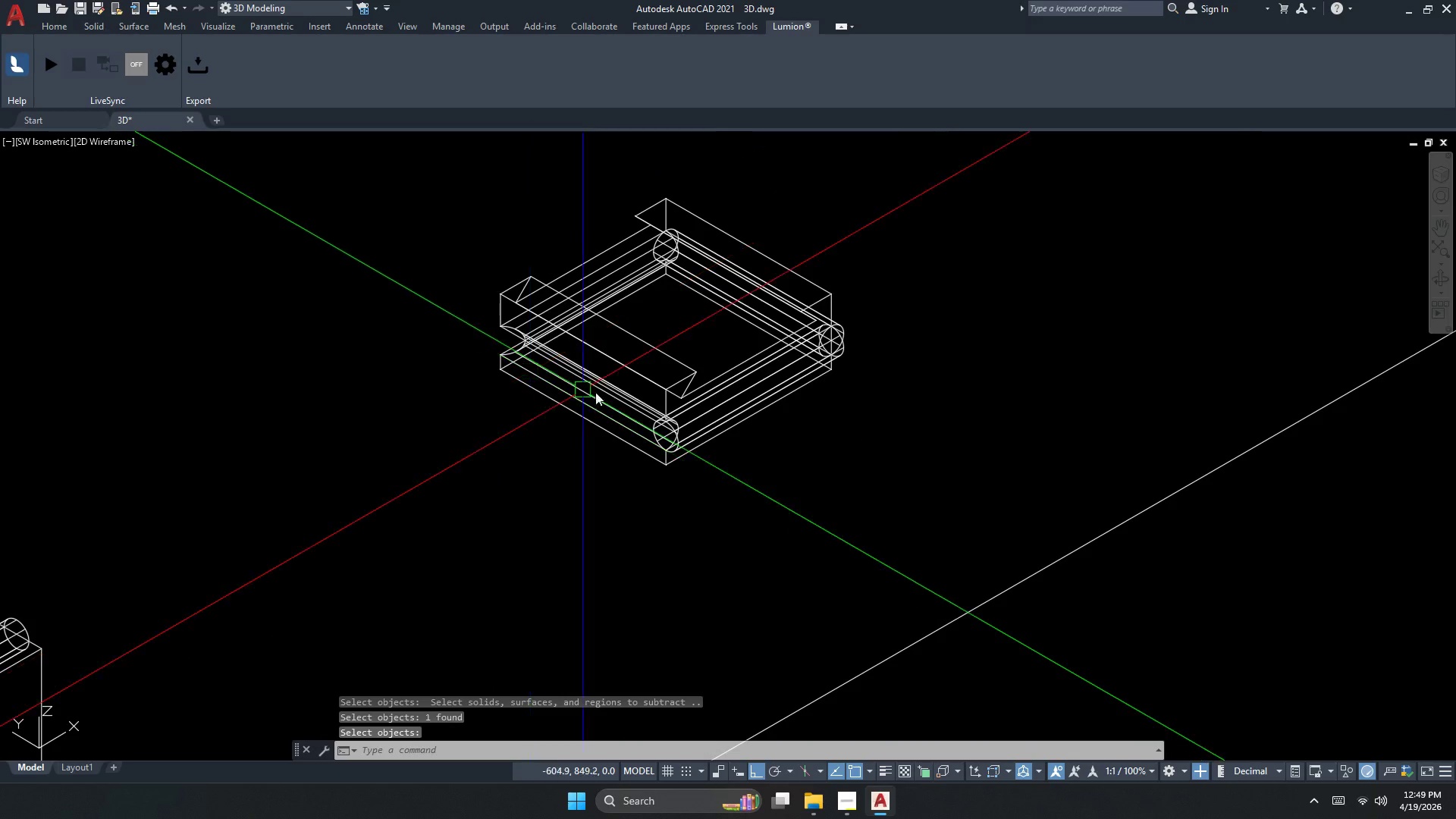 
left_click([708, 435])
 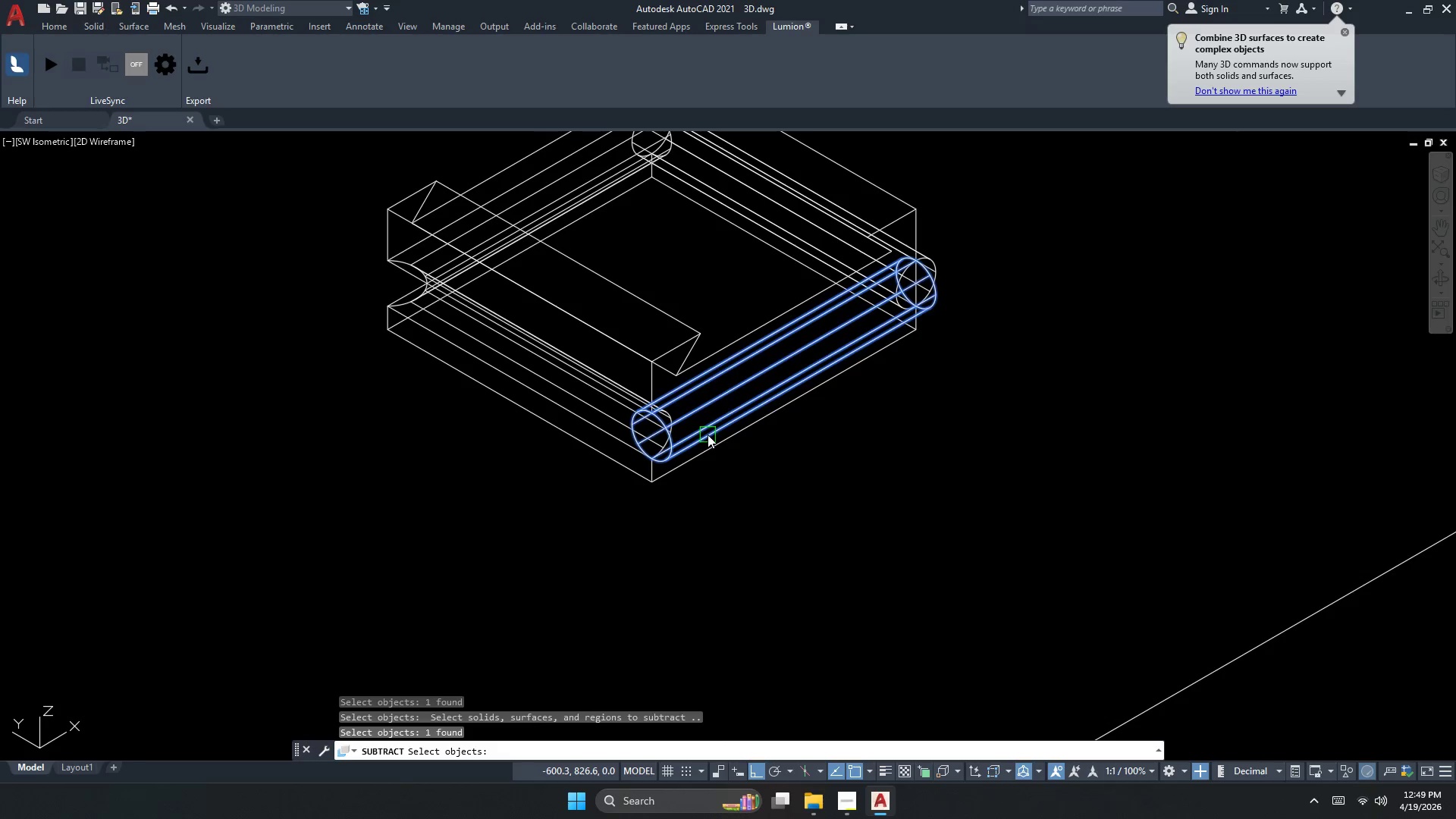 
key(Space)
 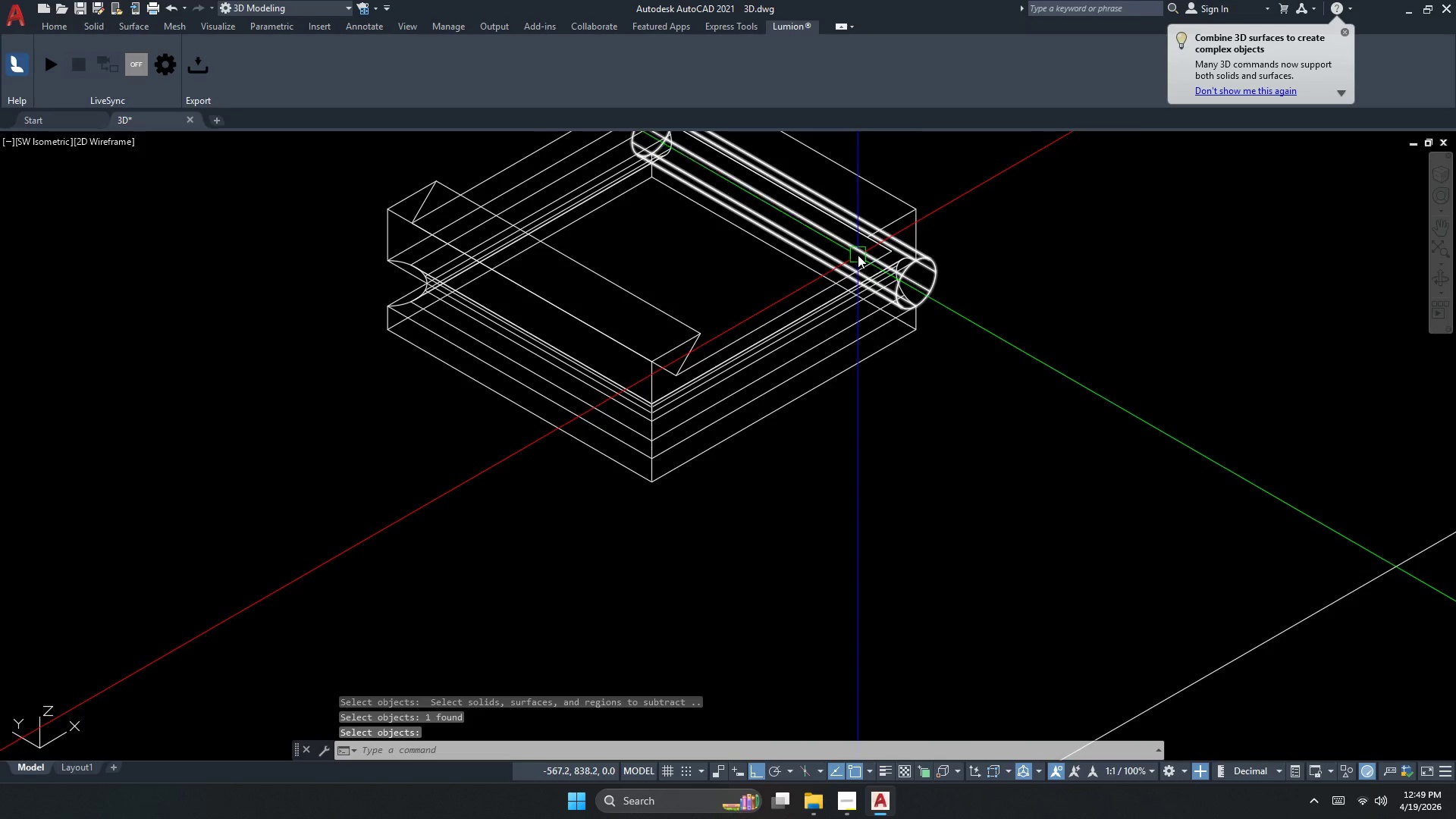 
key(Space)
 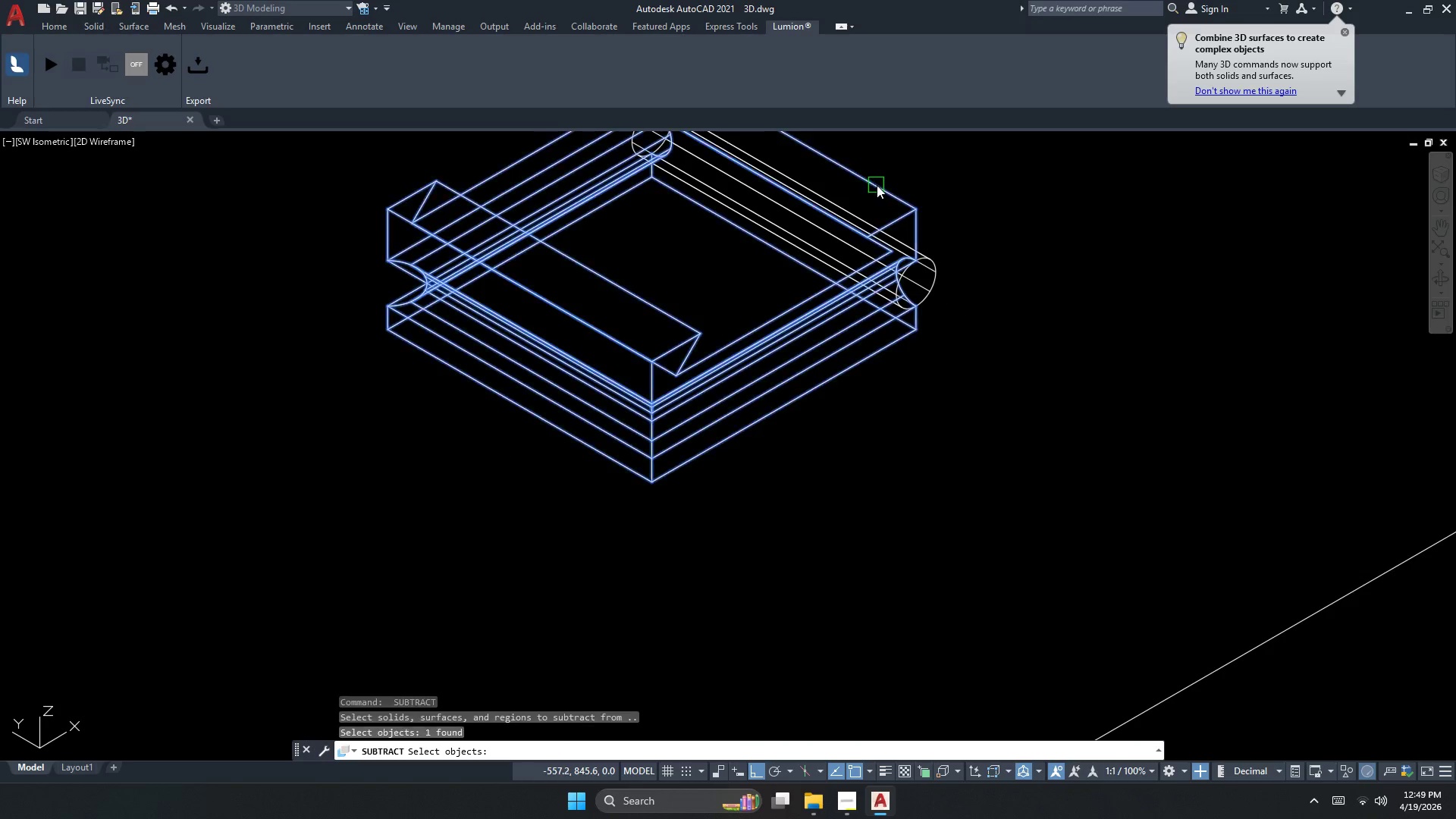 
scroll: coordinate [687, 436], scroll_direction: up, amount: 1.0
 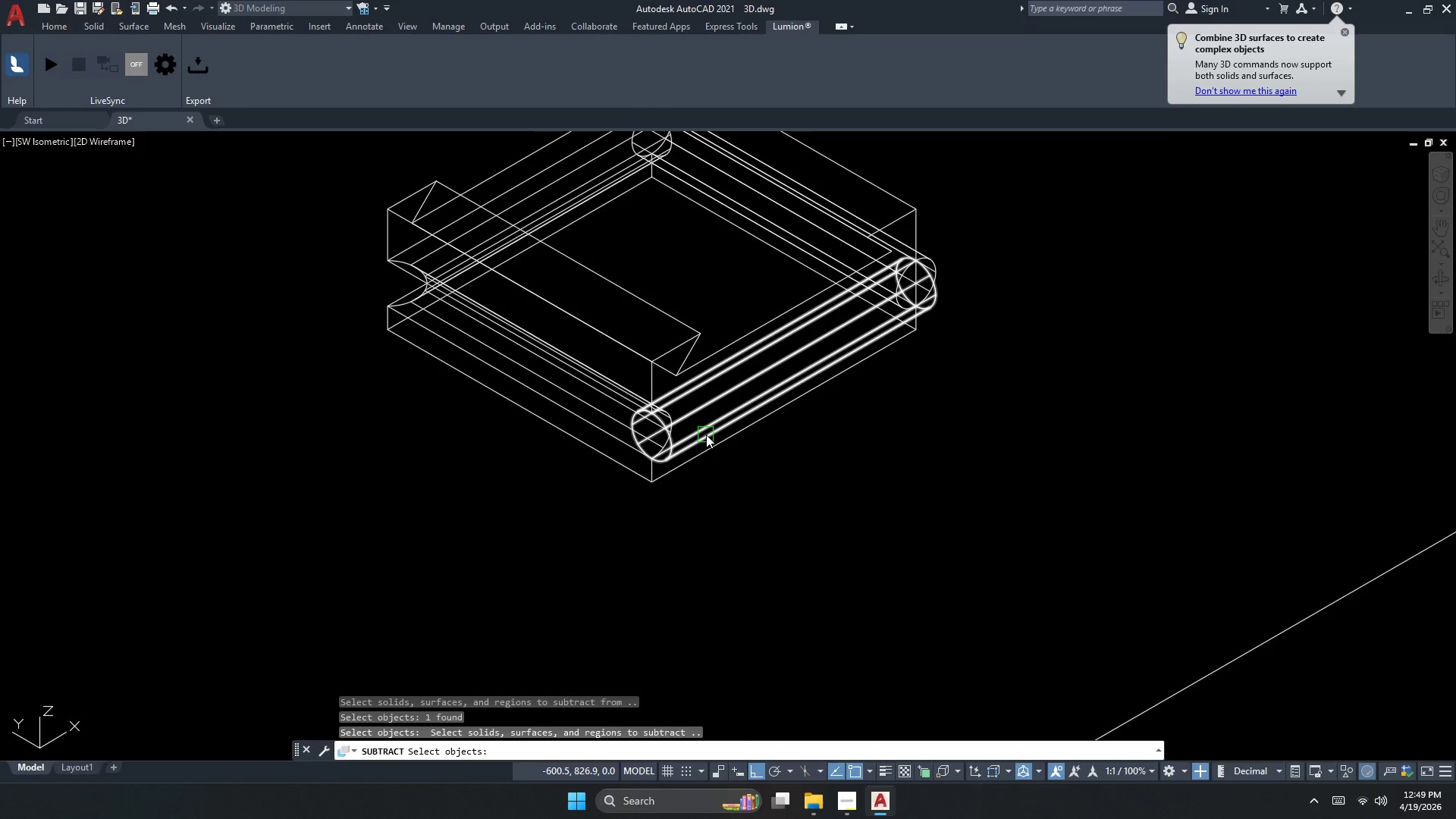 
key(Space)
 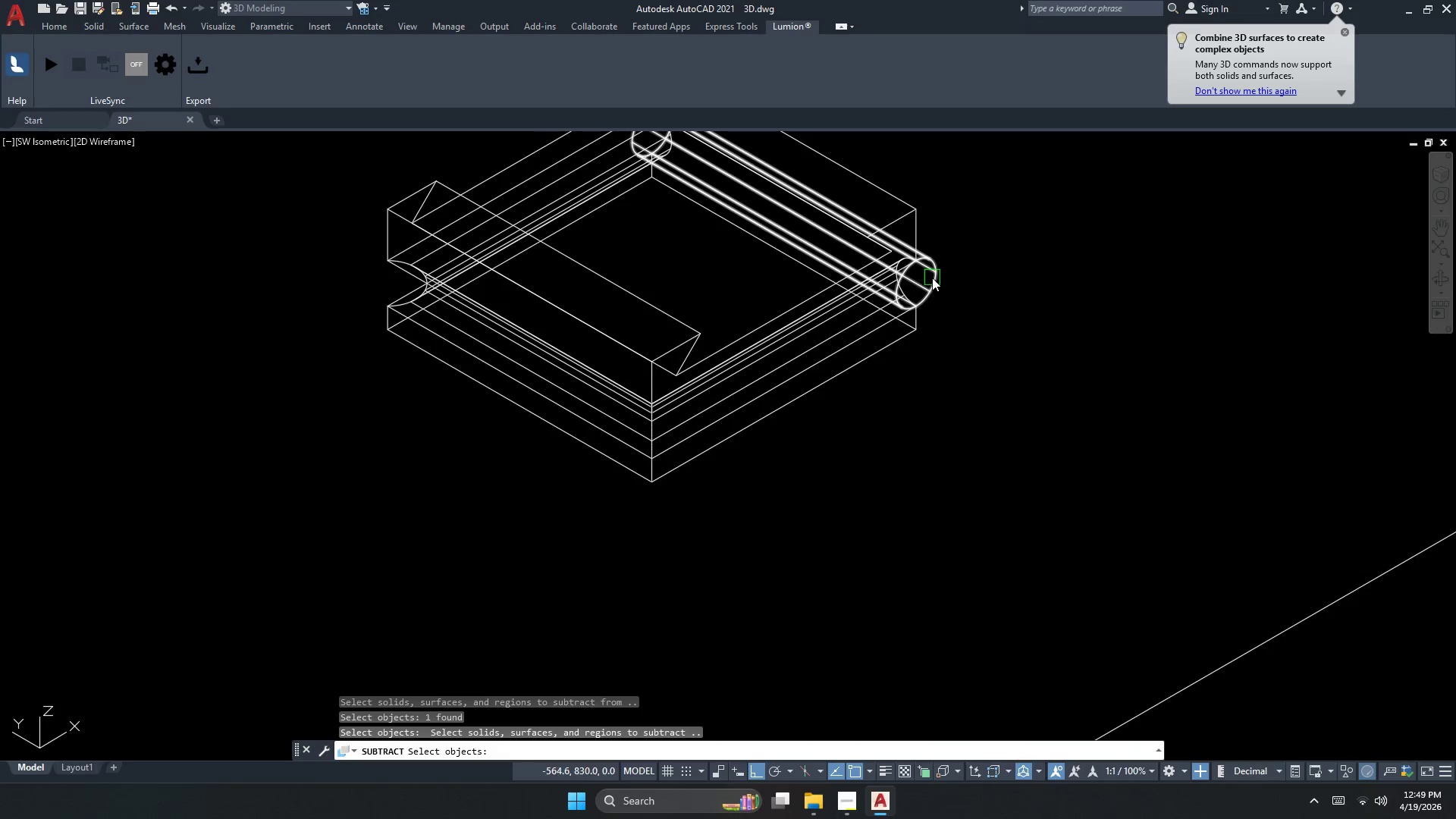 
left_click([932, 278])
 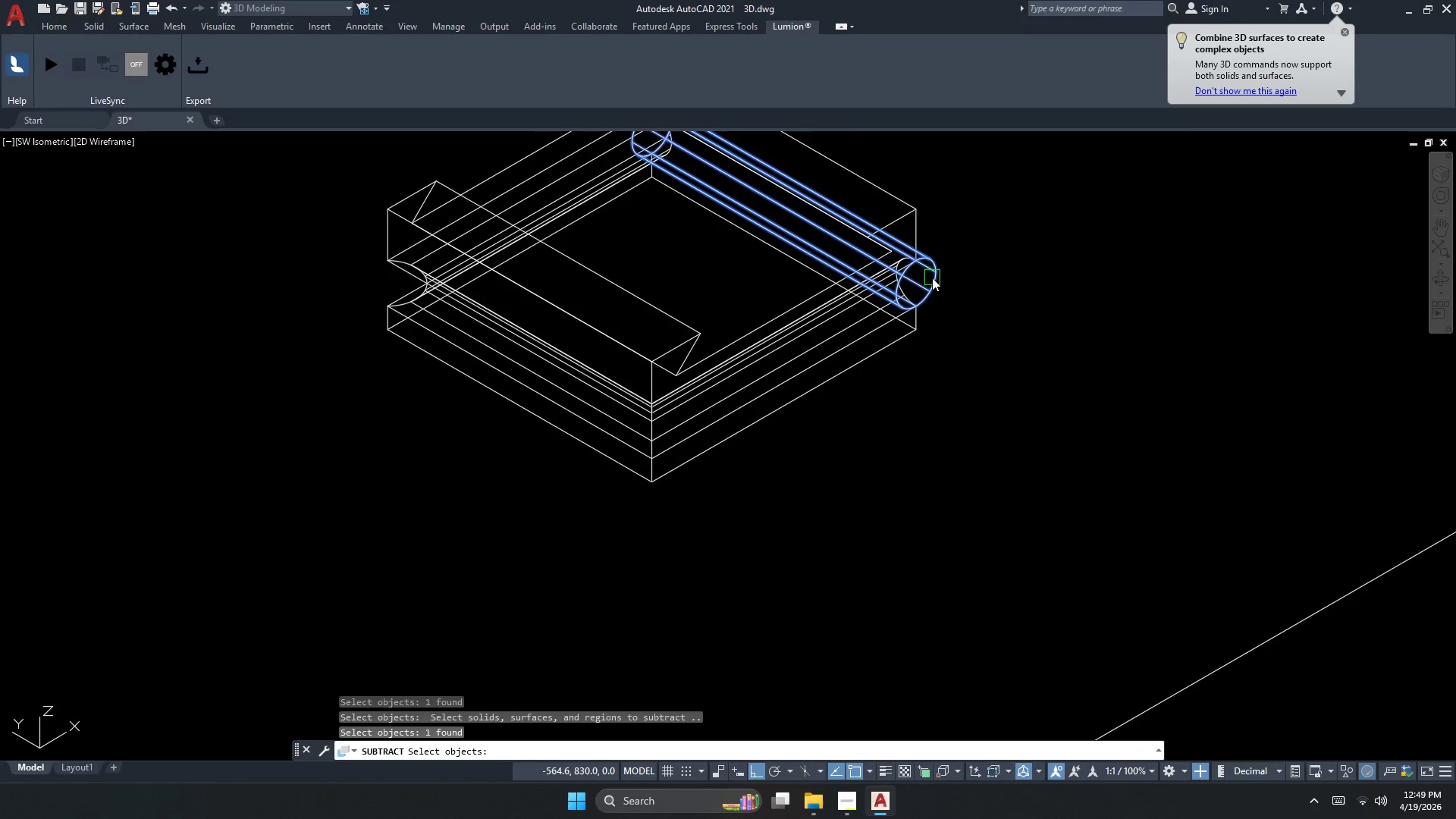 
key(Space)
 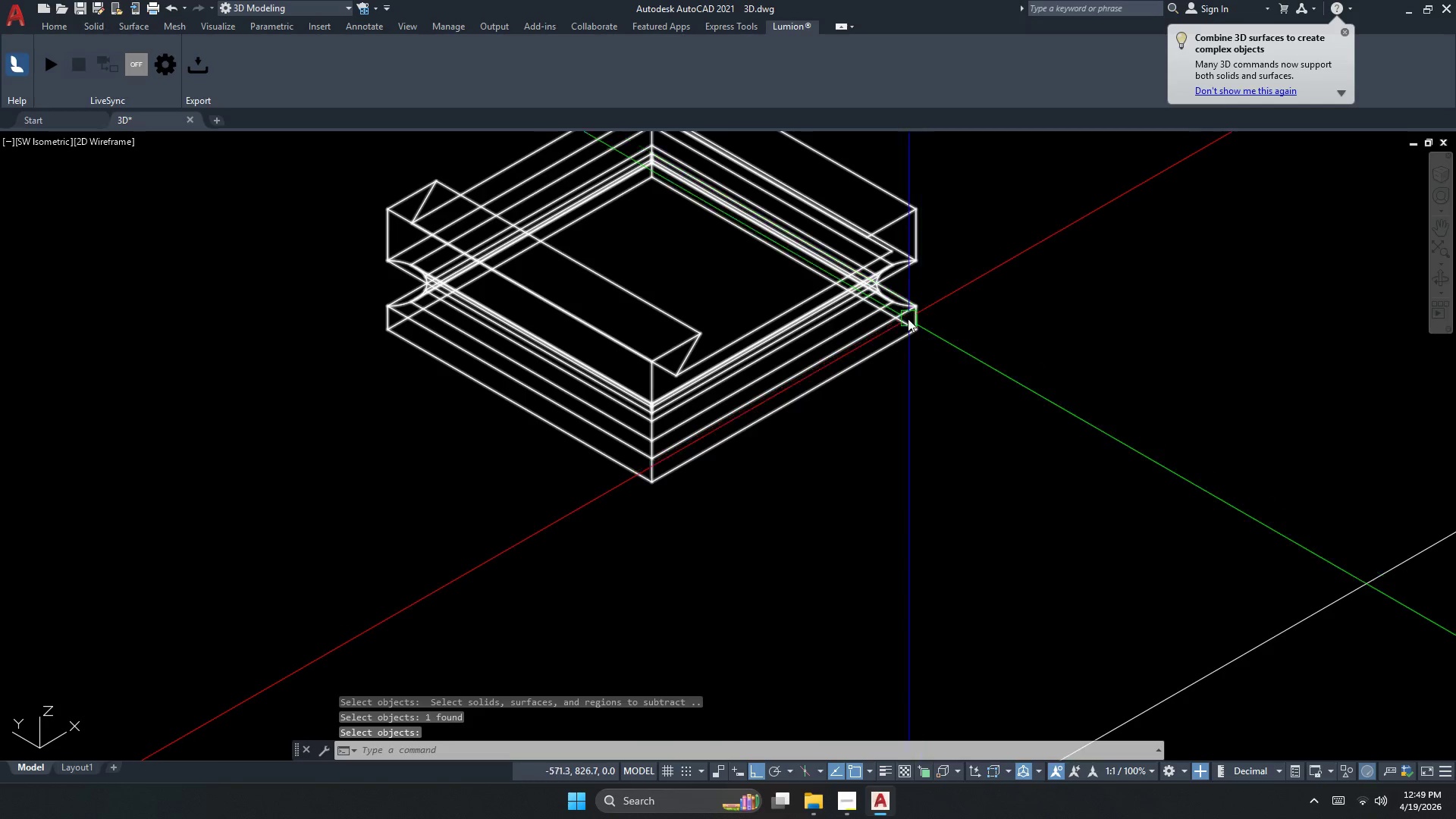 
key(Escape)
 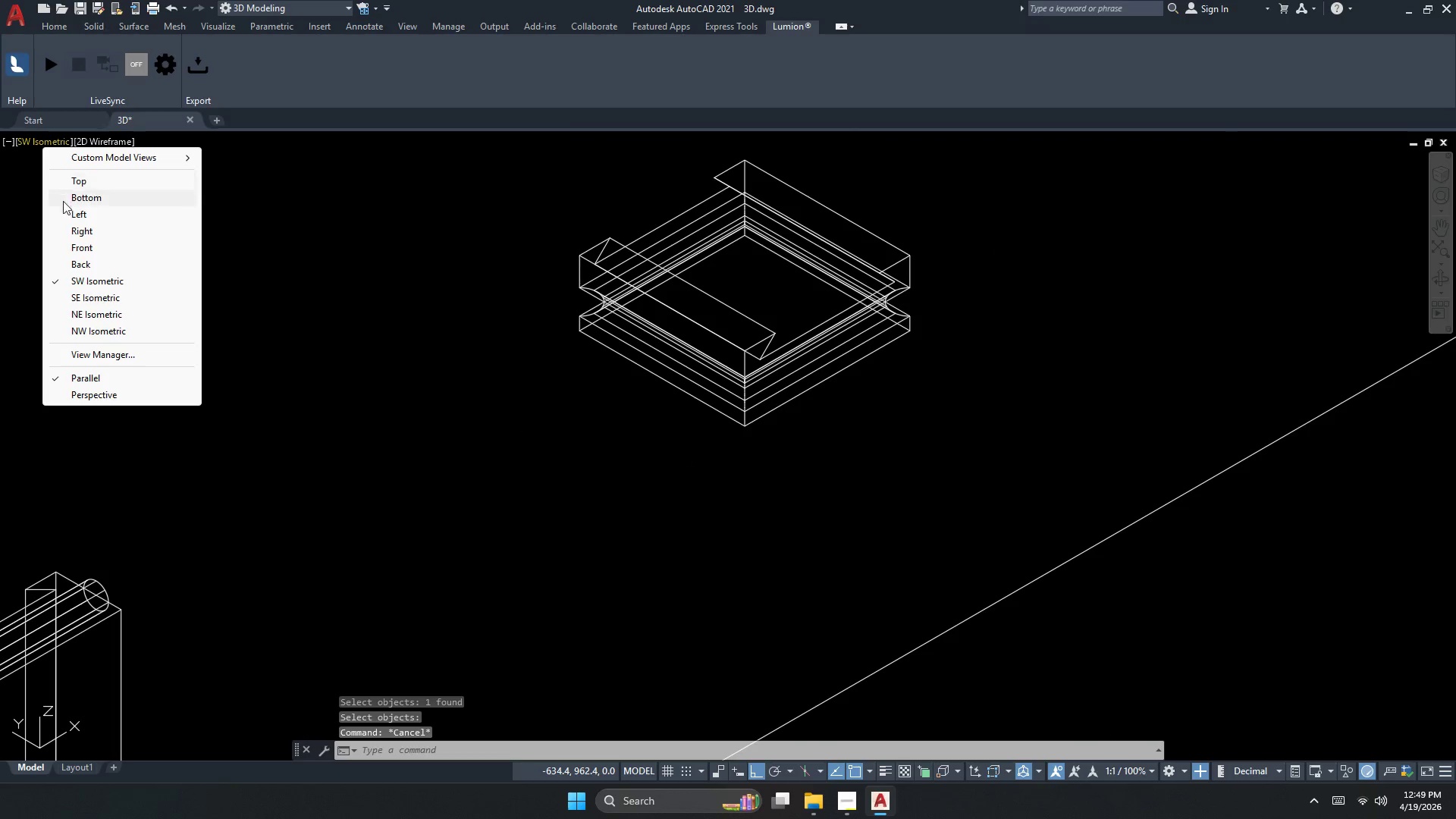 
scroll: coordinate [900, 333], scroll_direction: down, amount: 1.0
 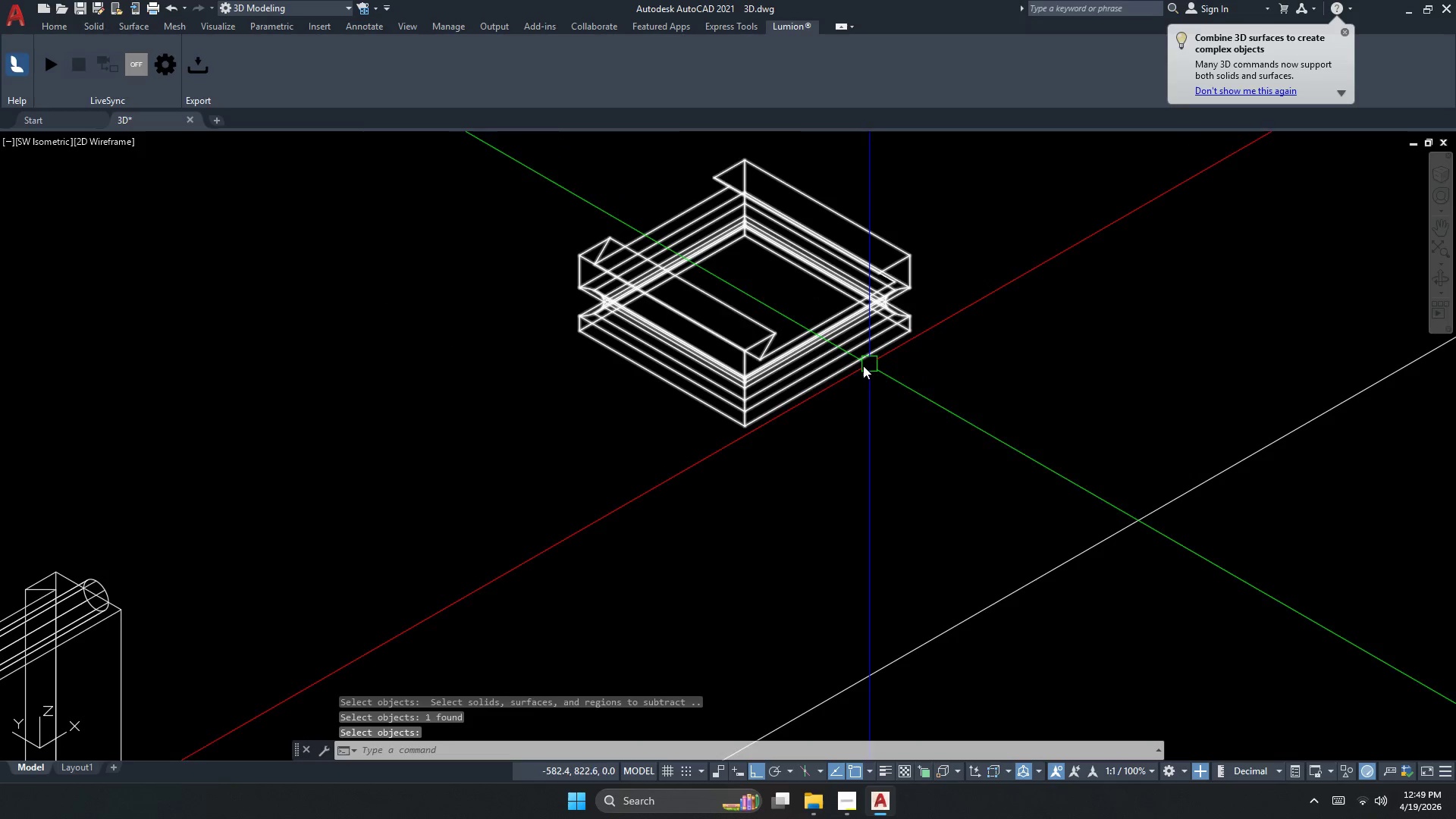 
left_click([95, 251])
 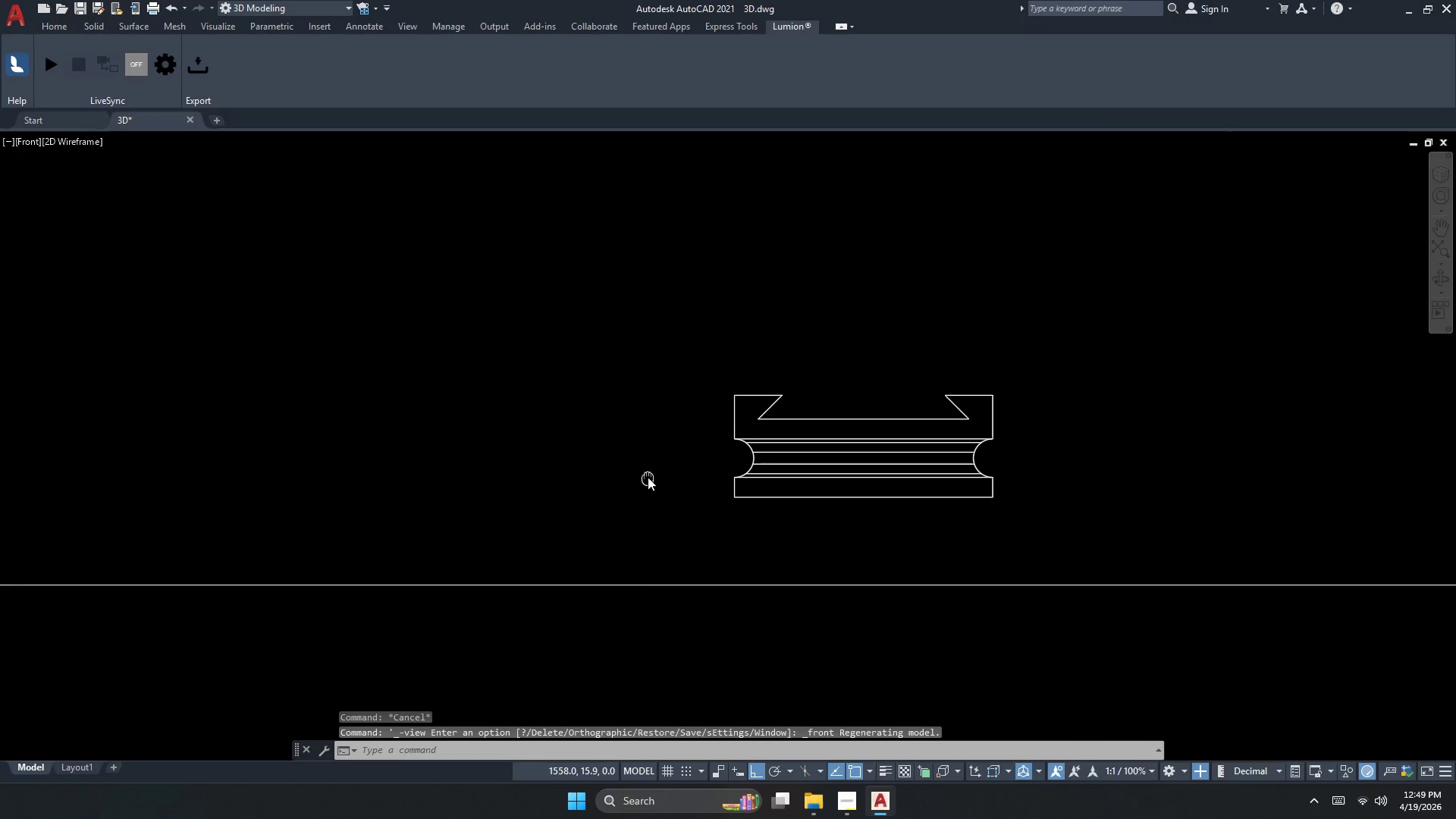 
key(Escape)
key(Escape)
type(DLI )
 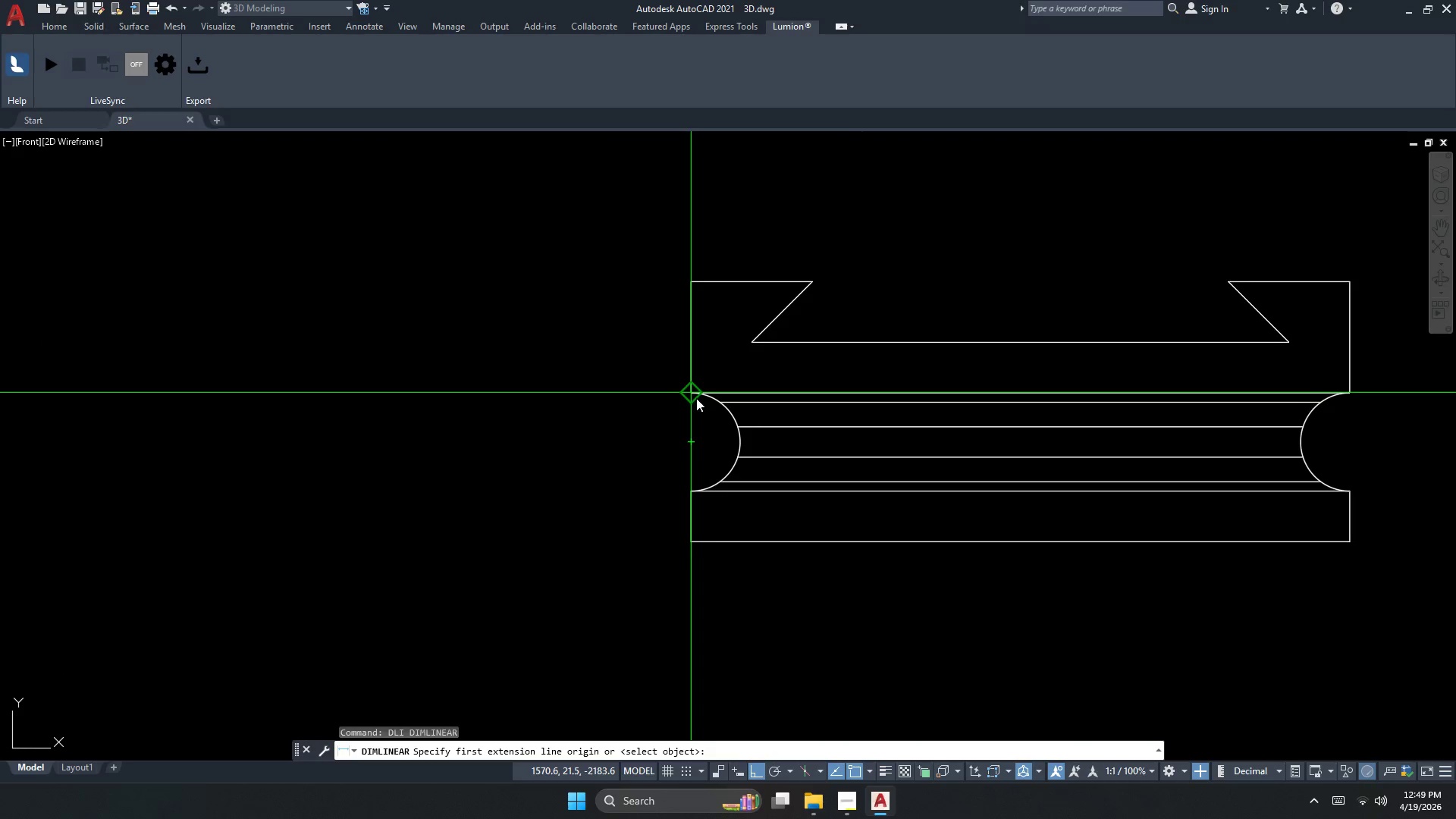 
scroll: coordinate [764, 471], scroll_direction: up, amount: 2.0
 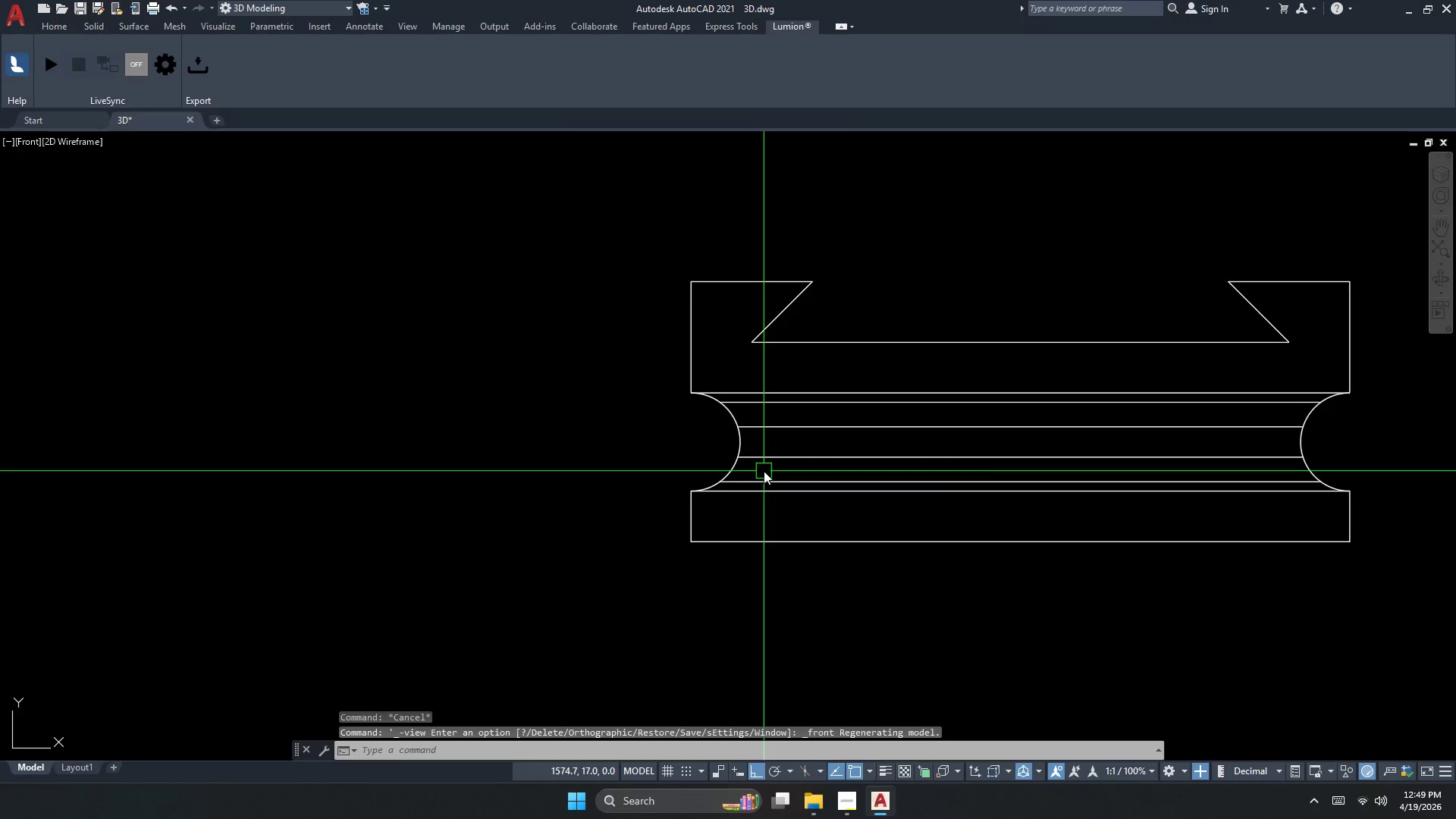 
left_click_drag(start_coordinate=[695, 397], to_coordinate=[696, 402])
 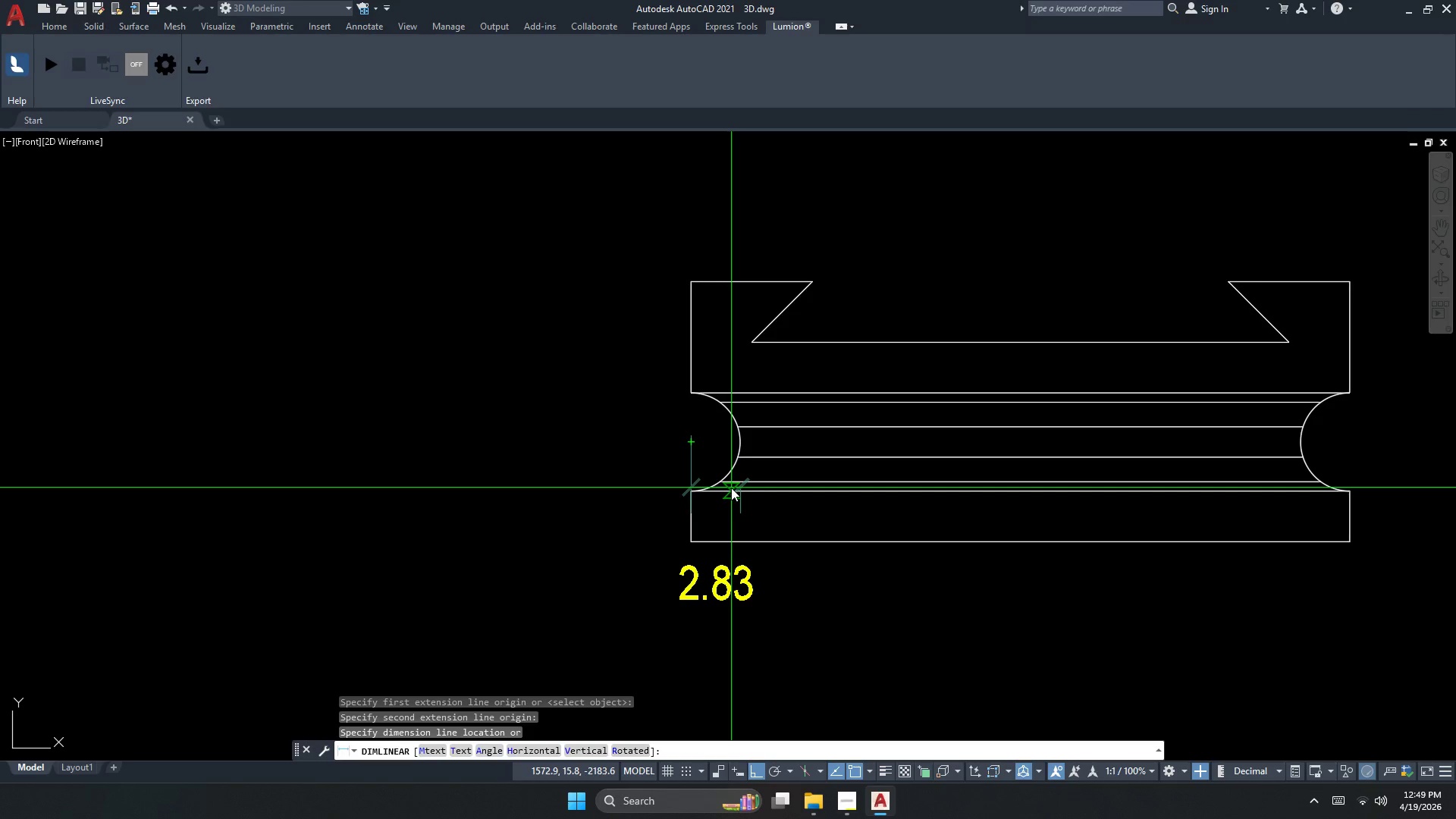 
key(Escape)
 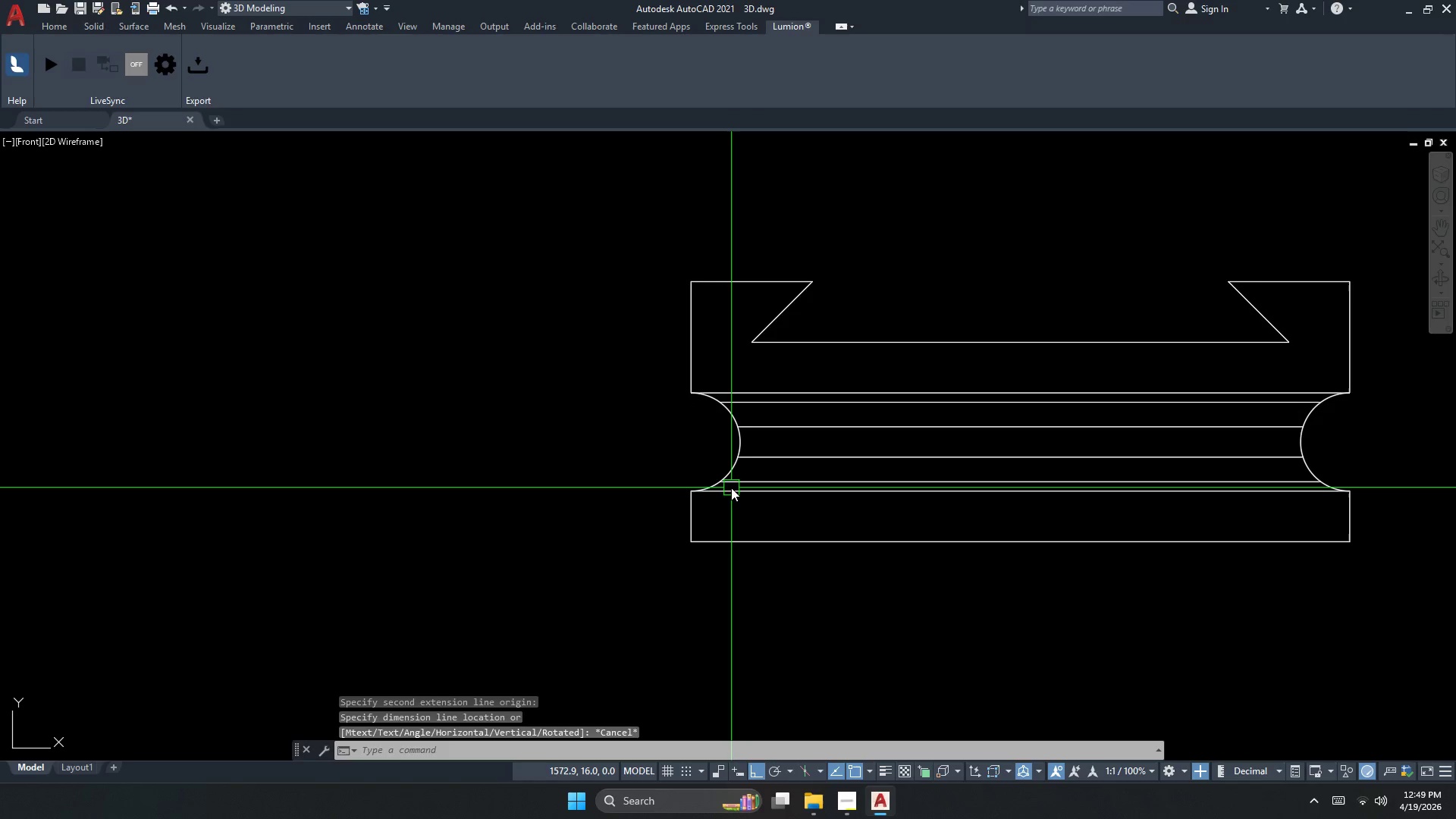 
key(Control+Z)
 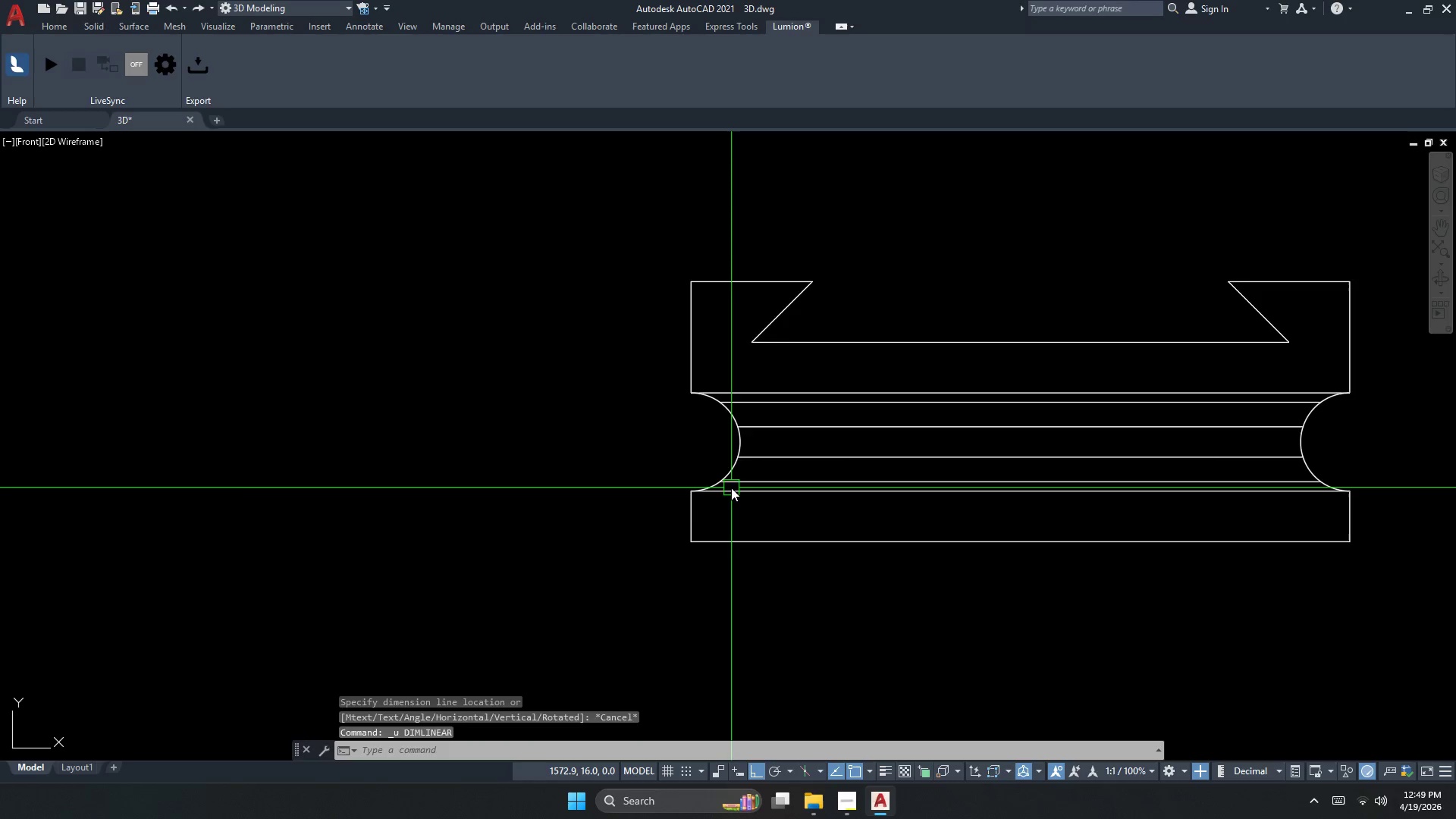 
key(Control+Z)
 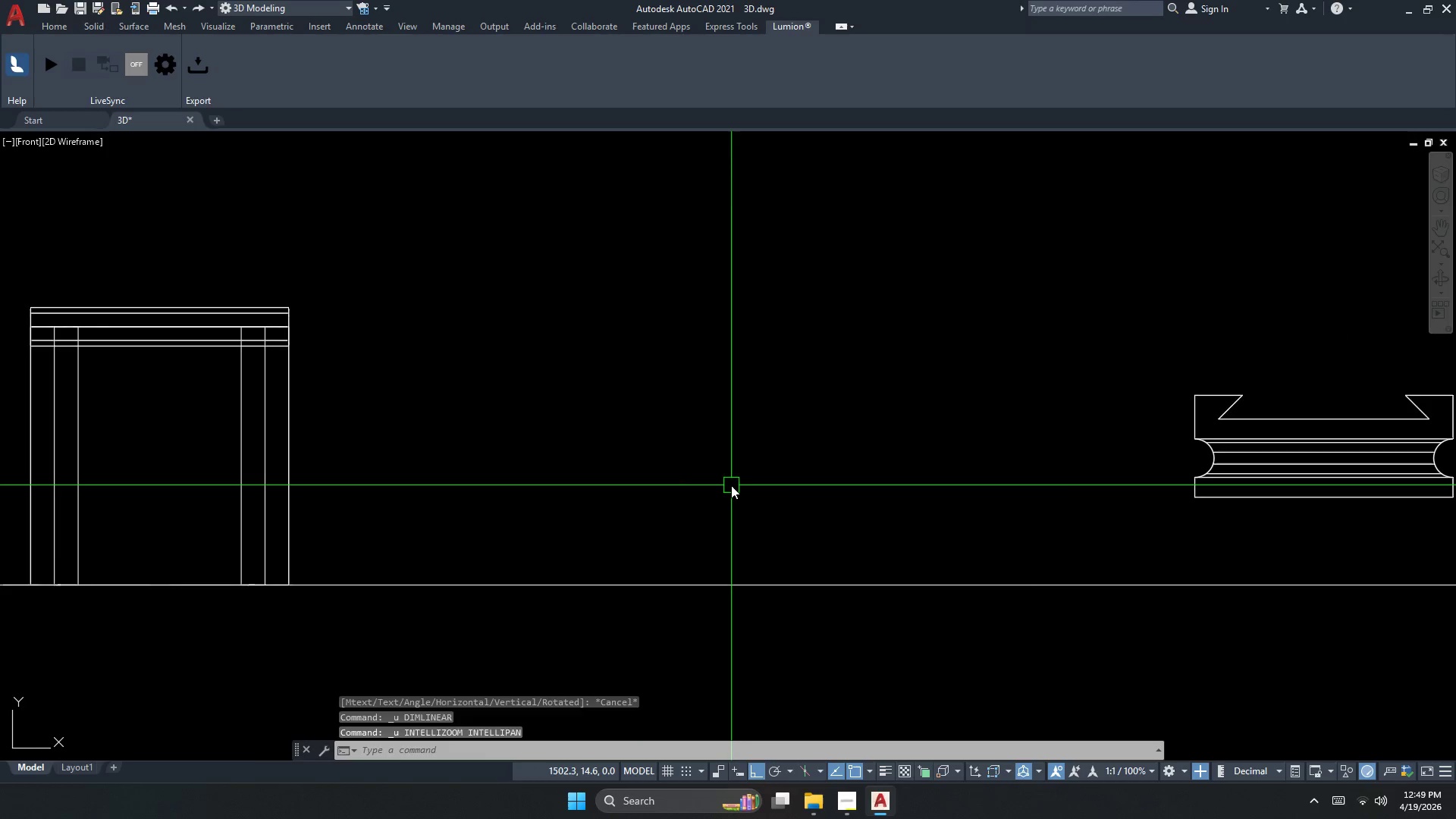 
key(Control+Z)
 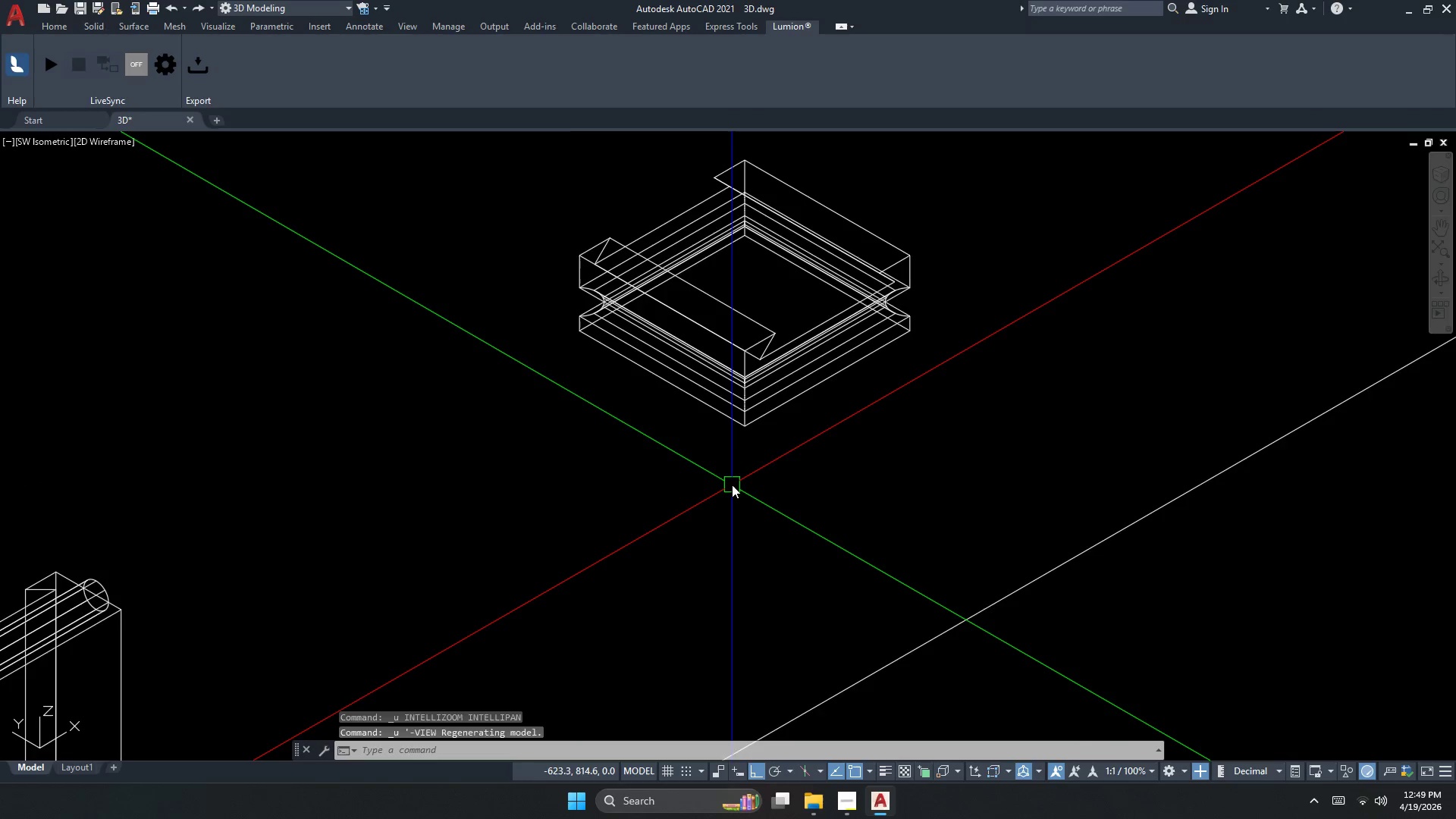 
key(Control+Z)
 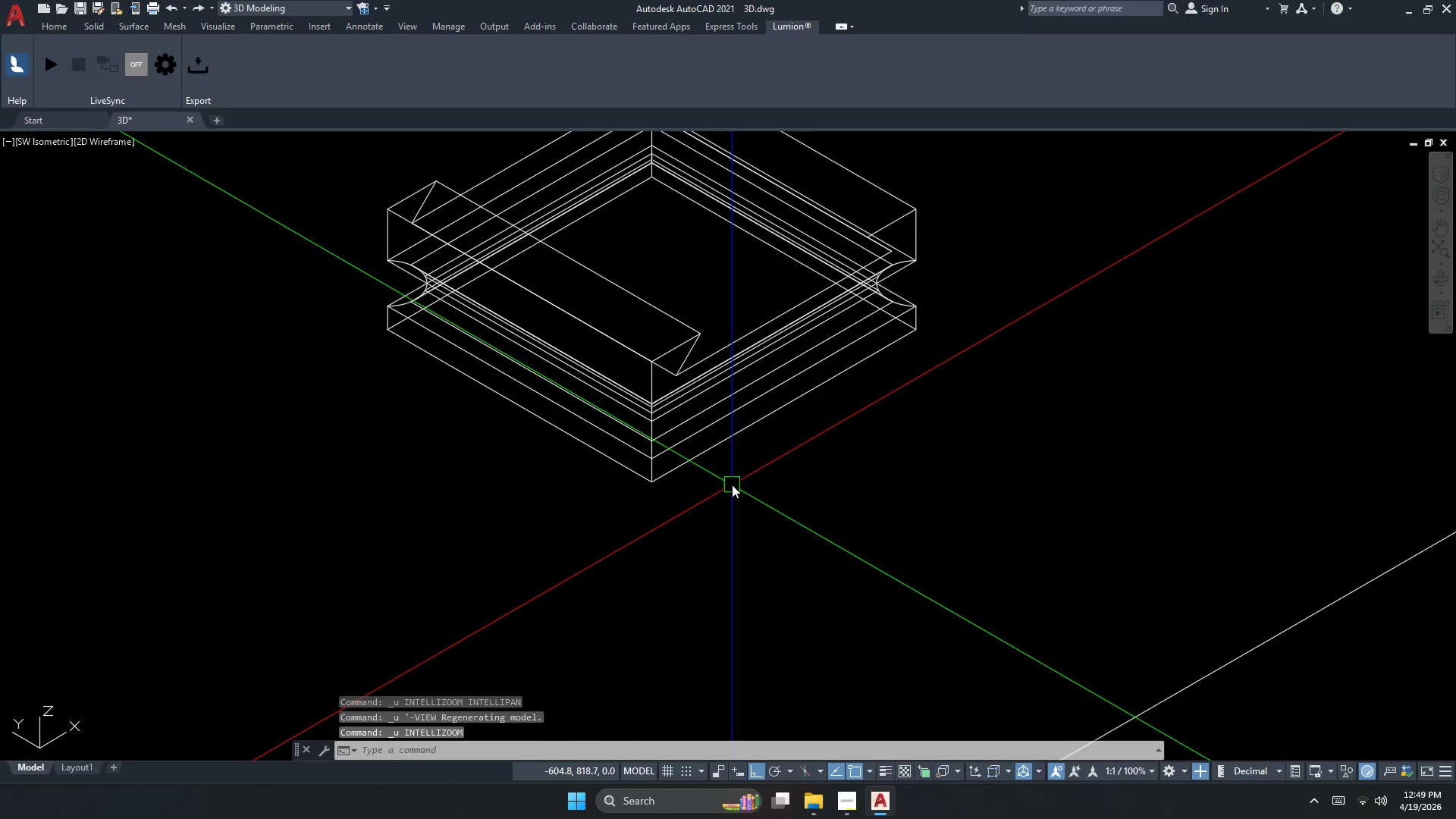 
key(Control+Z)
 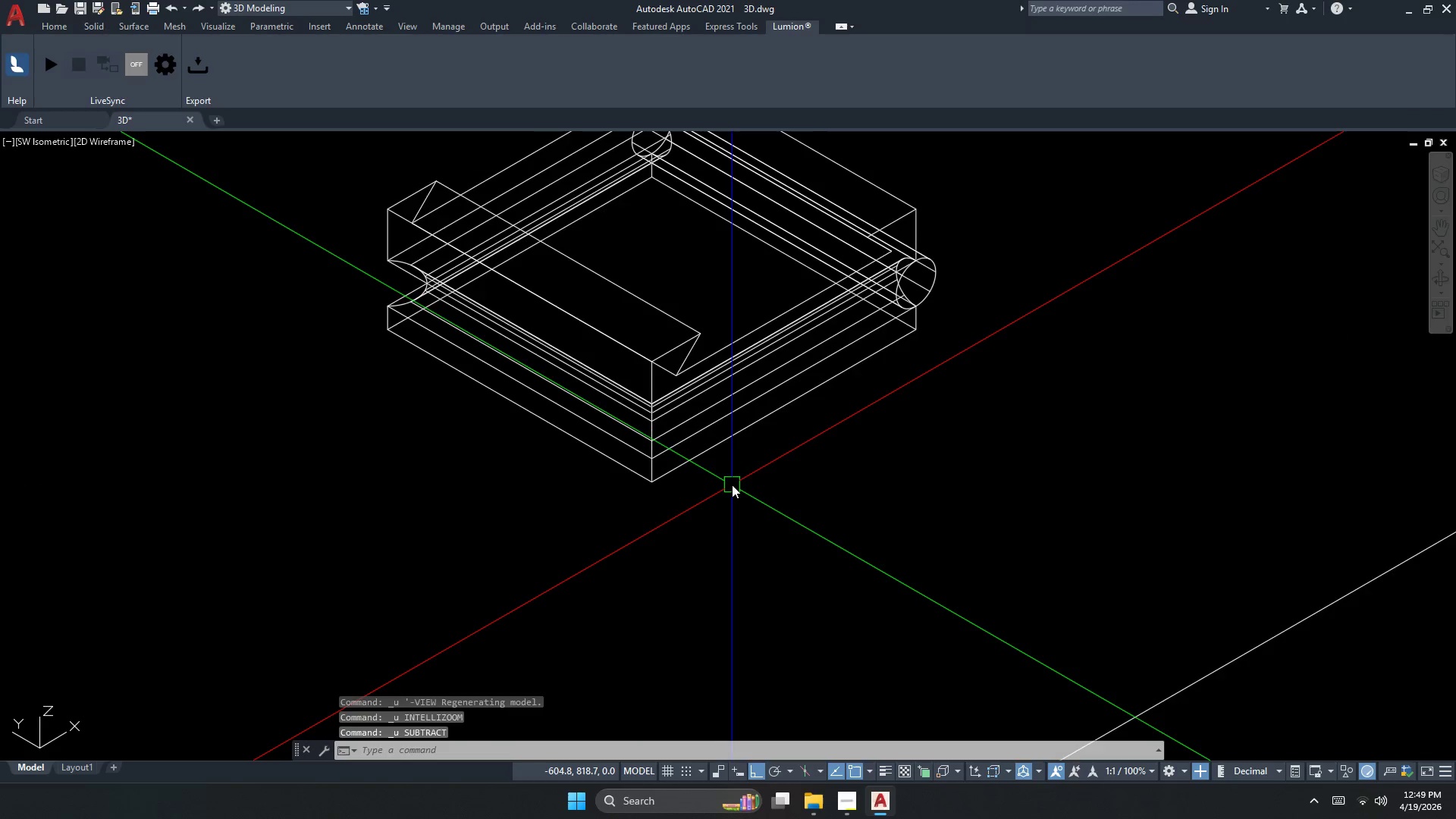 
key(Control+Z)
 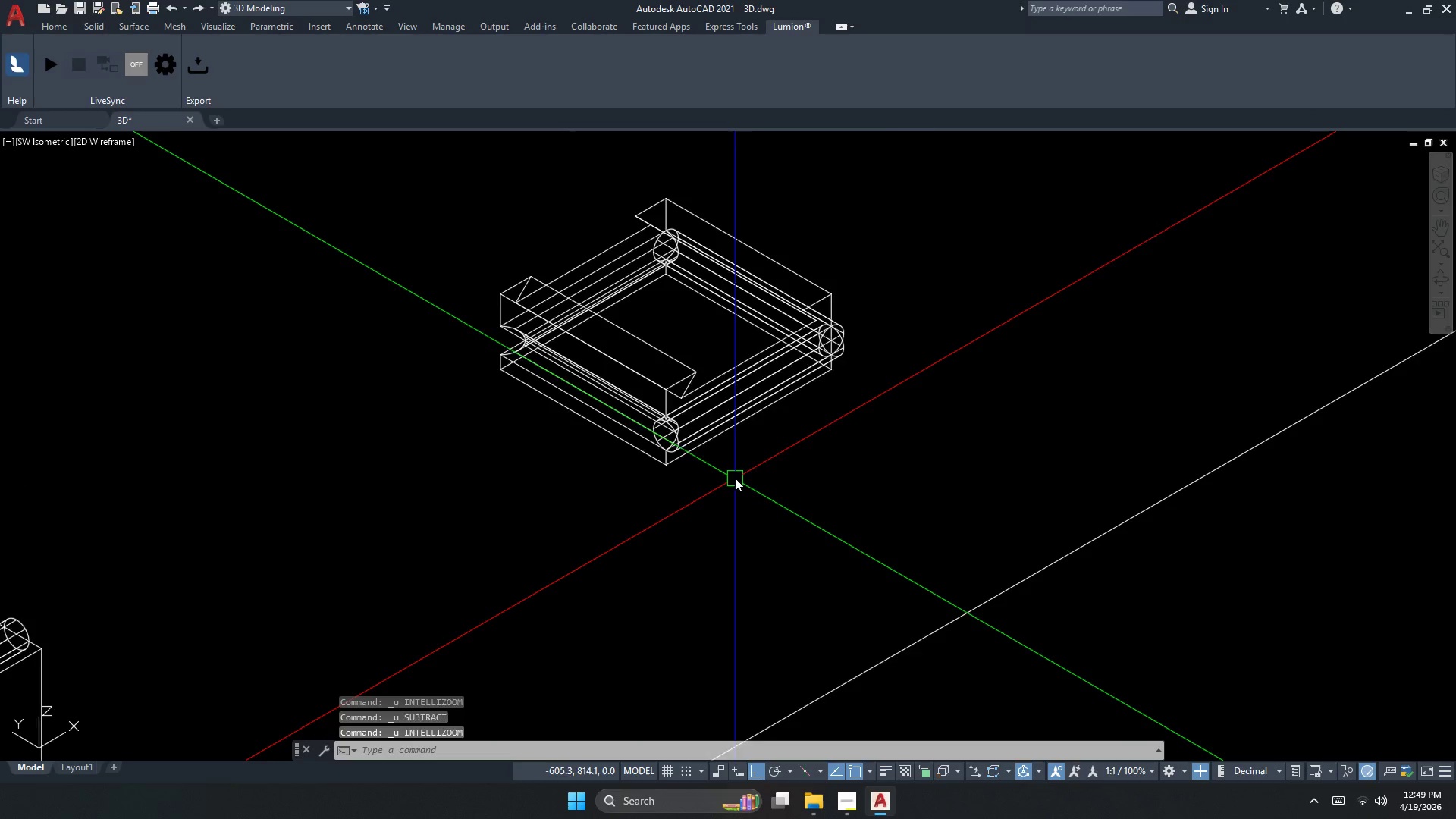 
key(Control+Z)
 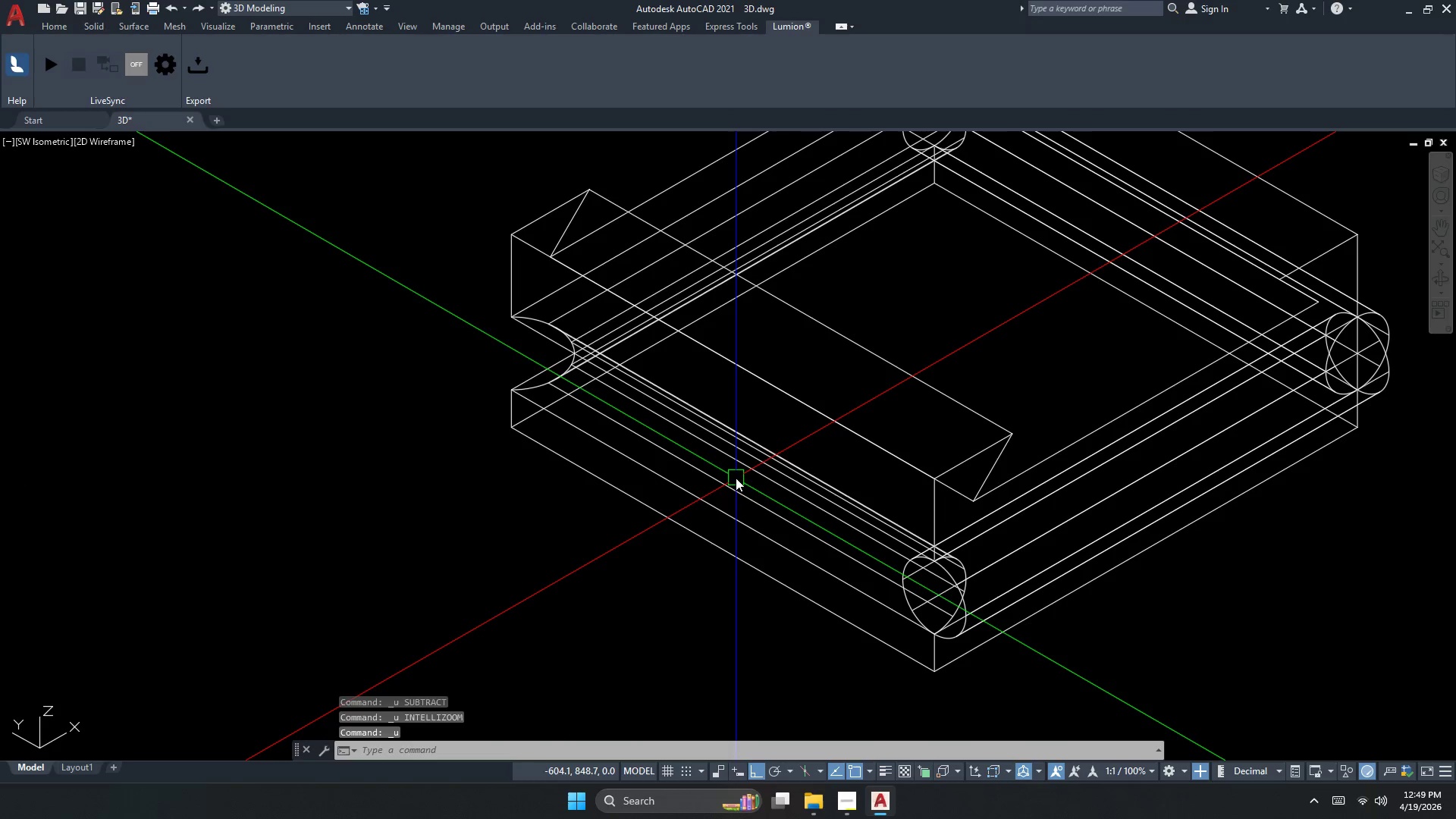 
key(Control+Z)
 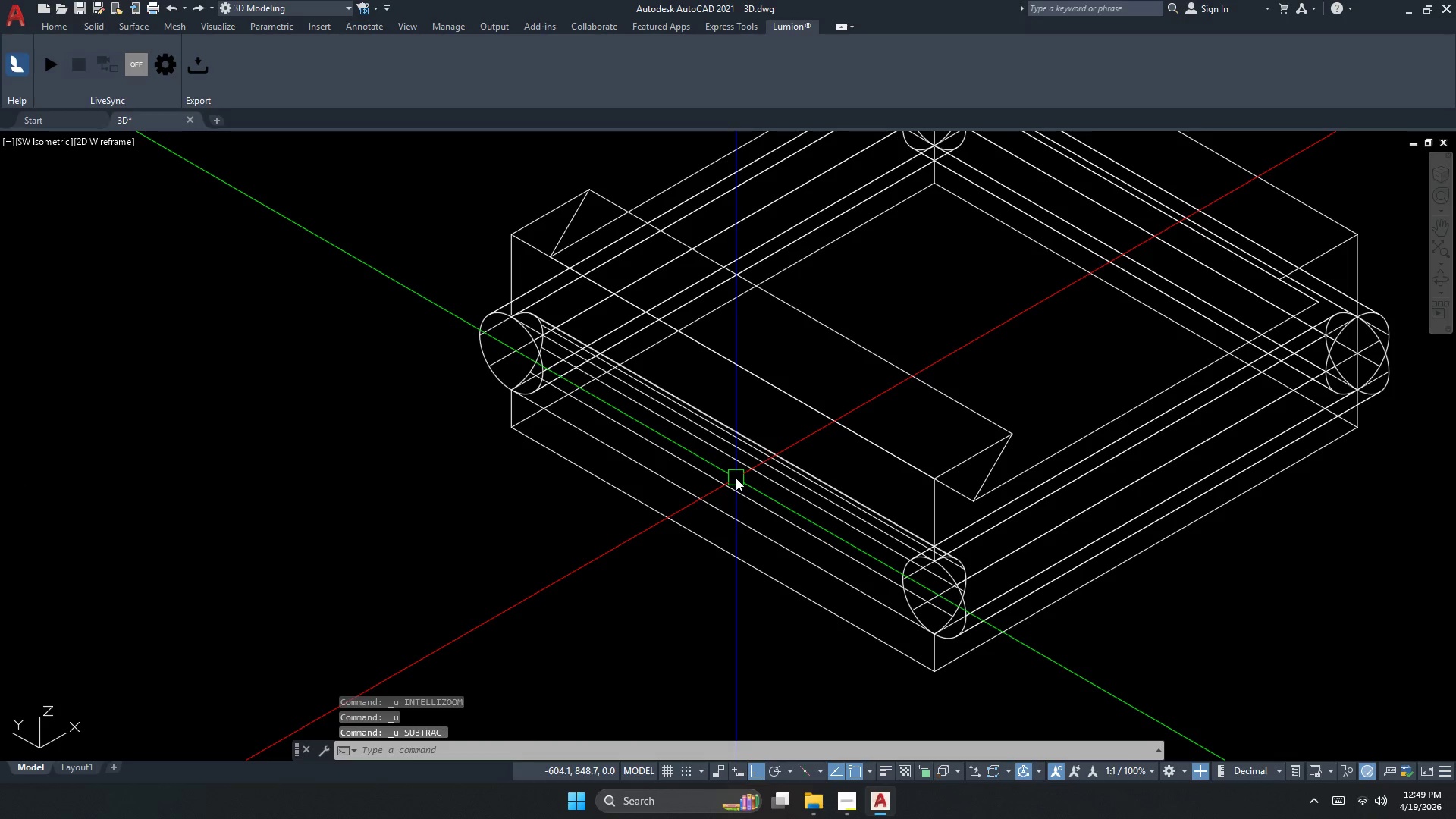 
key(Control+Z)
 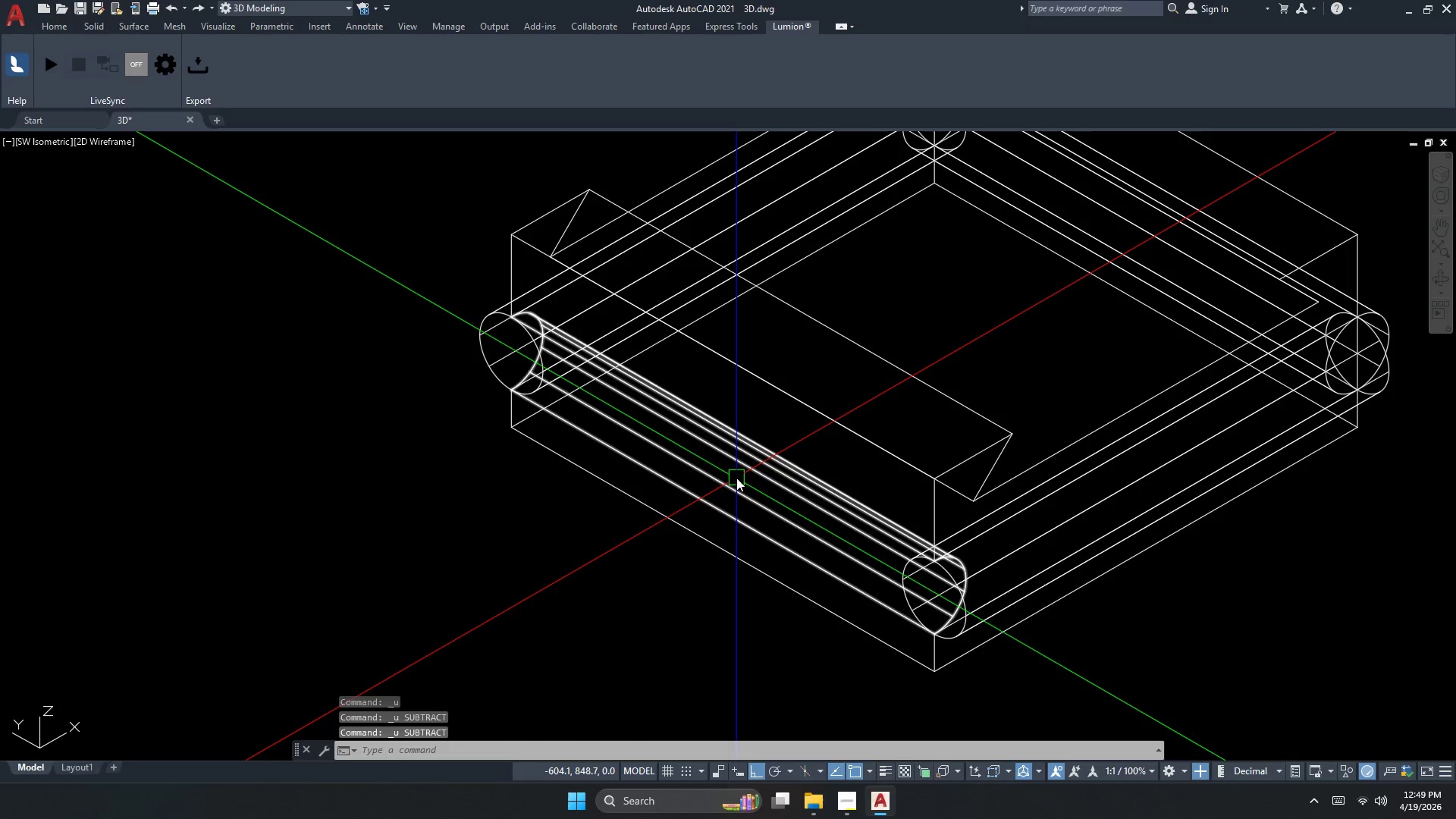 
key(Control+Z)
 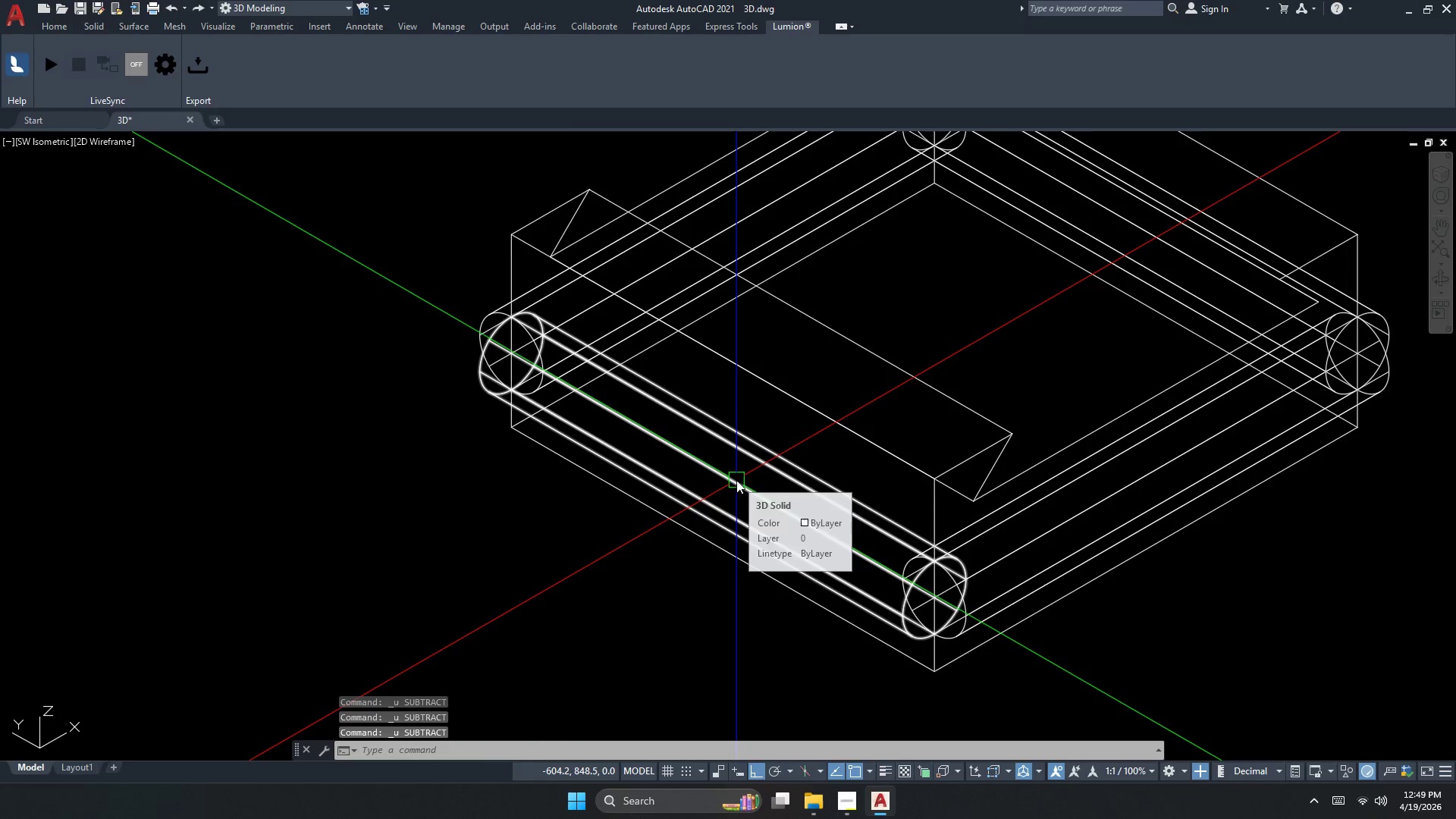 
key(Control+Z)
 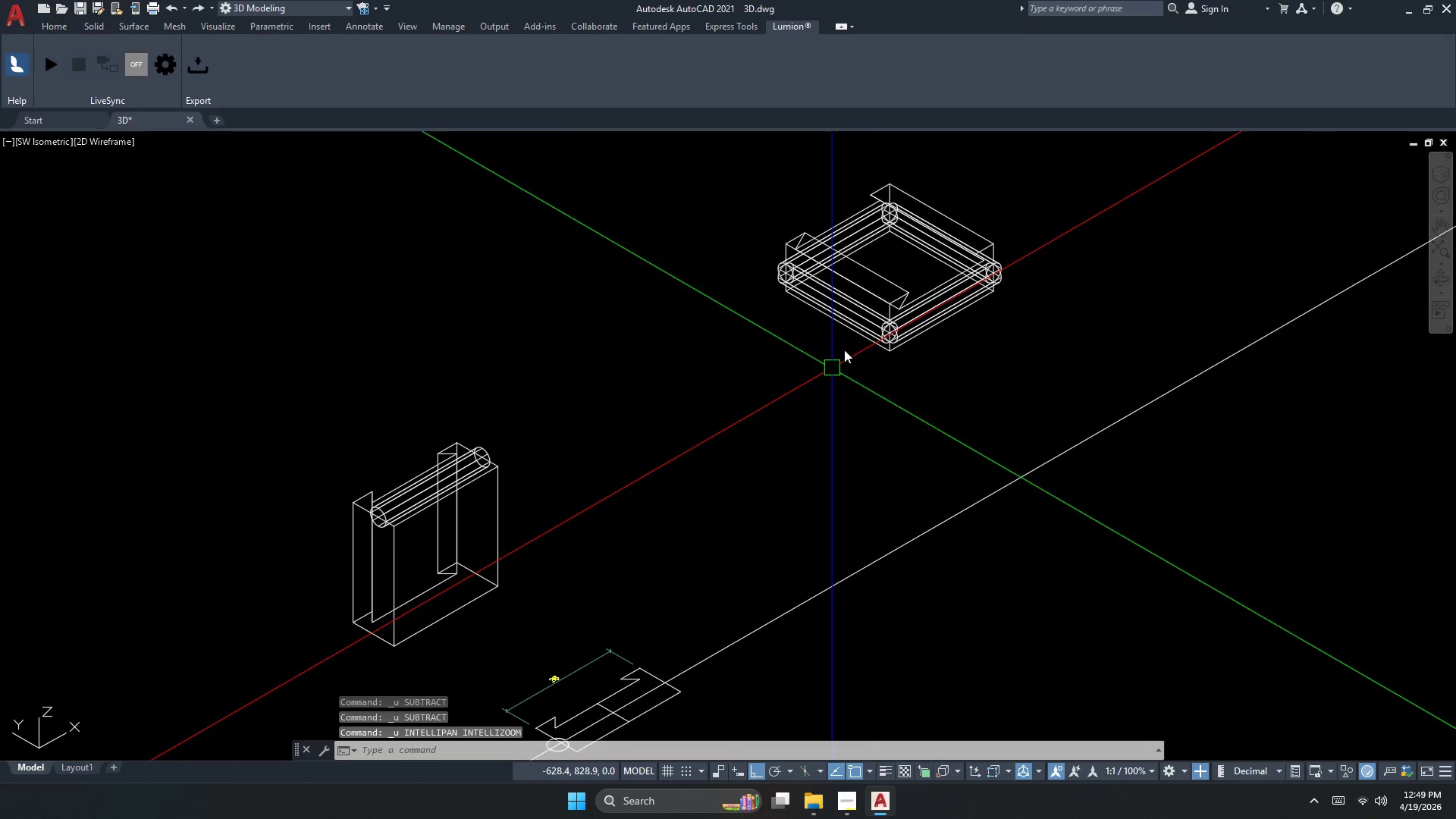 
key(Escape)
 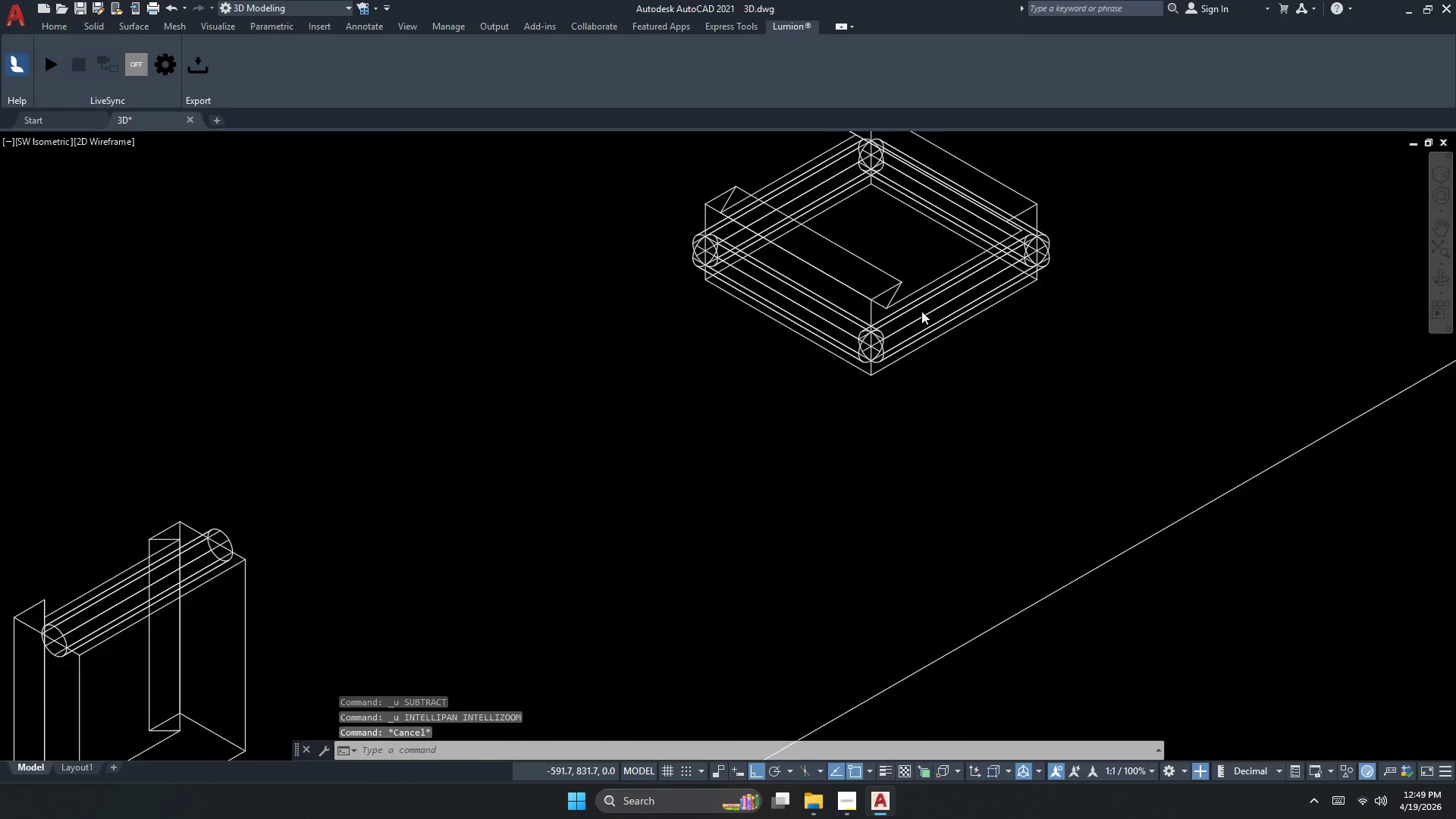 
left_click([863, 407])
 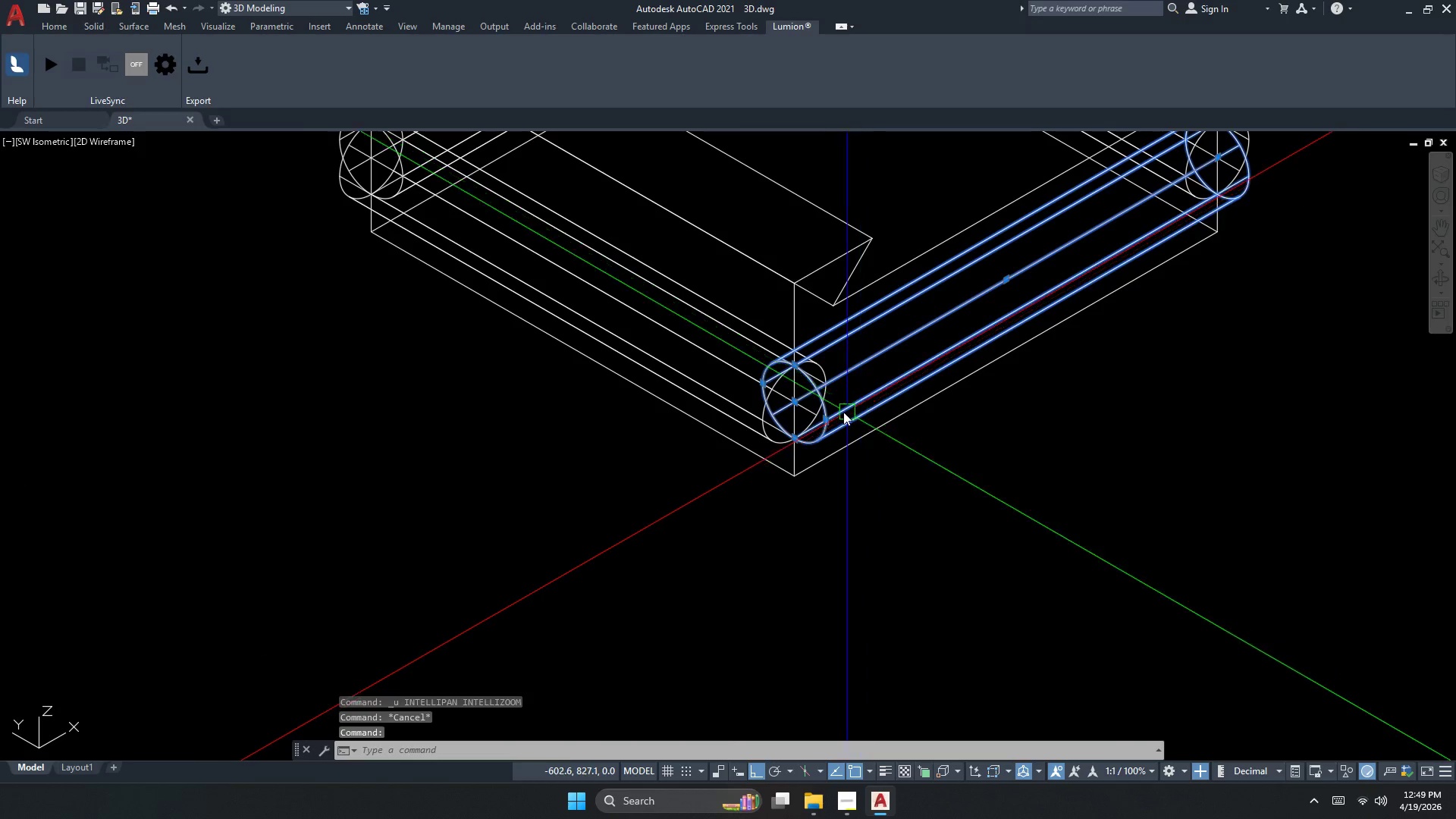 
key(Escape)
 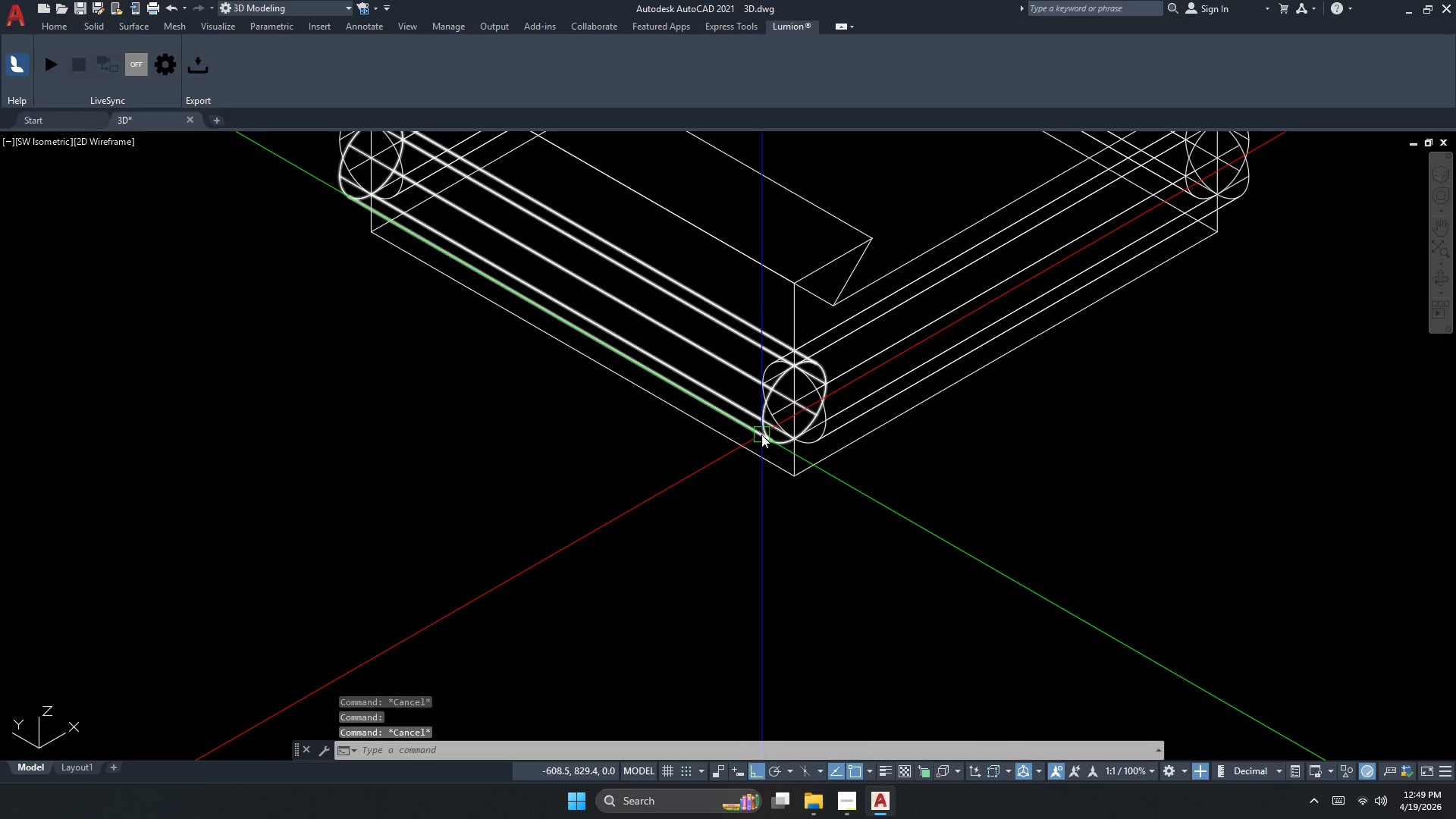 
left_click([761, 435])
 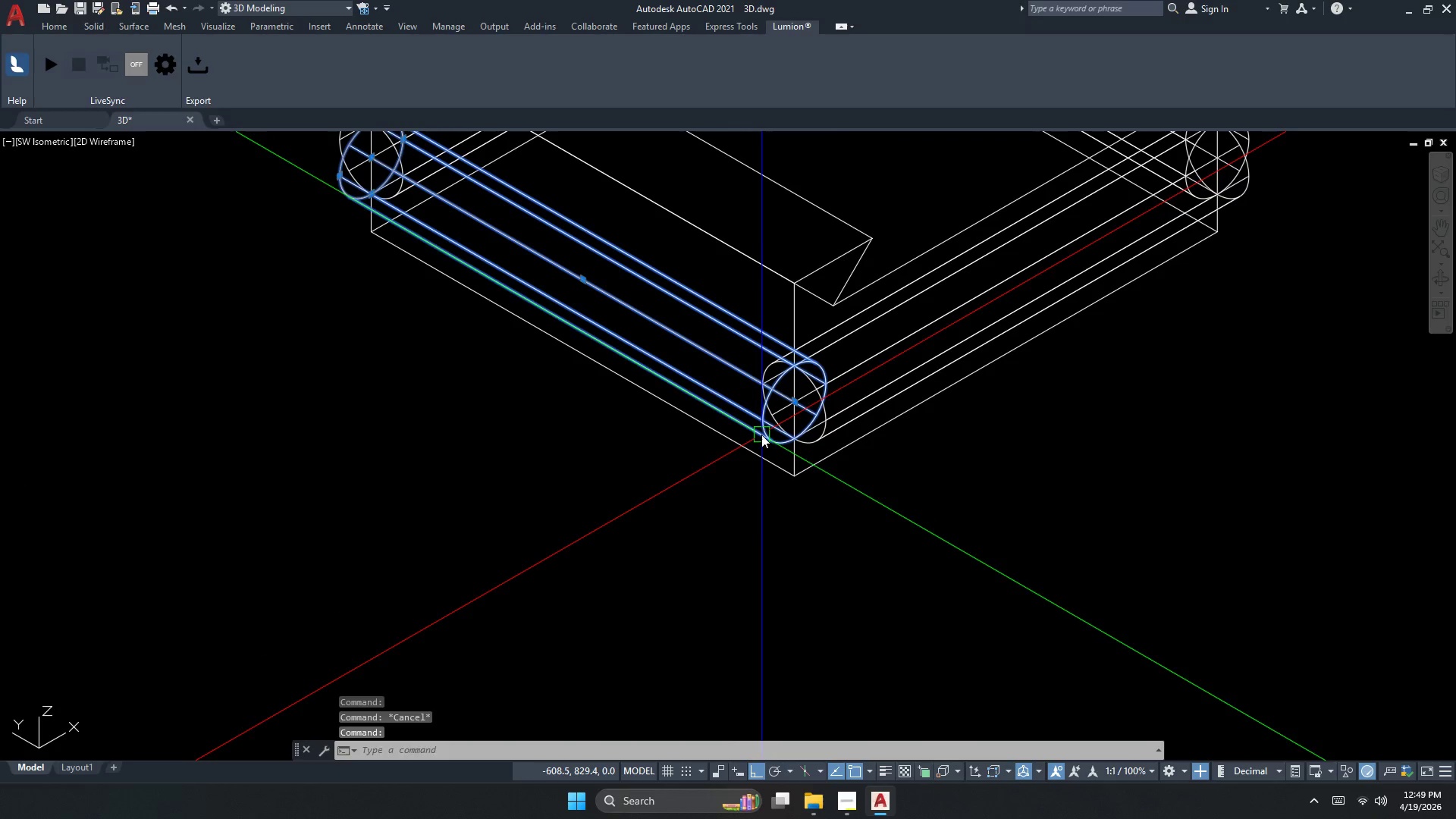 
key(E)
 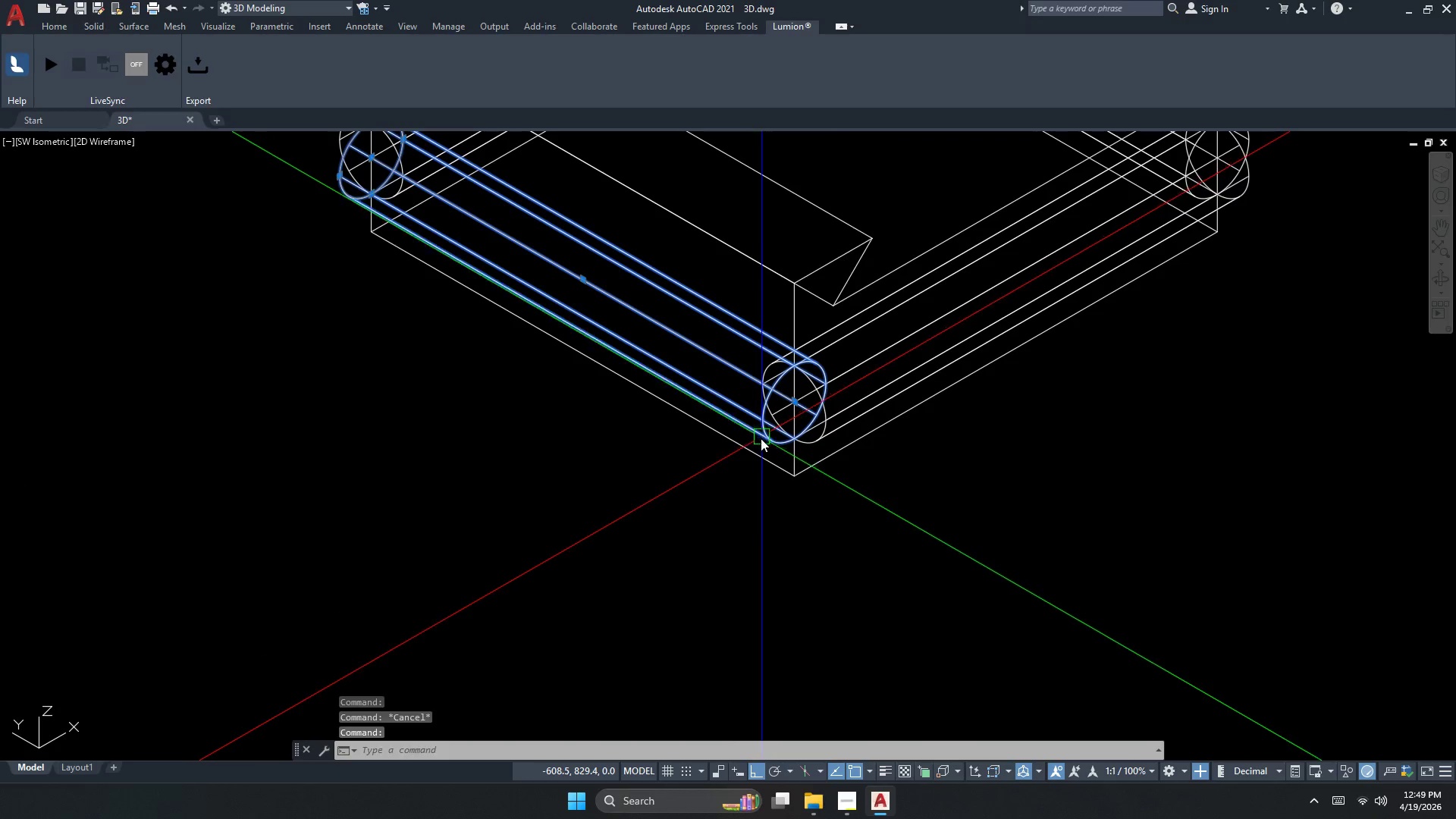 
key(Space)
 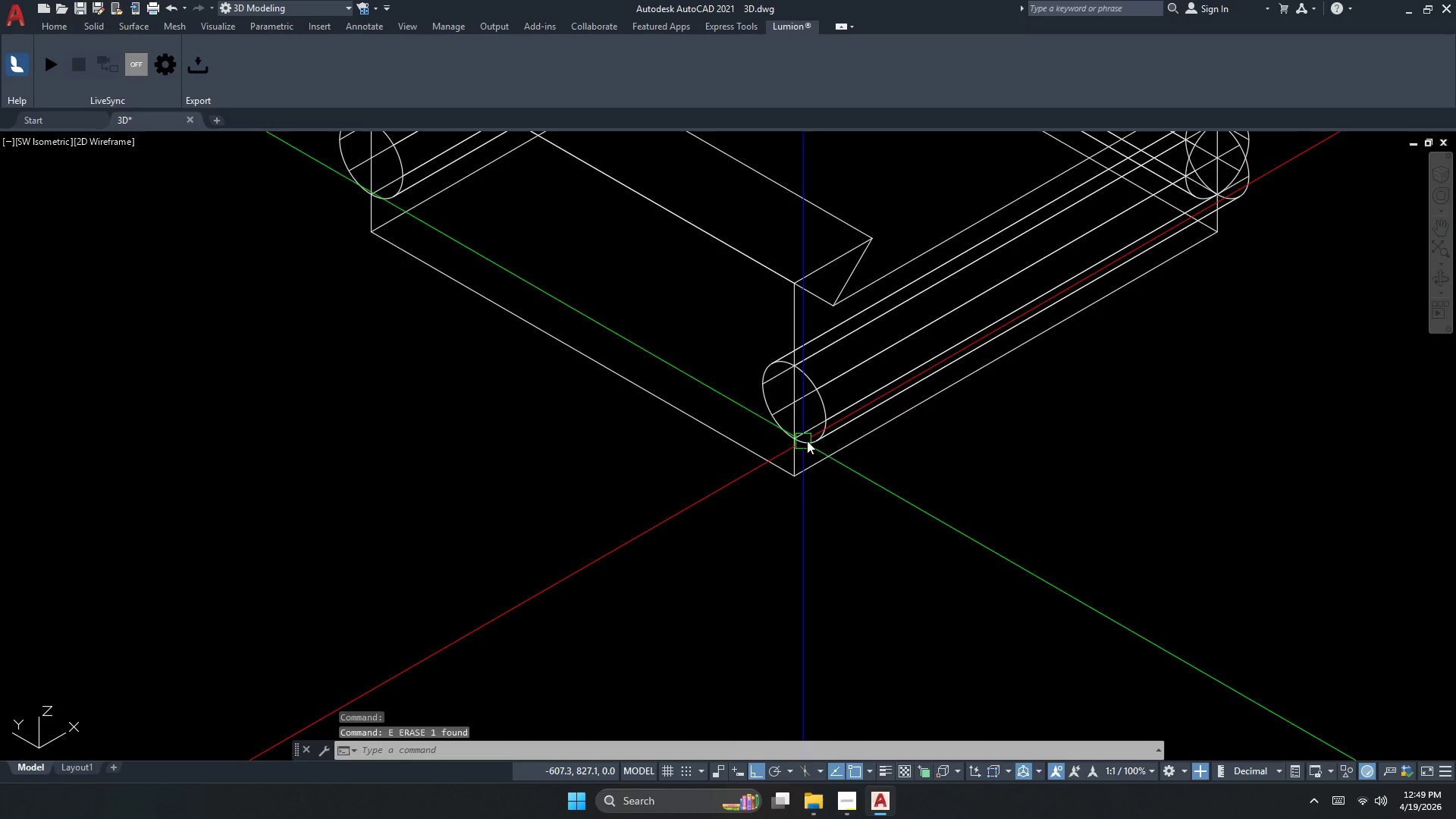 
scroll: coordinate [921, 311], scroll_direction: up, amount: 3.0
 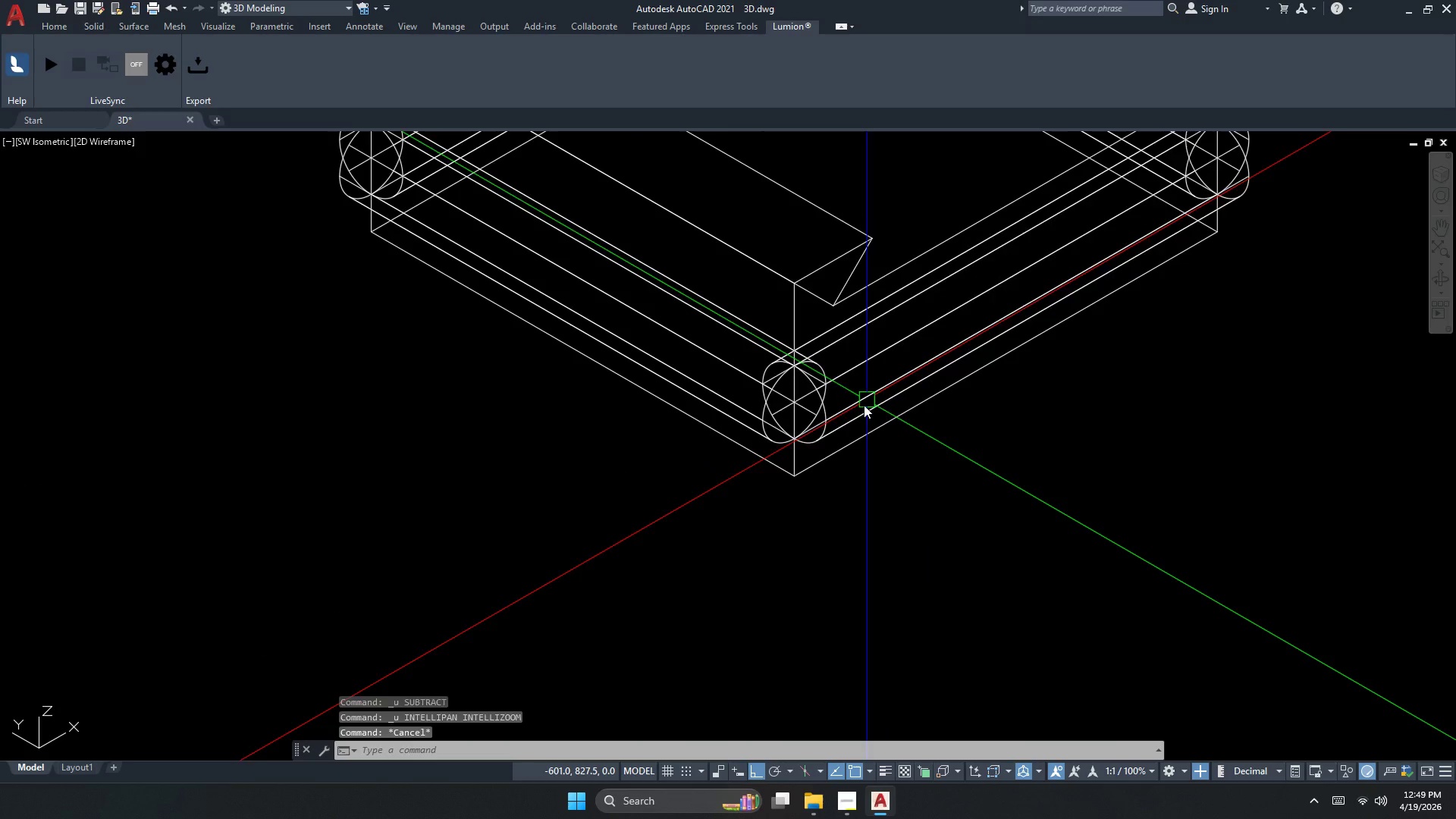 
key(Escape)
 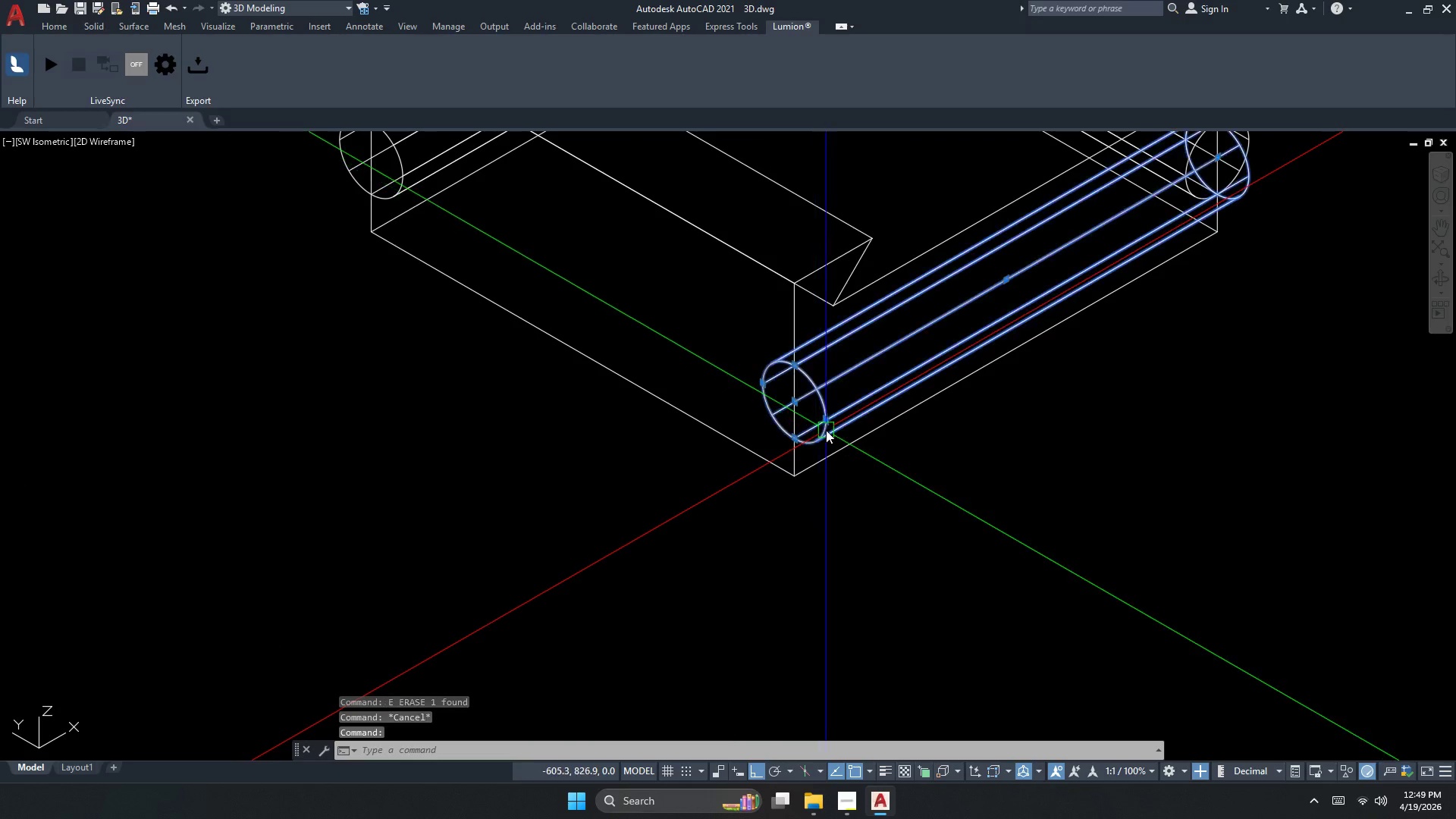 
key(Space)
 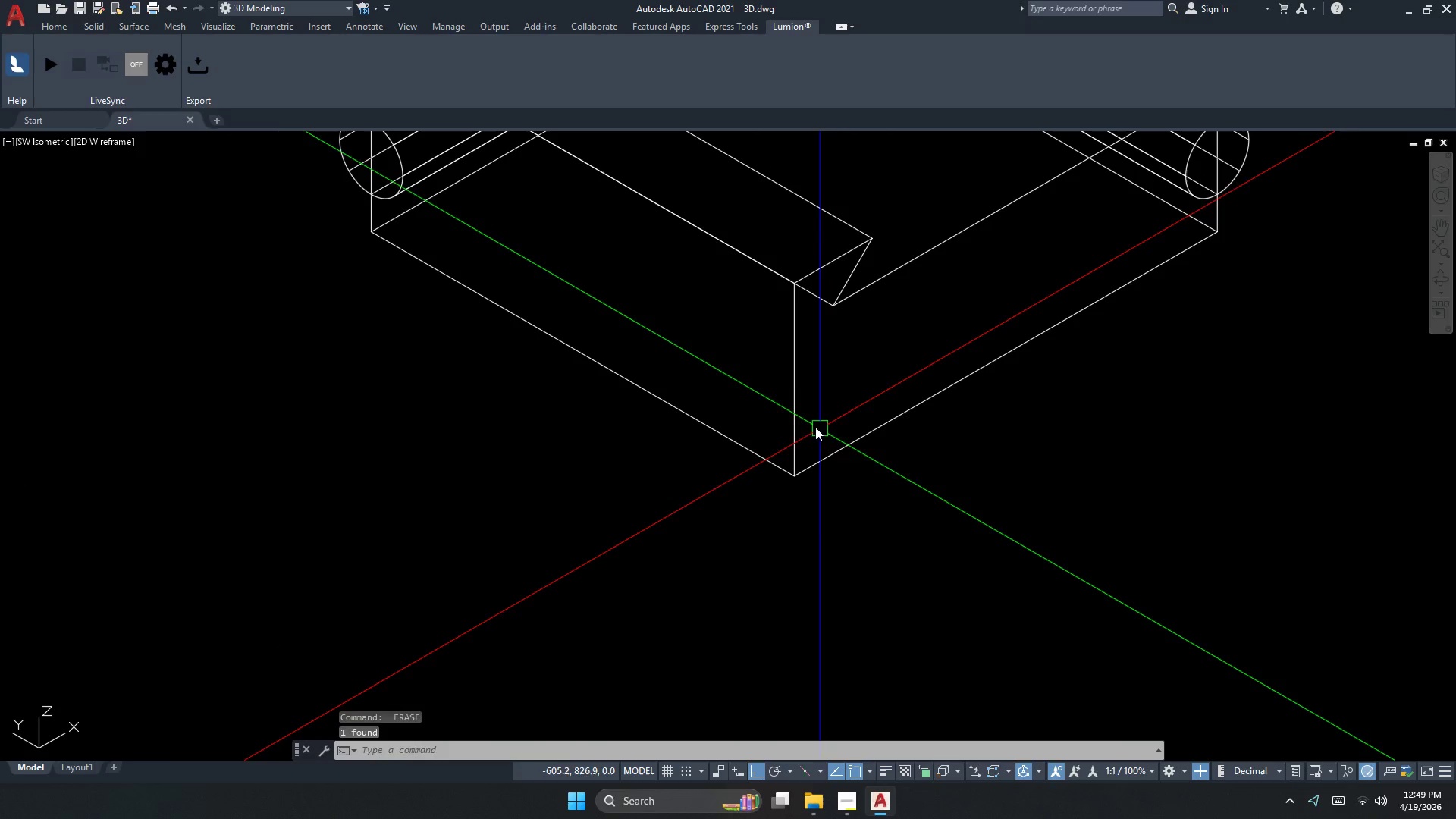 
key(M)
 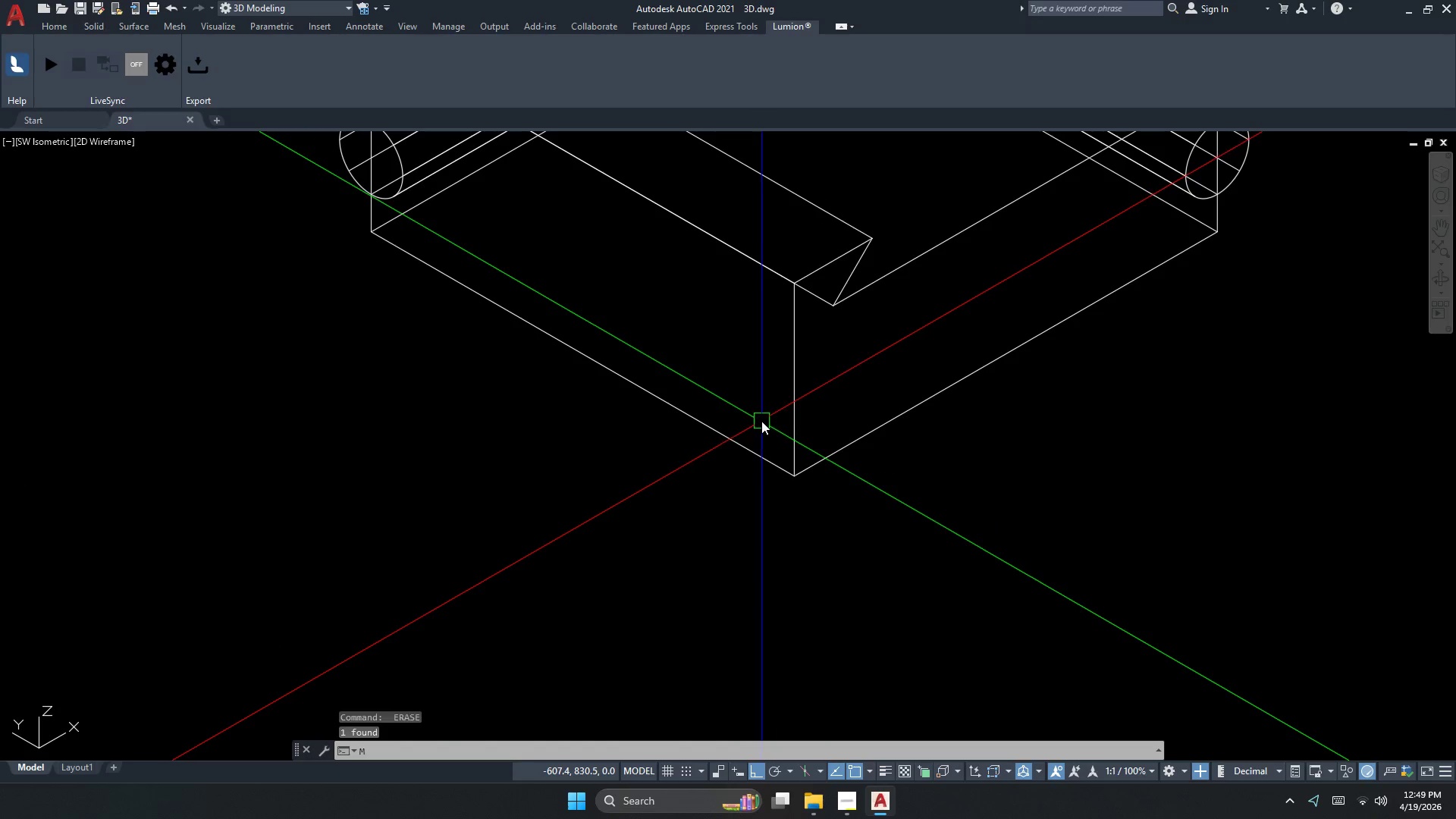 
key(Escape)
 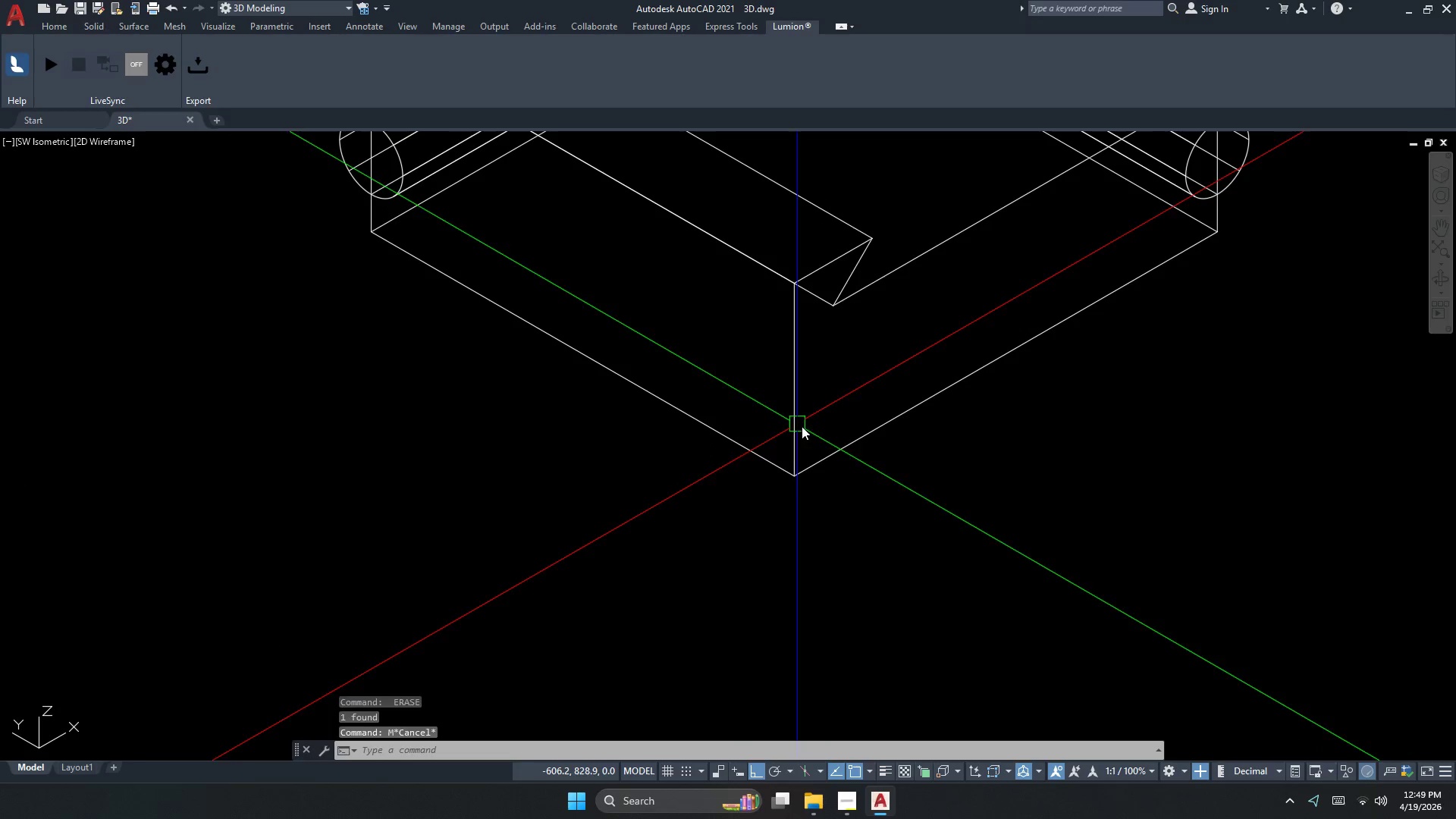 
key(Control+Z)
 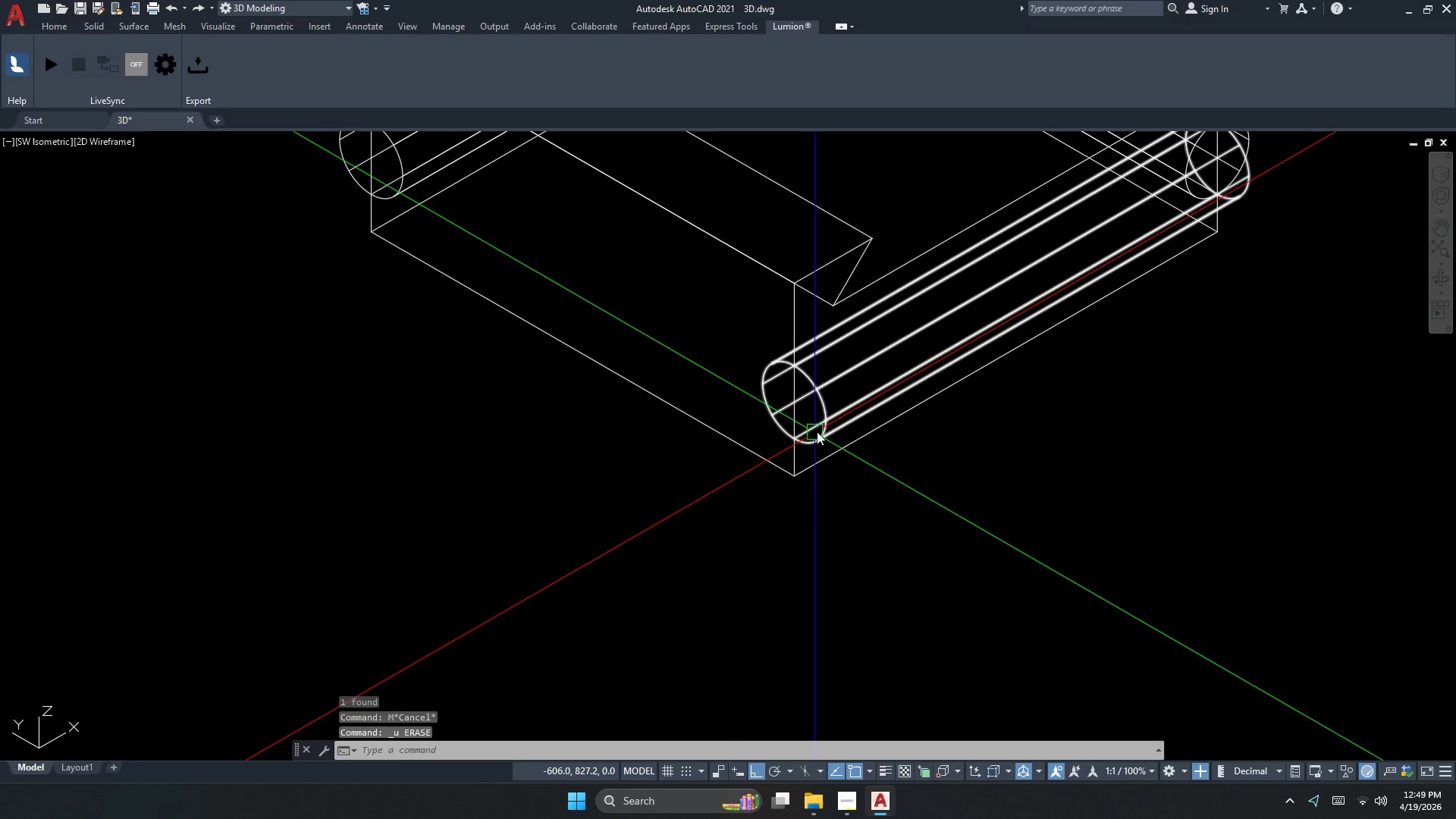 
key(Control+ControlLeft)
 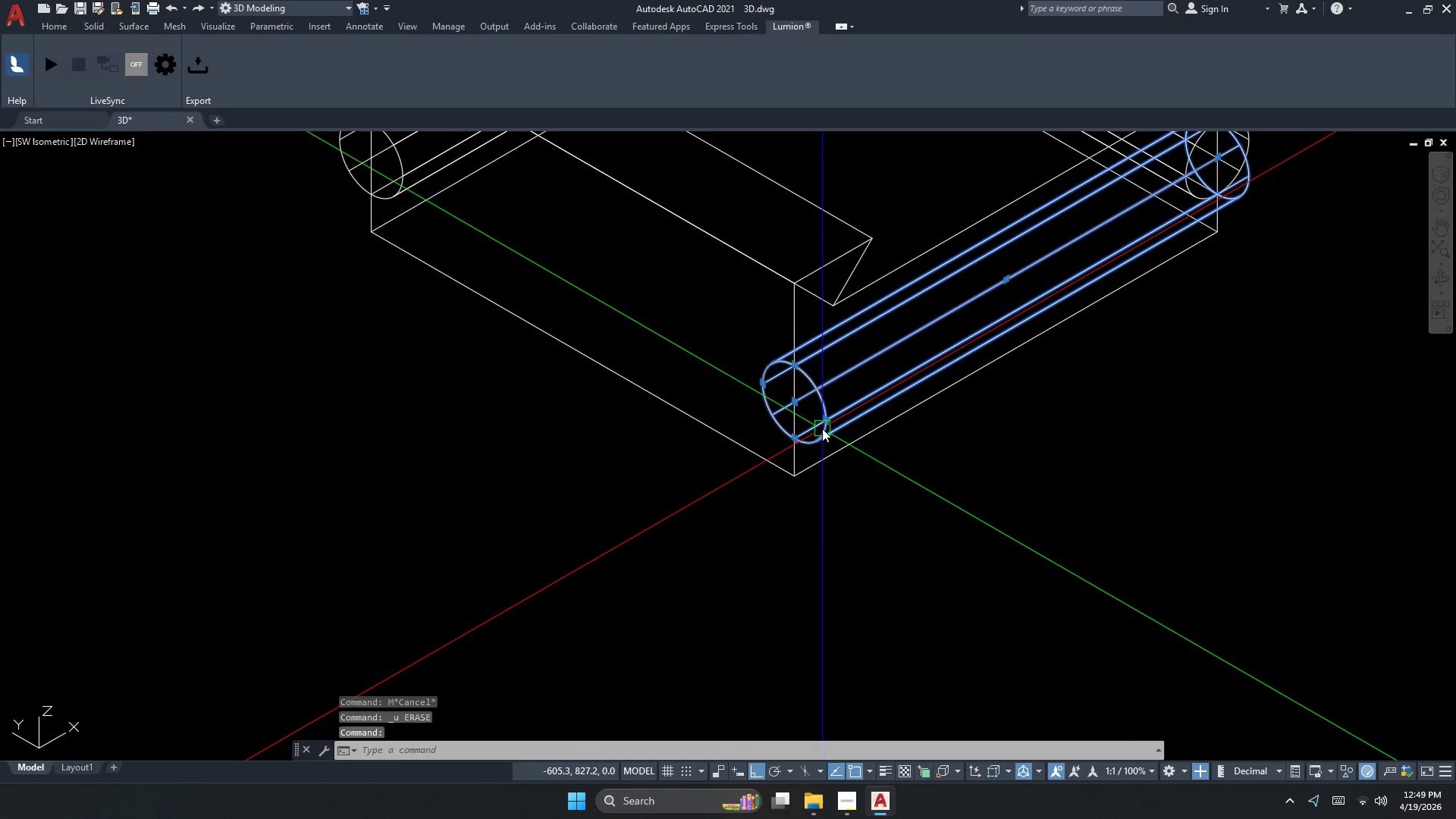 
left_click([822, 428])
 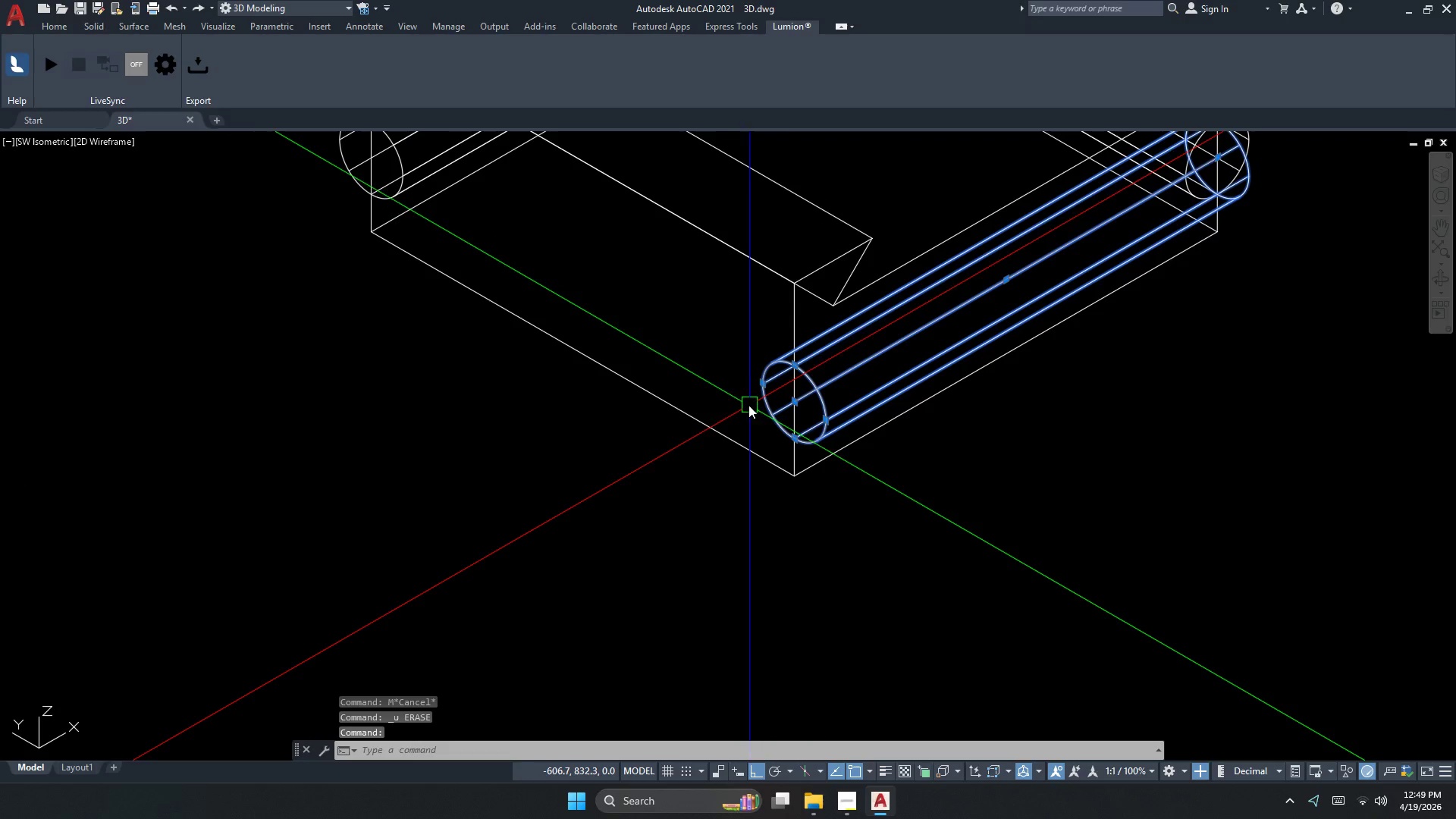 
key(M)
 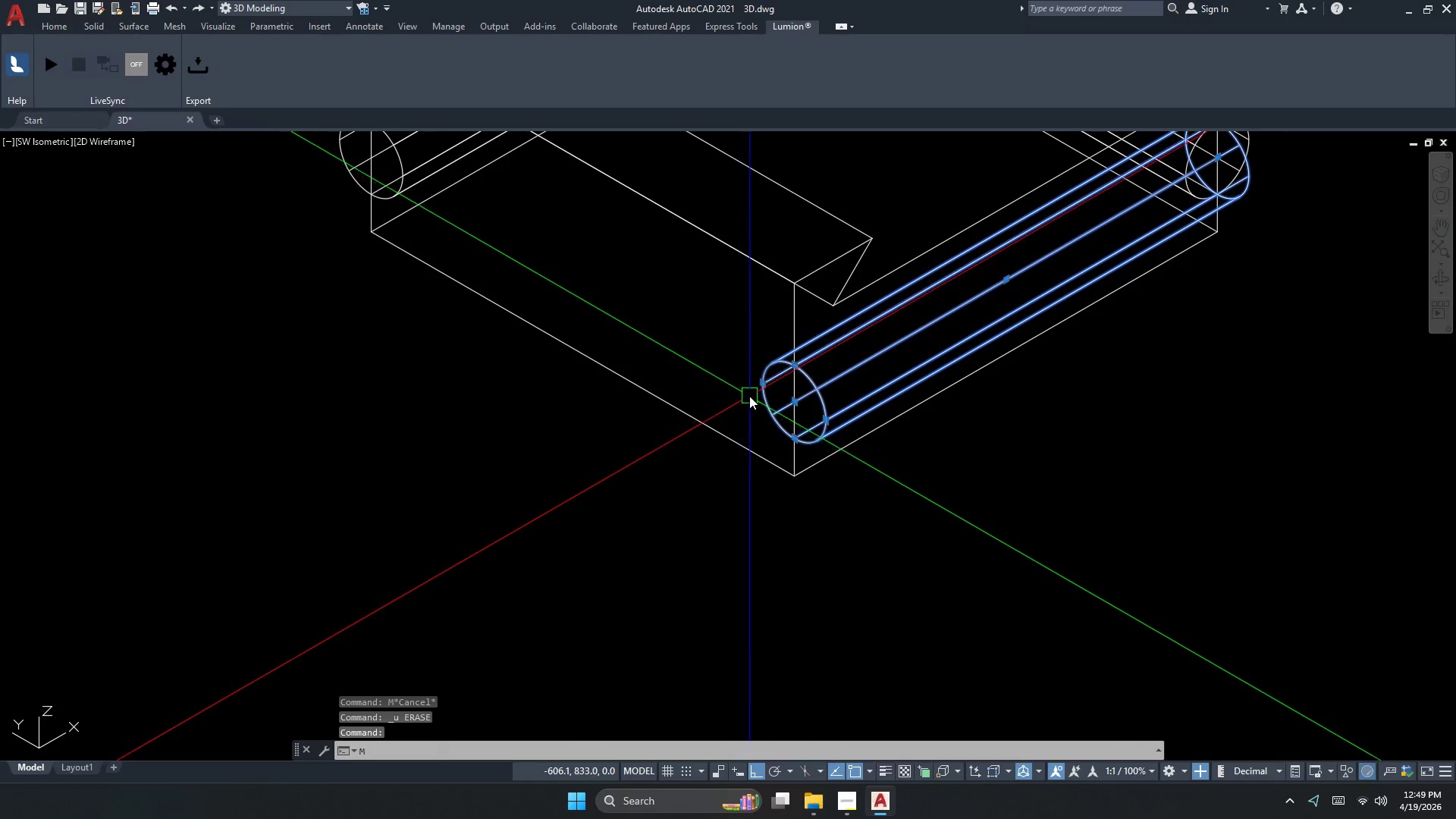 
key(Space)
 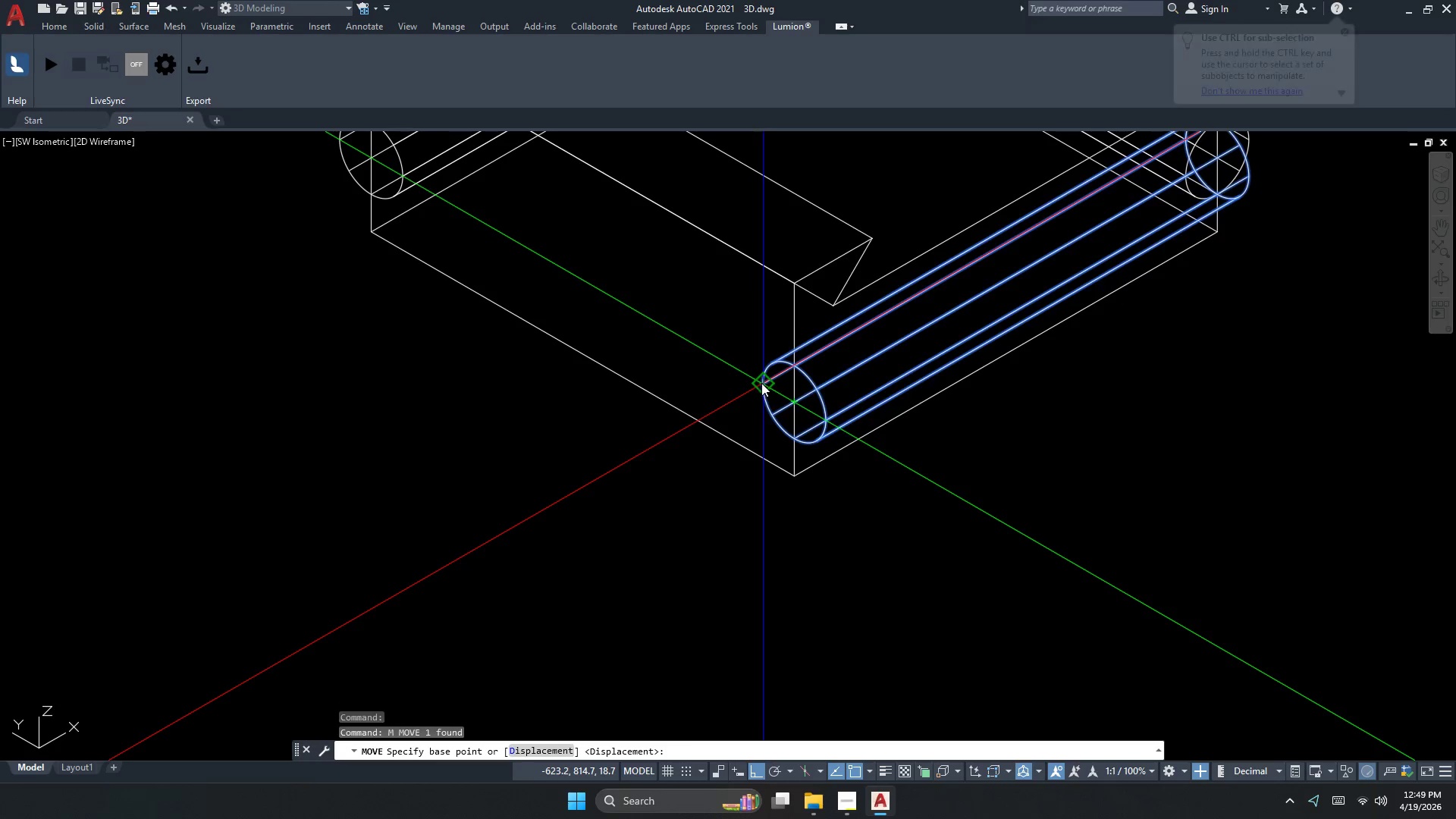 
left_click_drag(start_coordinate=[761, 383], to_coordinate=[761, 388])
 